 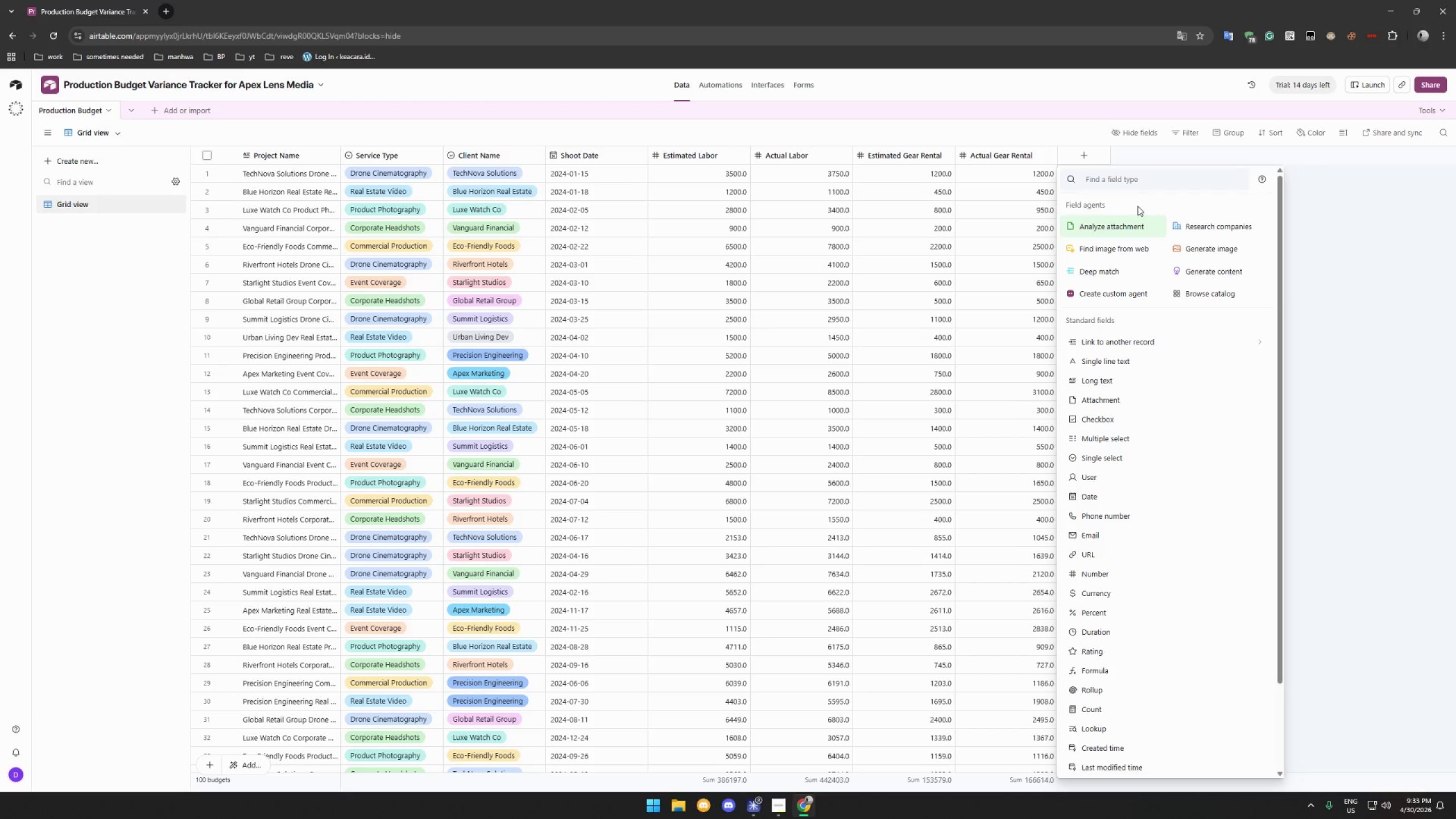 
scroll: coordinate [1127, 247], scroll_direction: down, amount: 8.0
 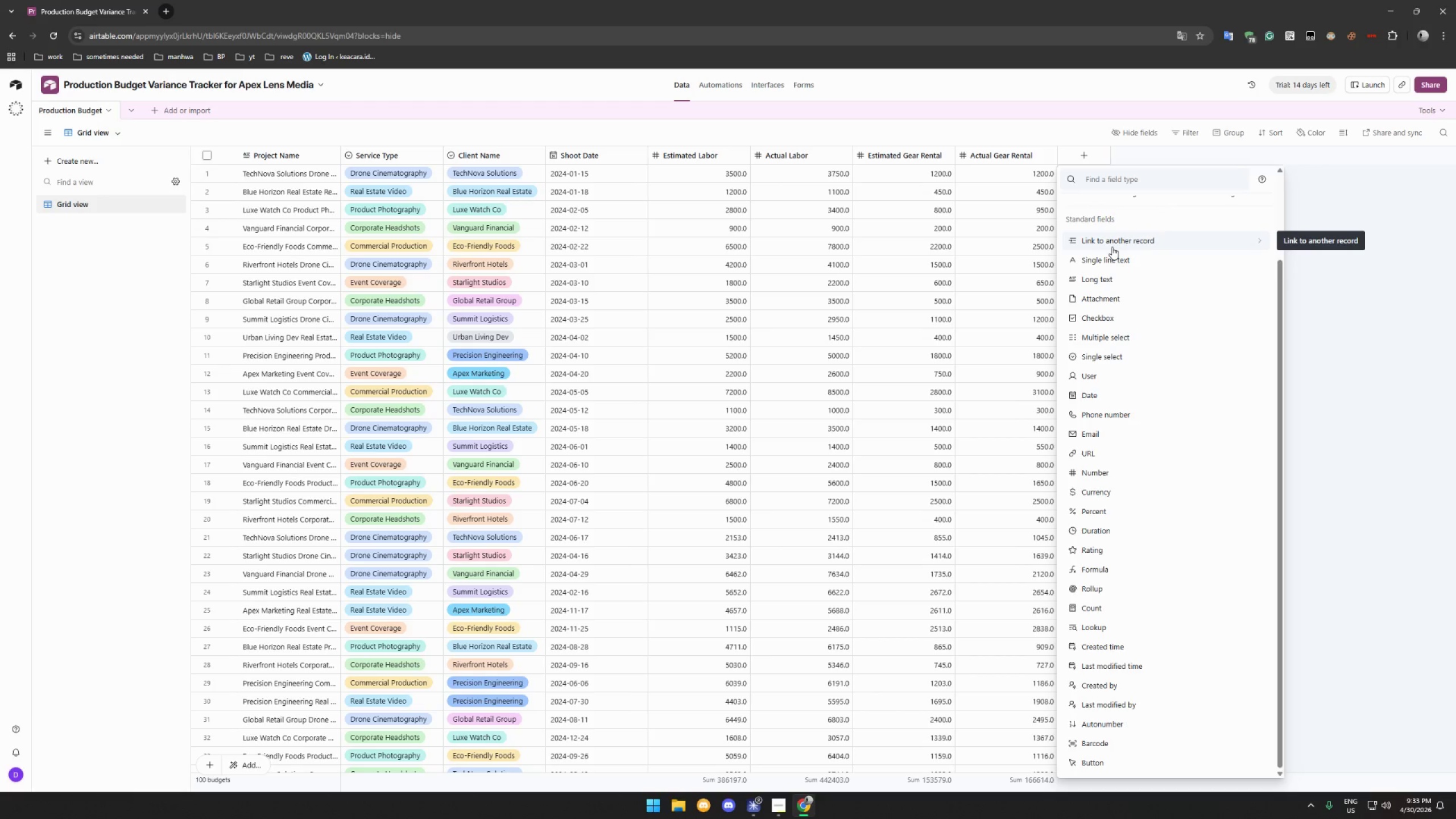 
wait(8.15)
 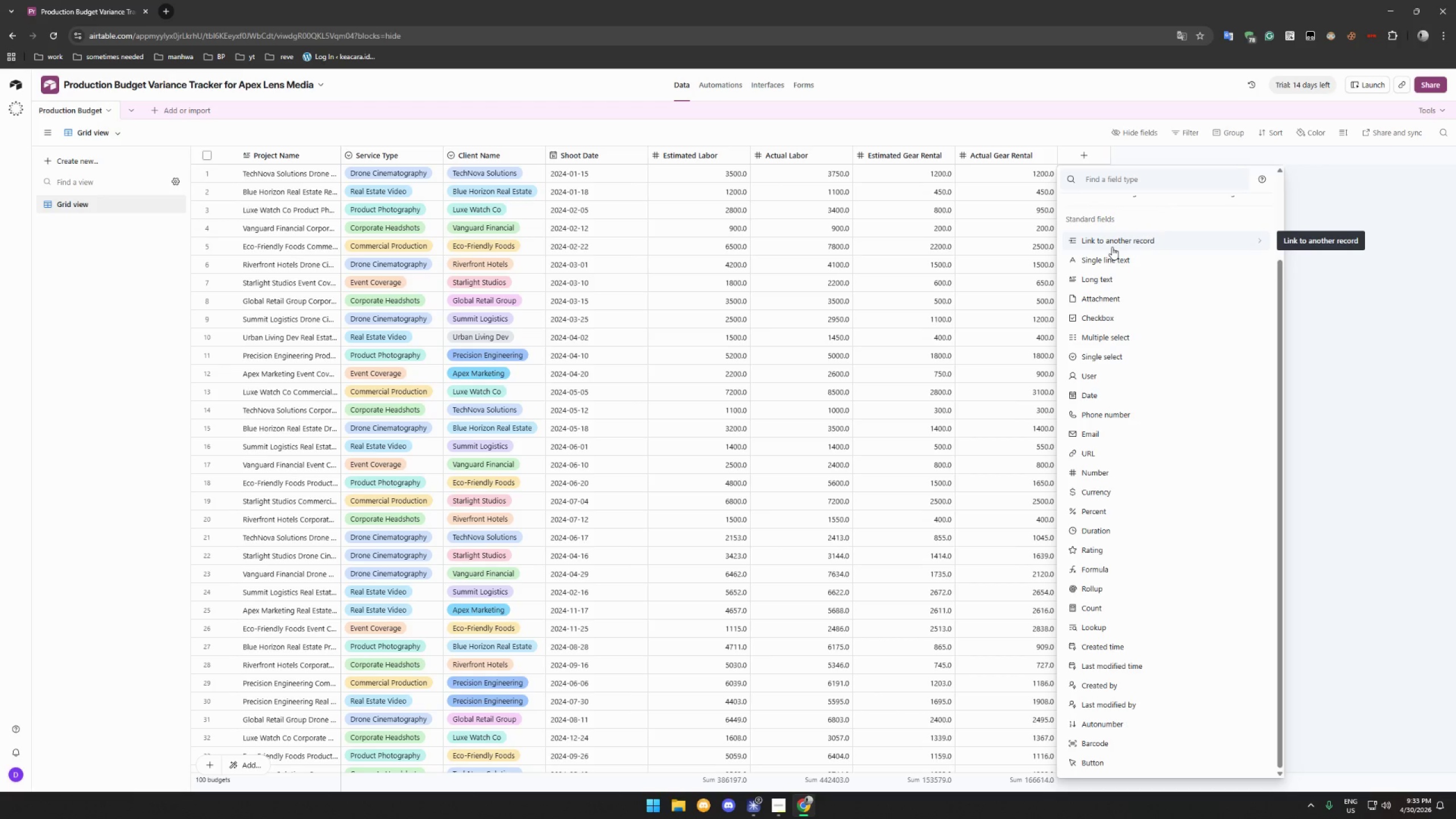 
type(ccre)
 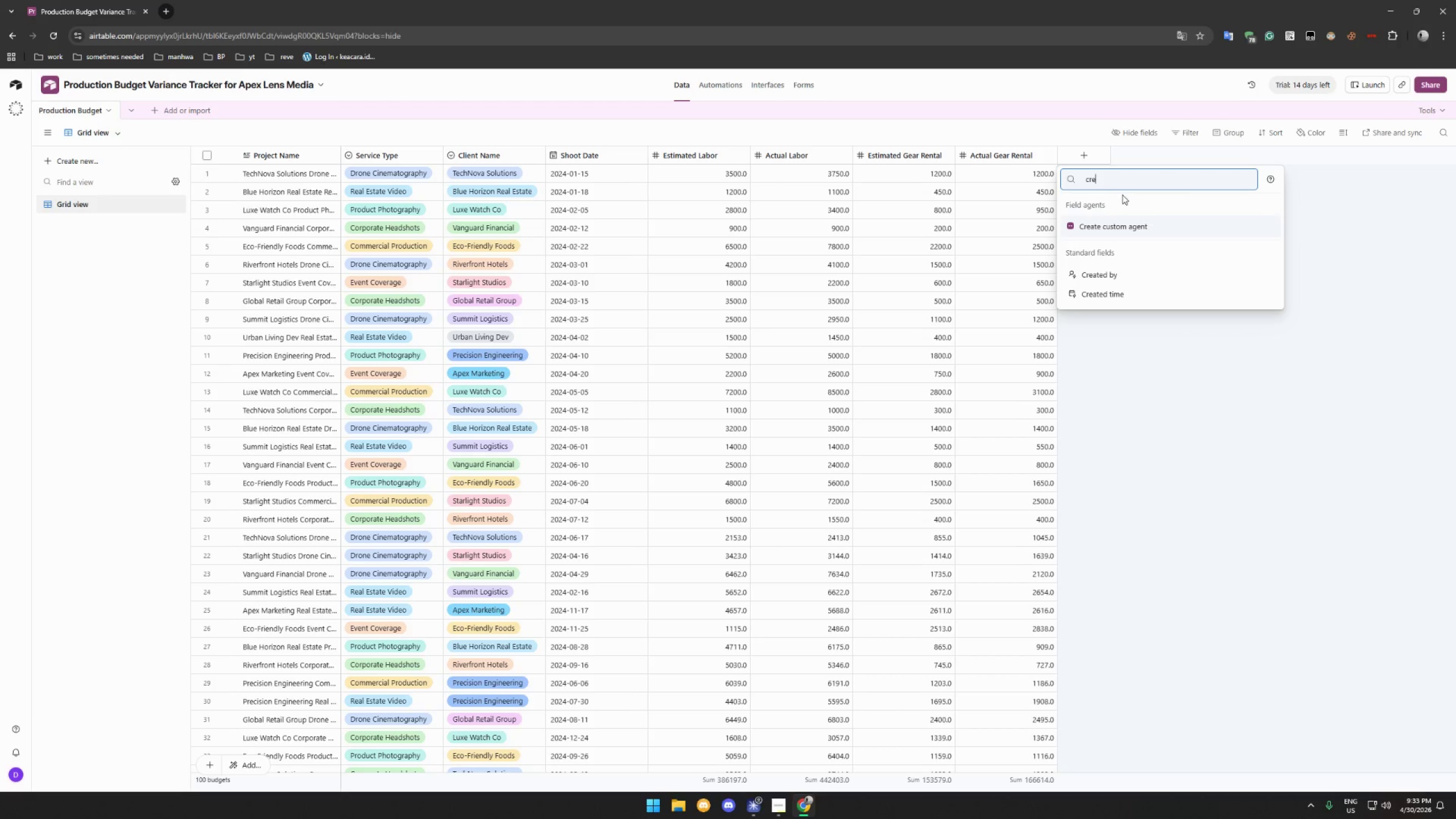 
key(Backspace)
 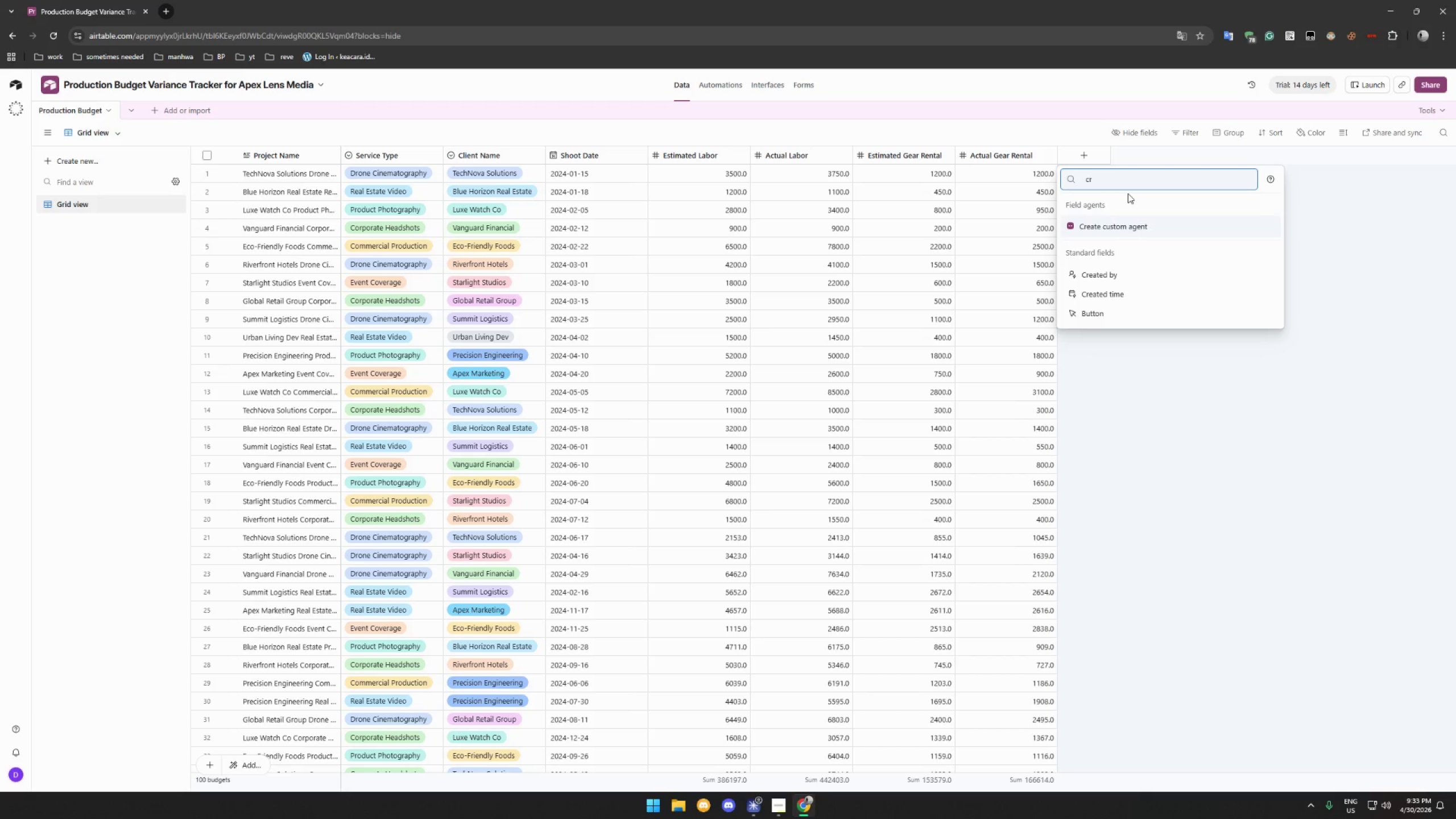 
key(Backspace)
 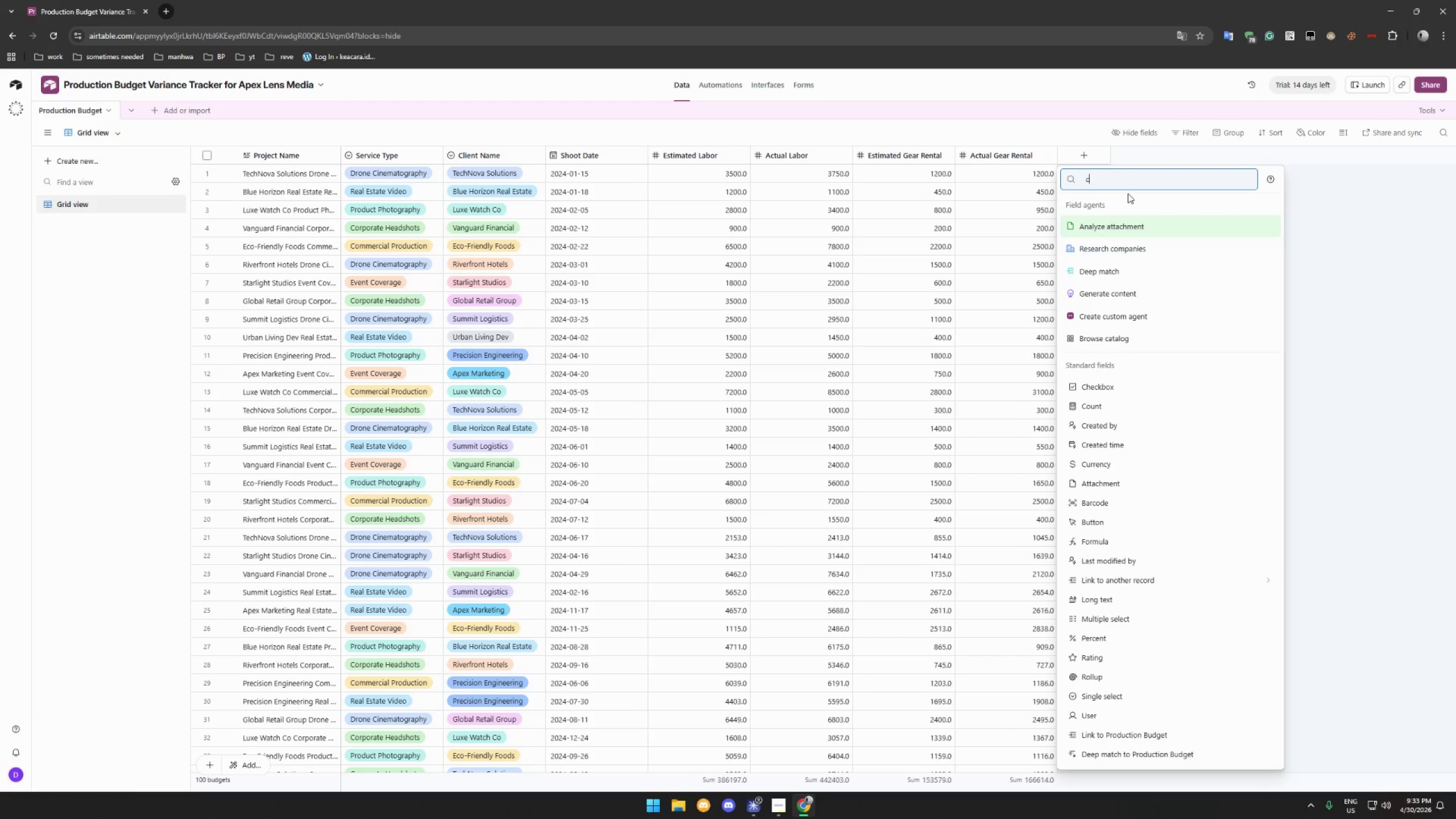 
key(Backspace)
 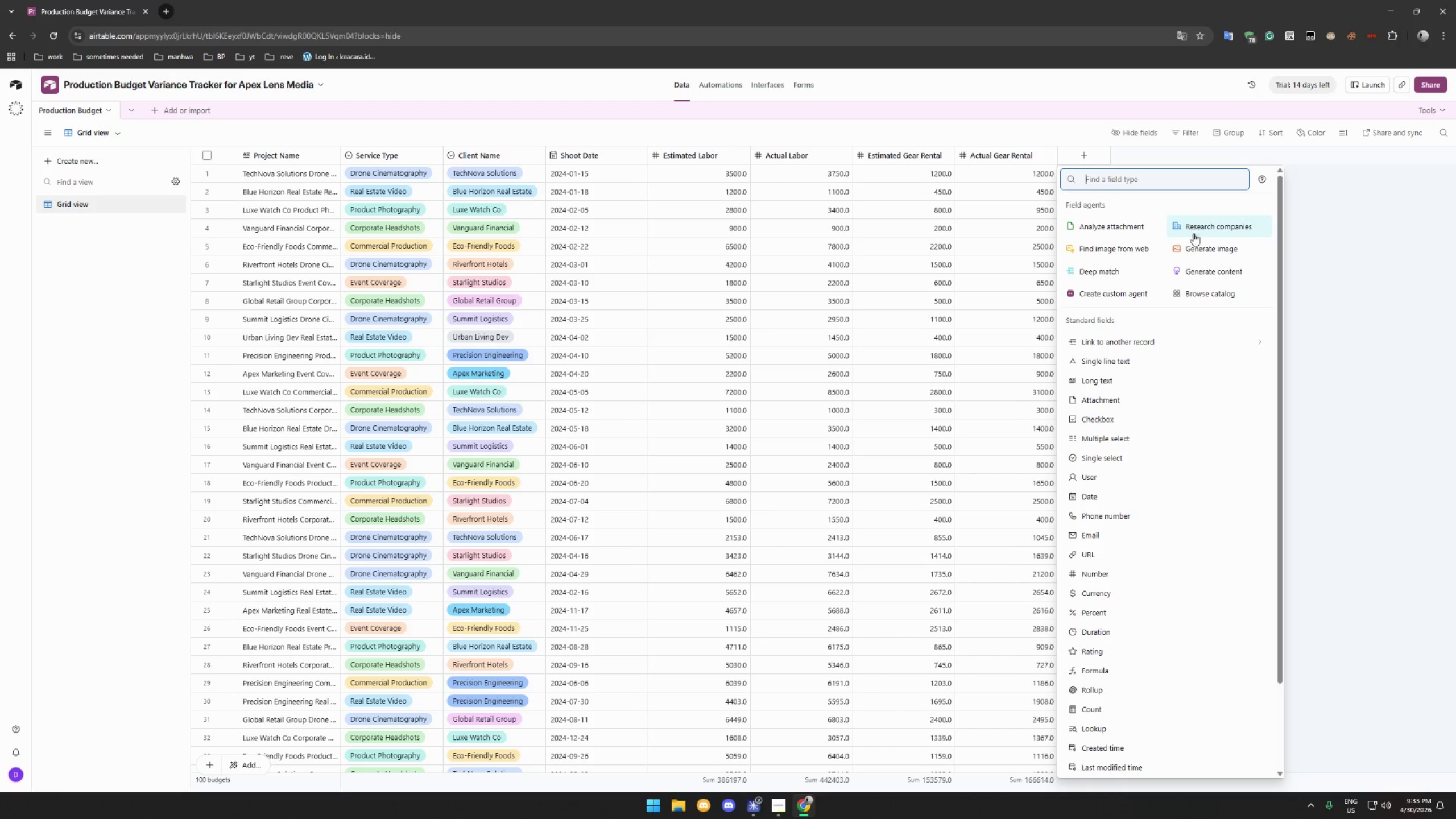 
scroll: coordinate [1155, 296], scroll_direction: down, amount: 4.0
 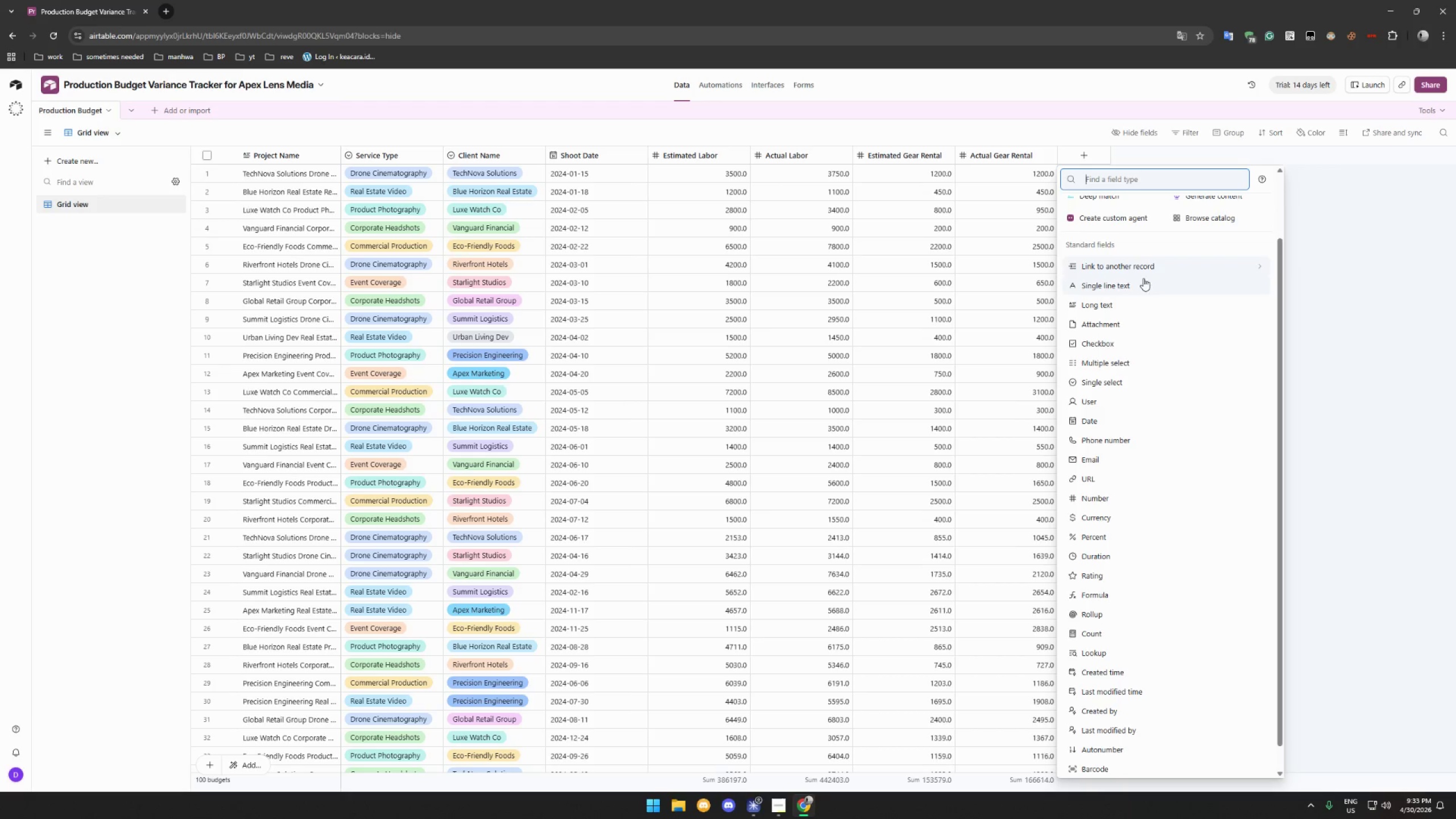 
left_click([1136, 286])
 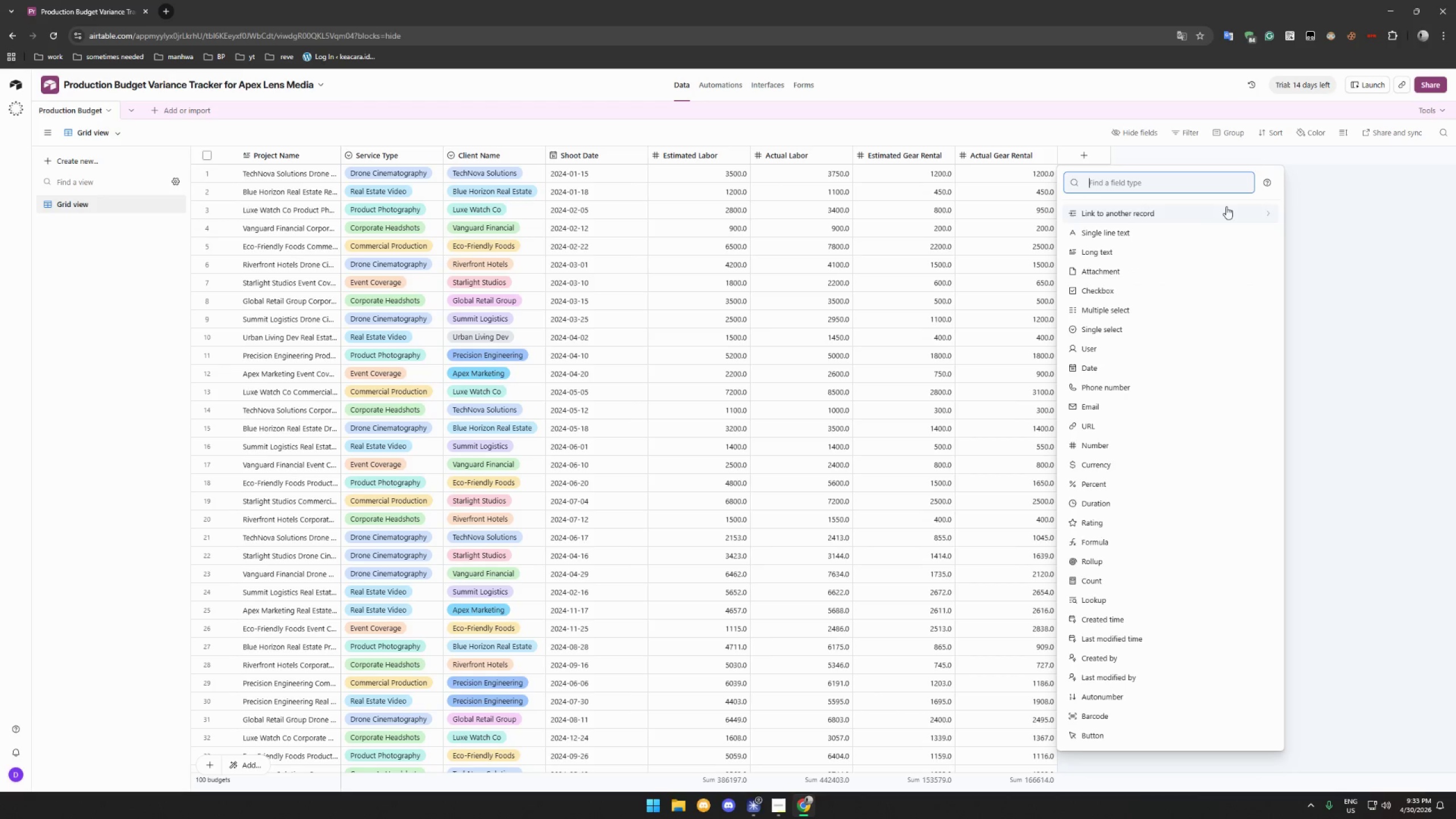 
scroll: coordinate [1165, 274], scroll_direction: down, amount: 5.0
 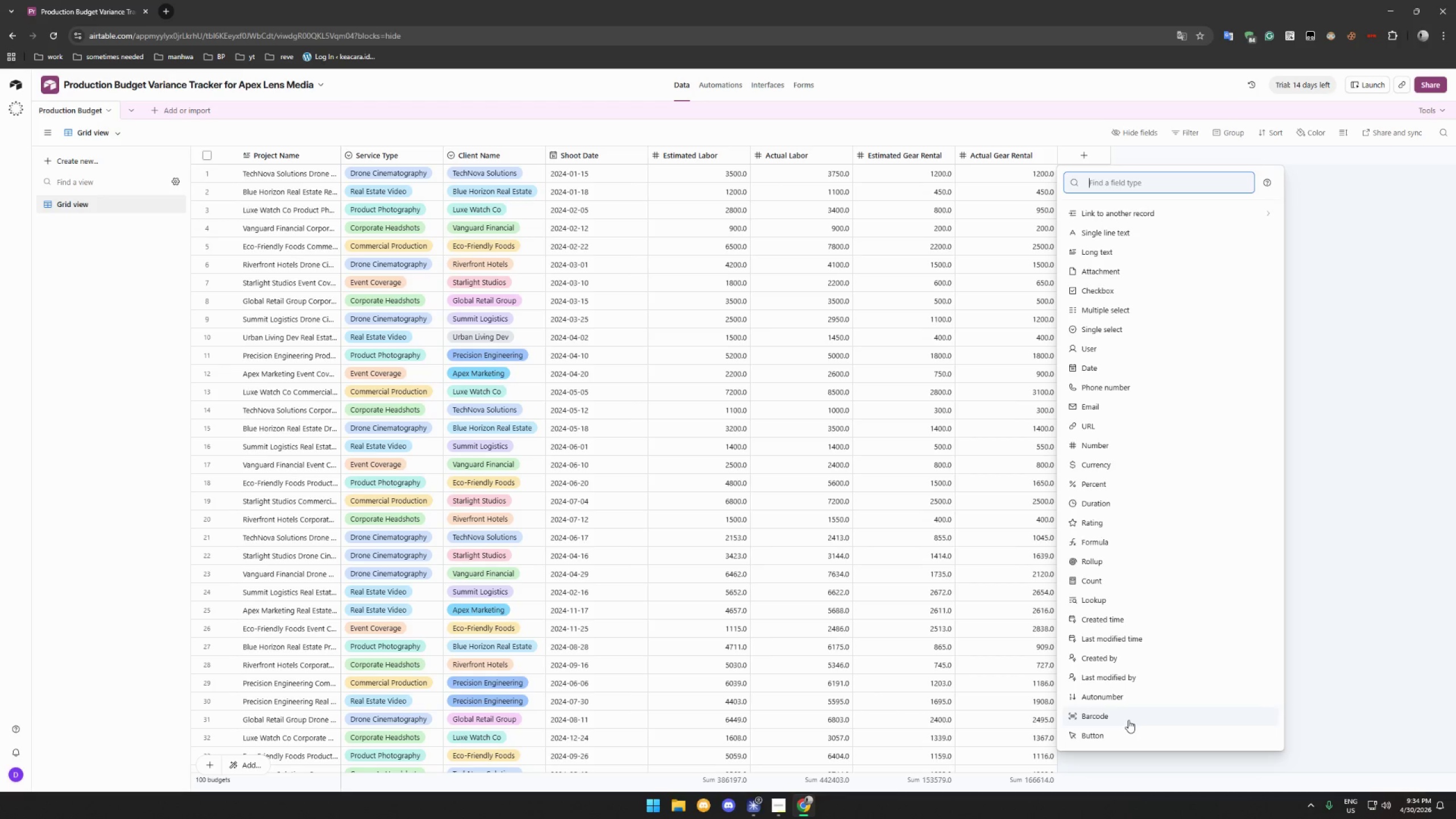 
scroll: coordinate [1131, 644], scroll_direction: up, amount: 12.0
 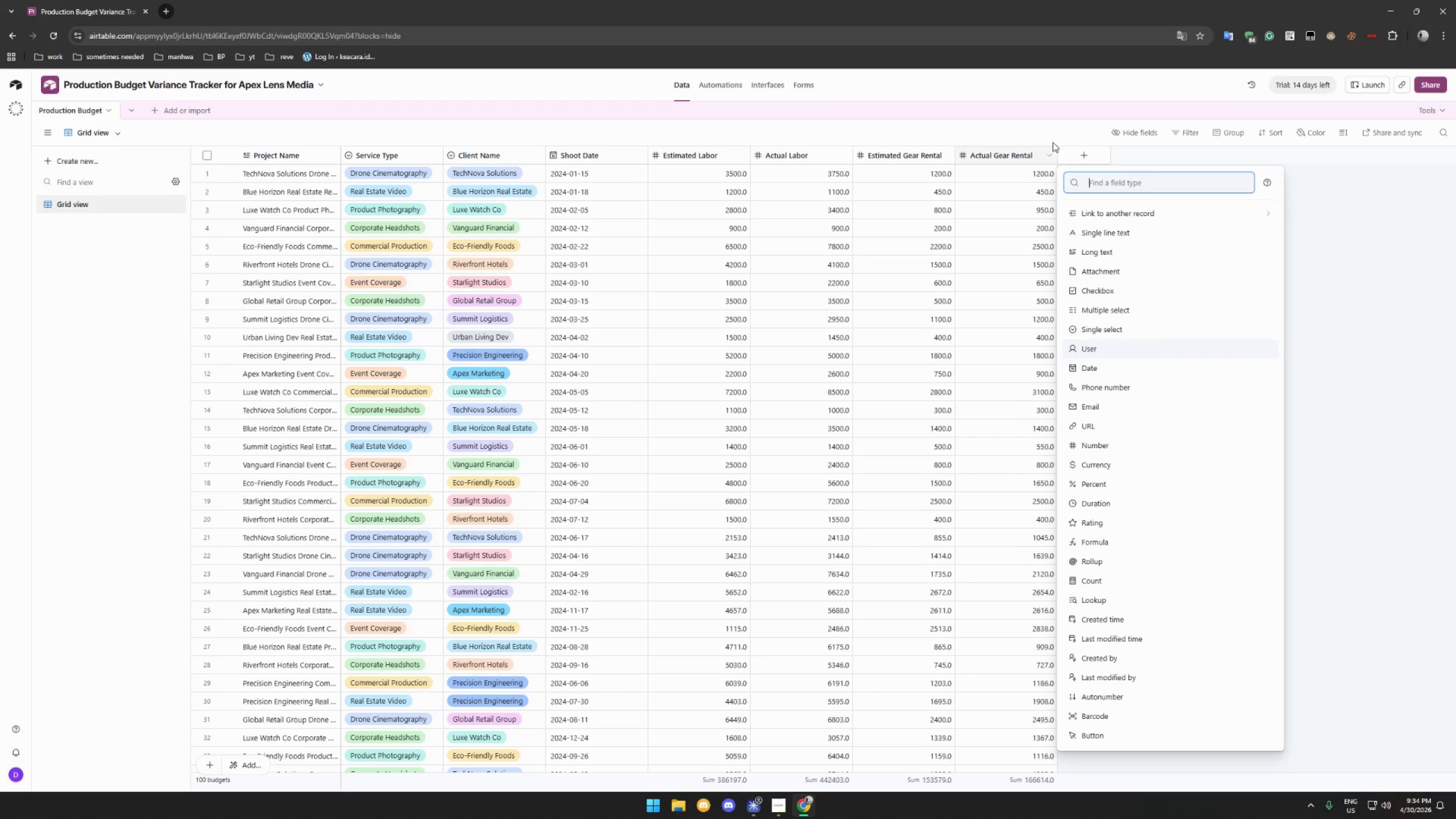 
left_click([1075, 146])
 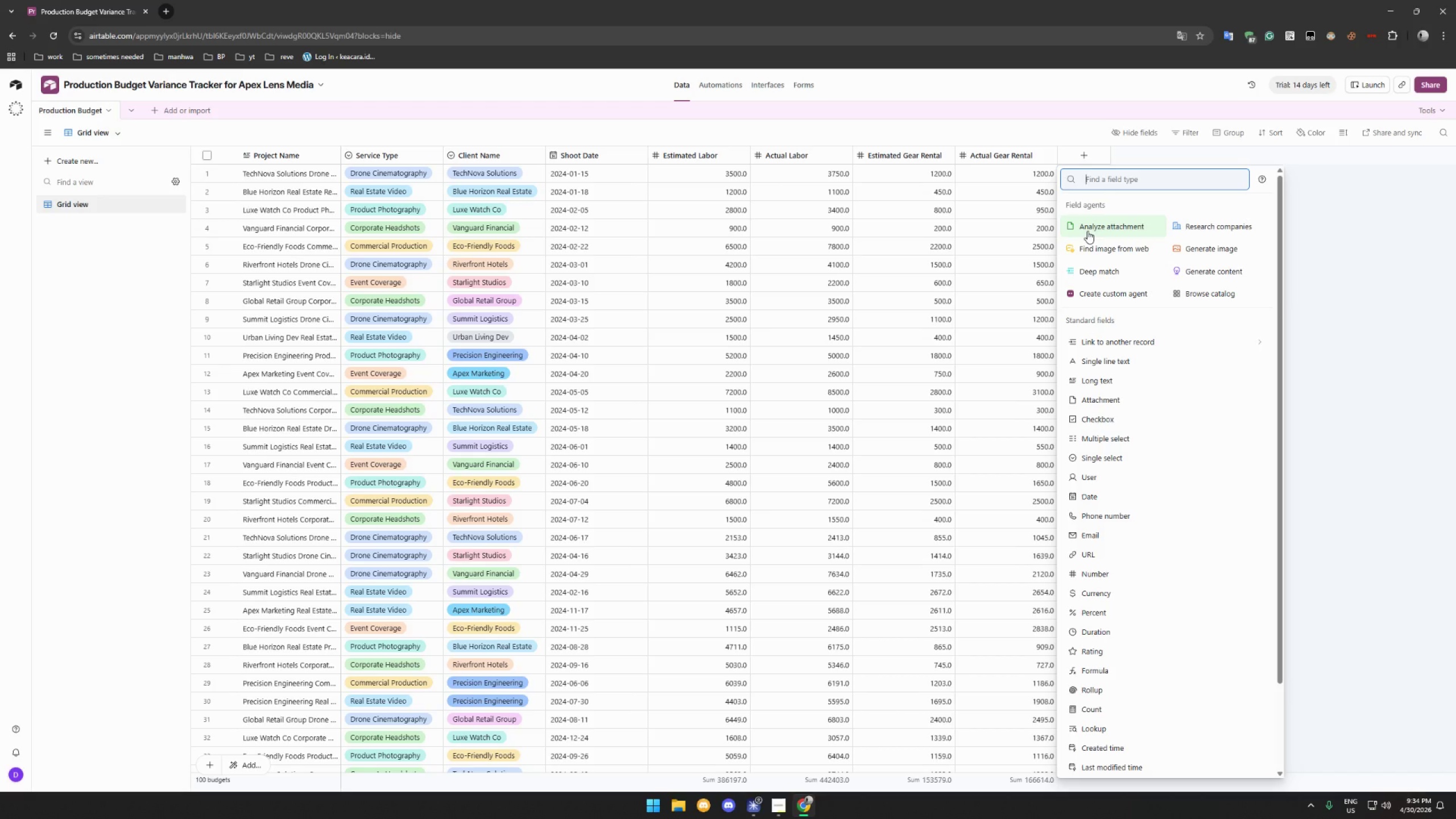 
wait(19.31)
 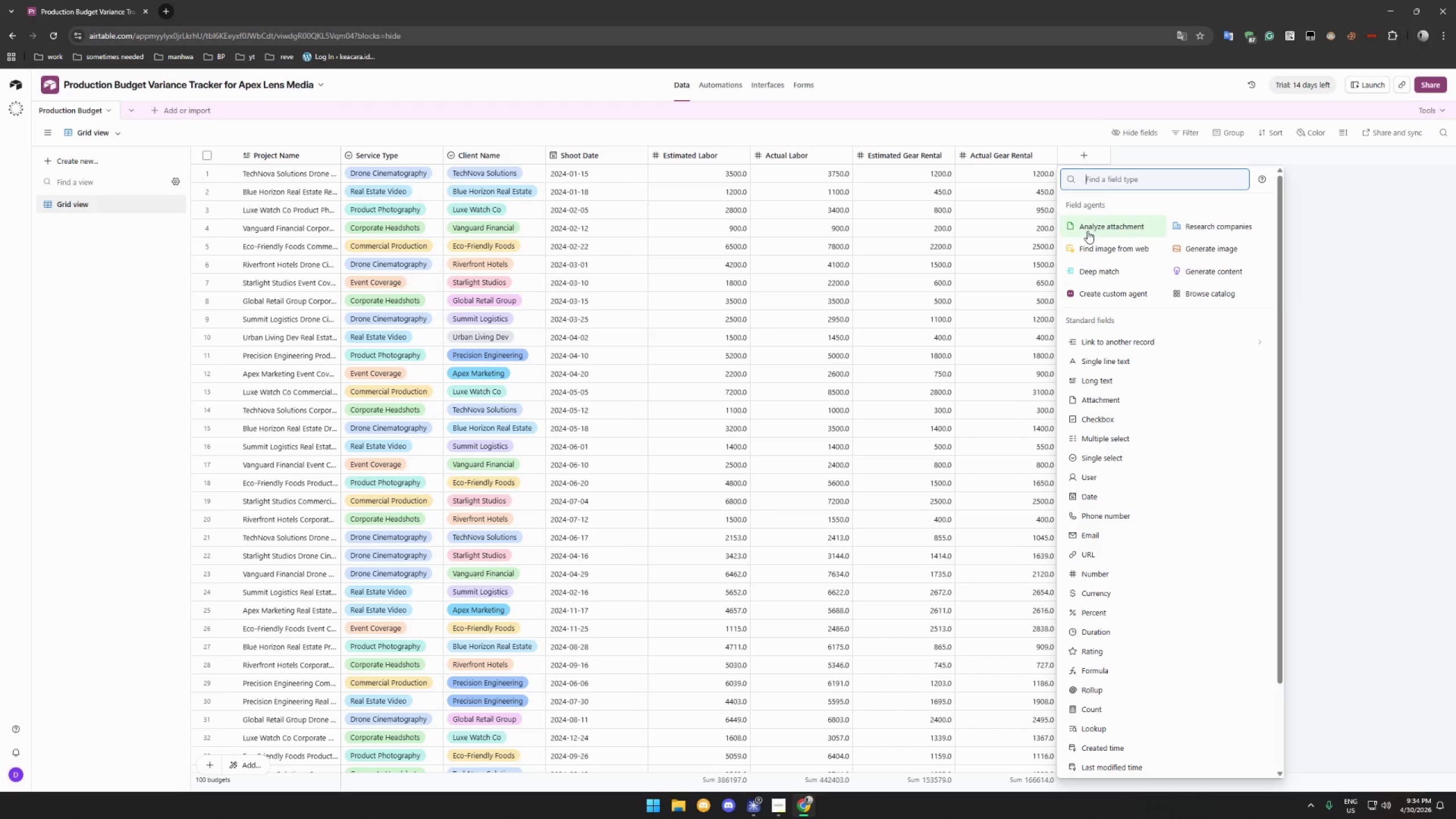 
left_click([1321, 265])
 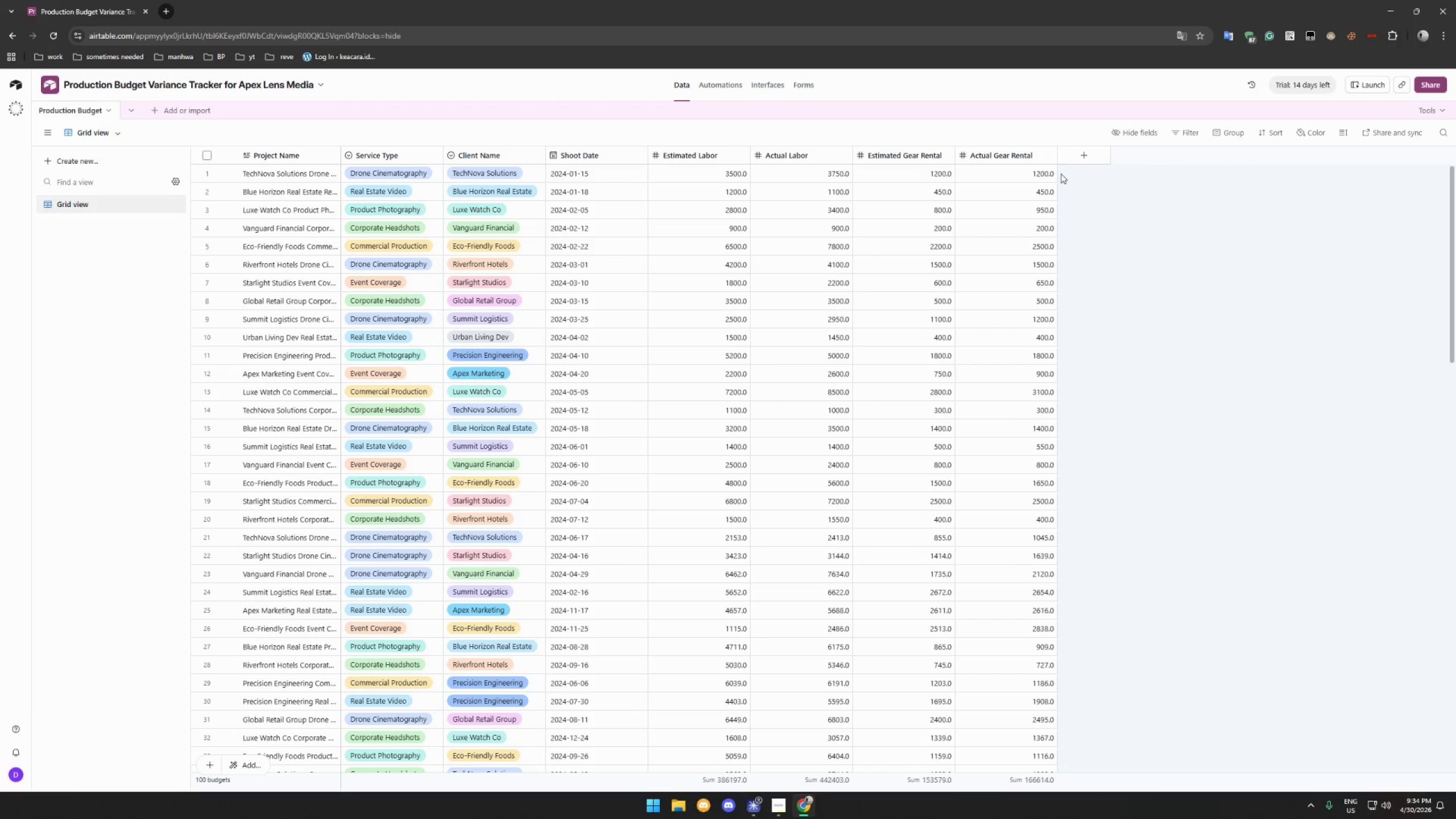 
mouse_move([1060, 155])
 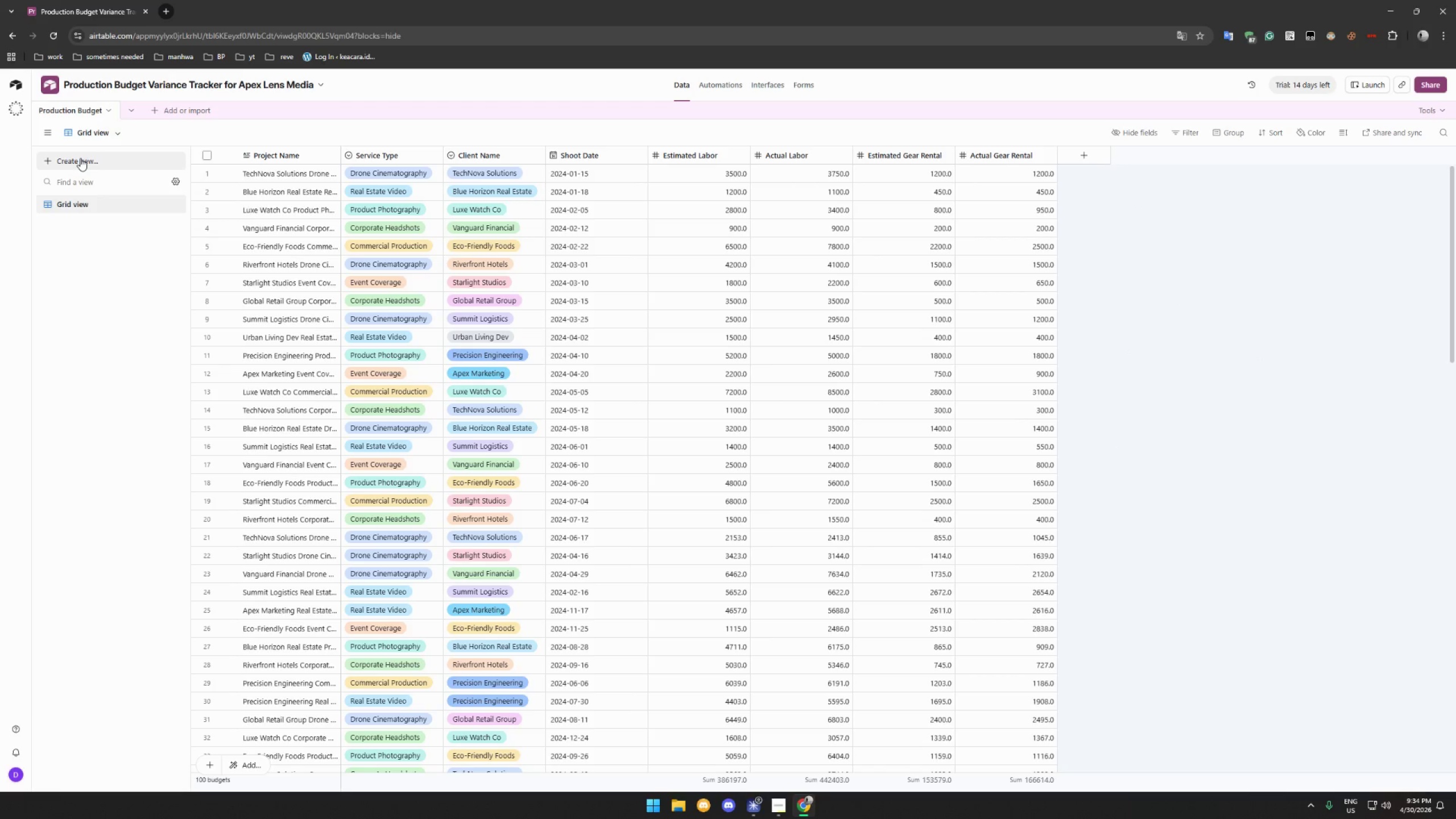 
left_click([80, 158])
 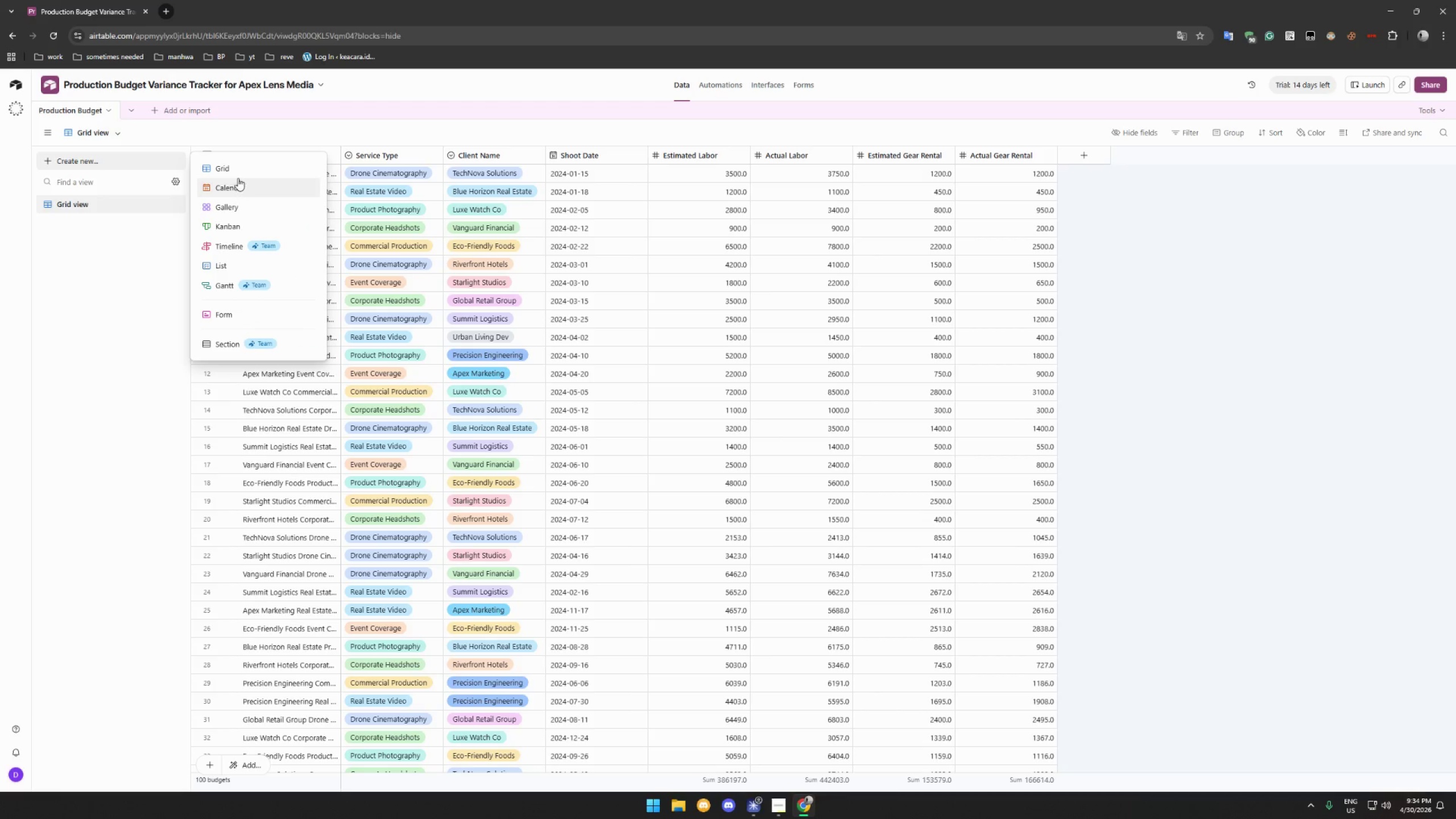 
wait(8.56)
 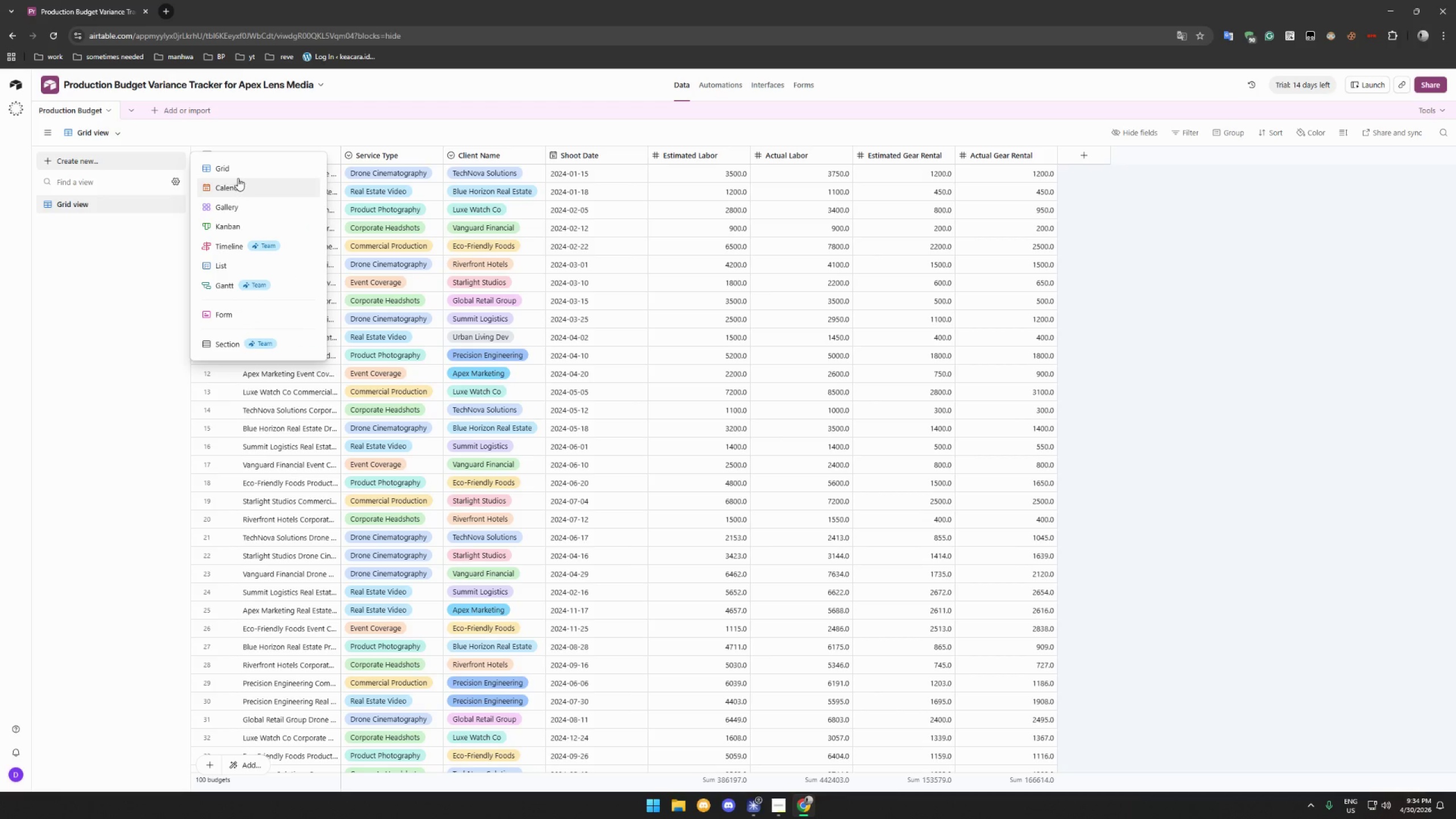 
left_click([1105, 157])
 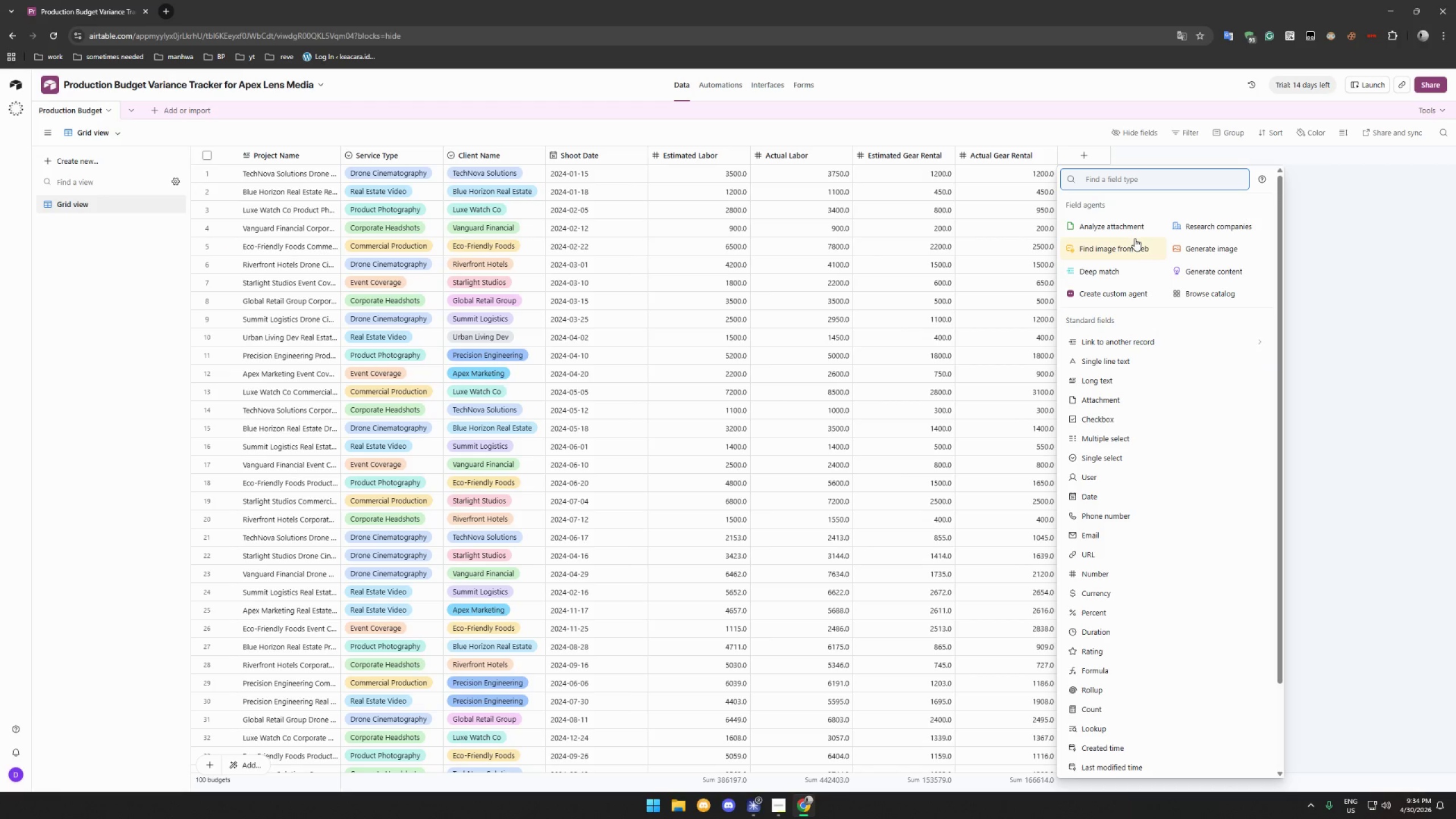 
left_click([1141, 342])
 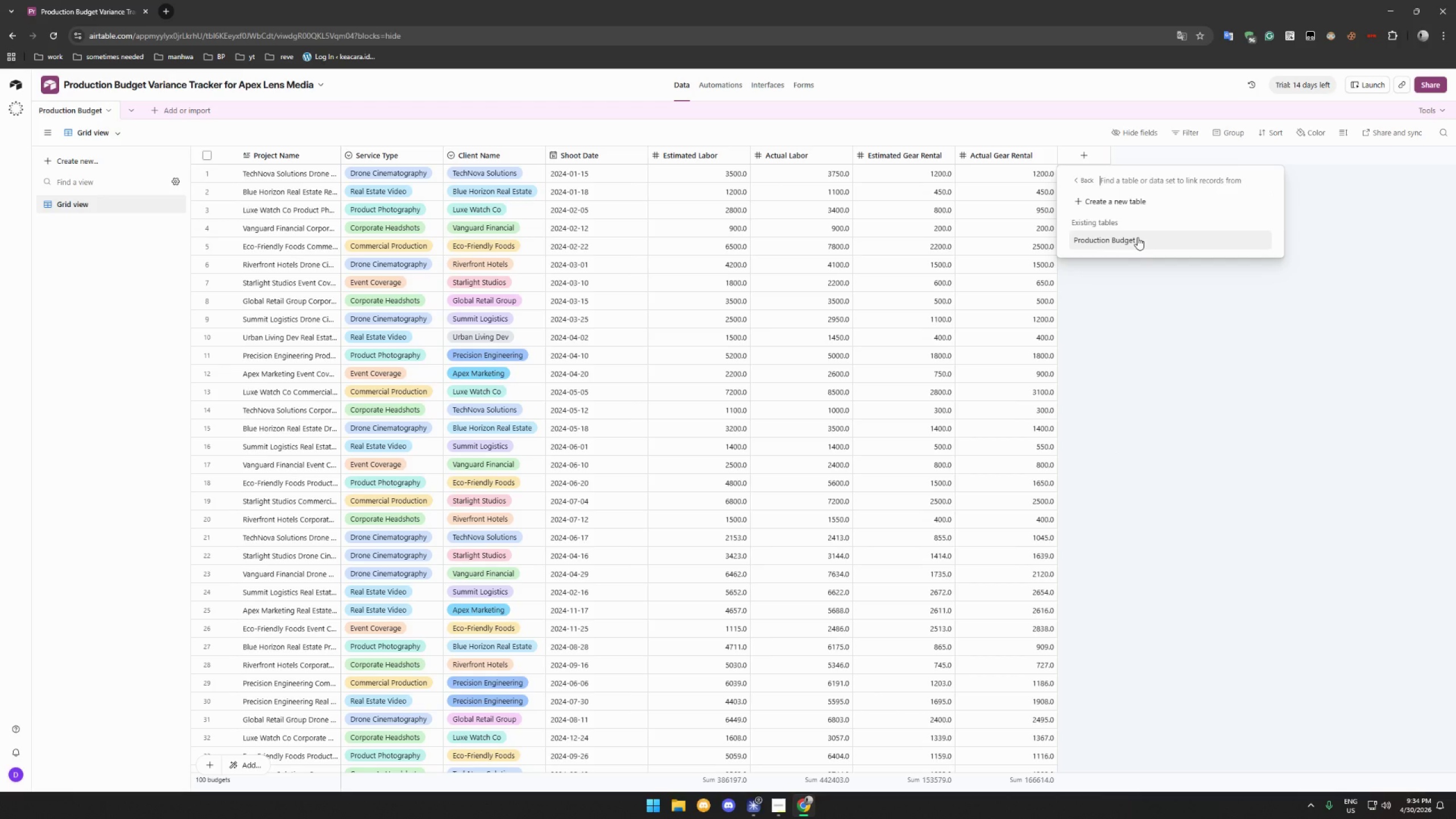 
left_click([1138, 237])
 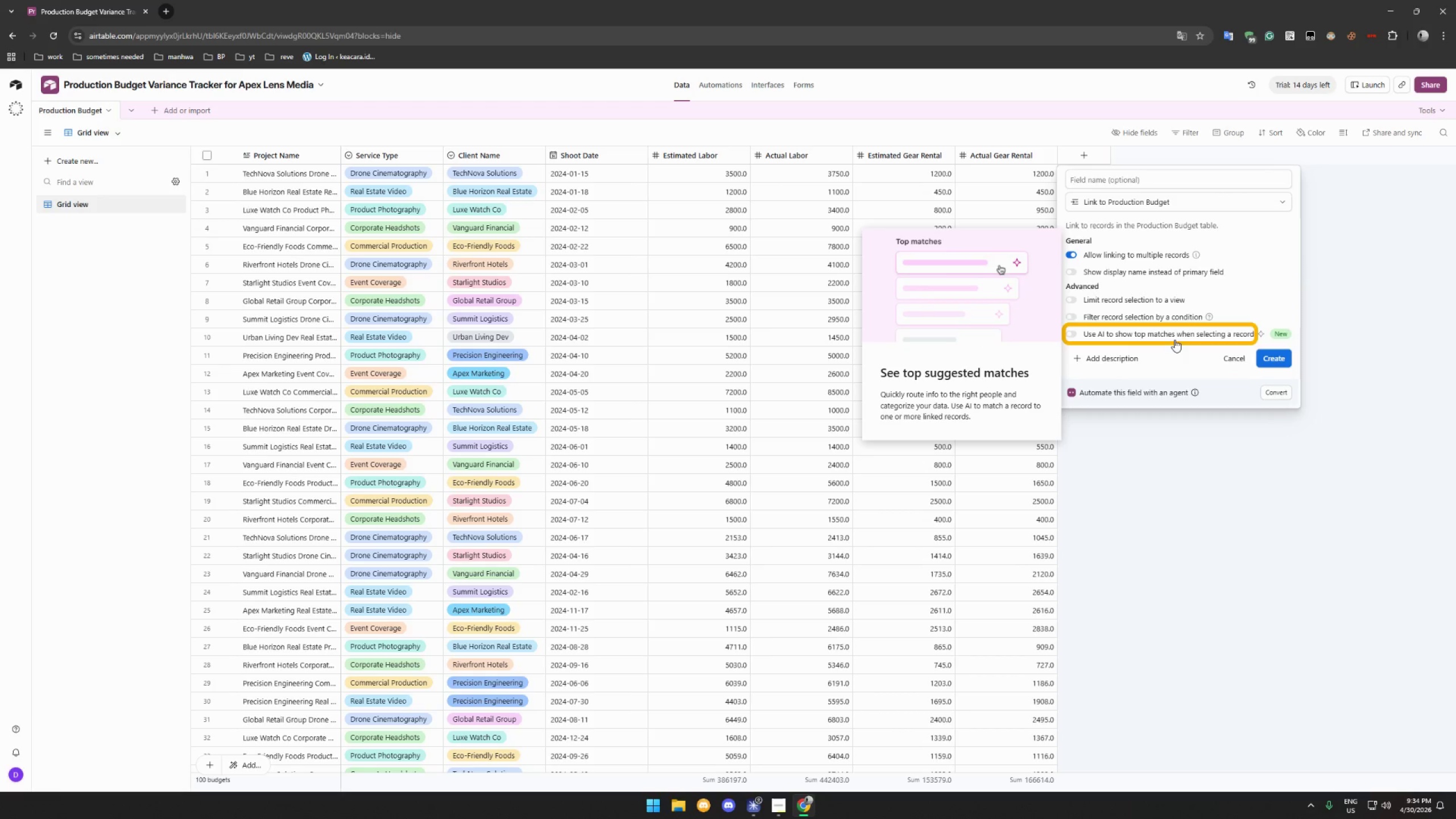 
wait(5.66)
 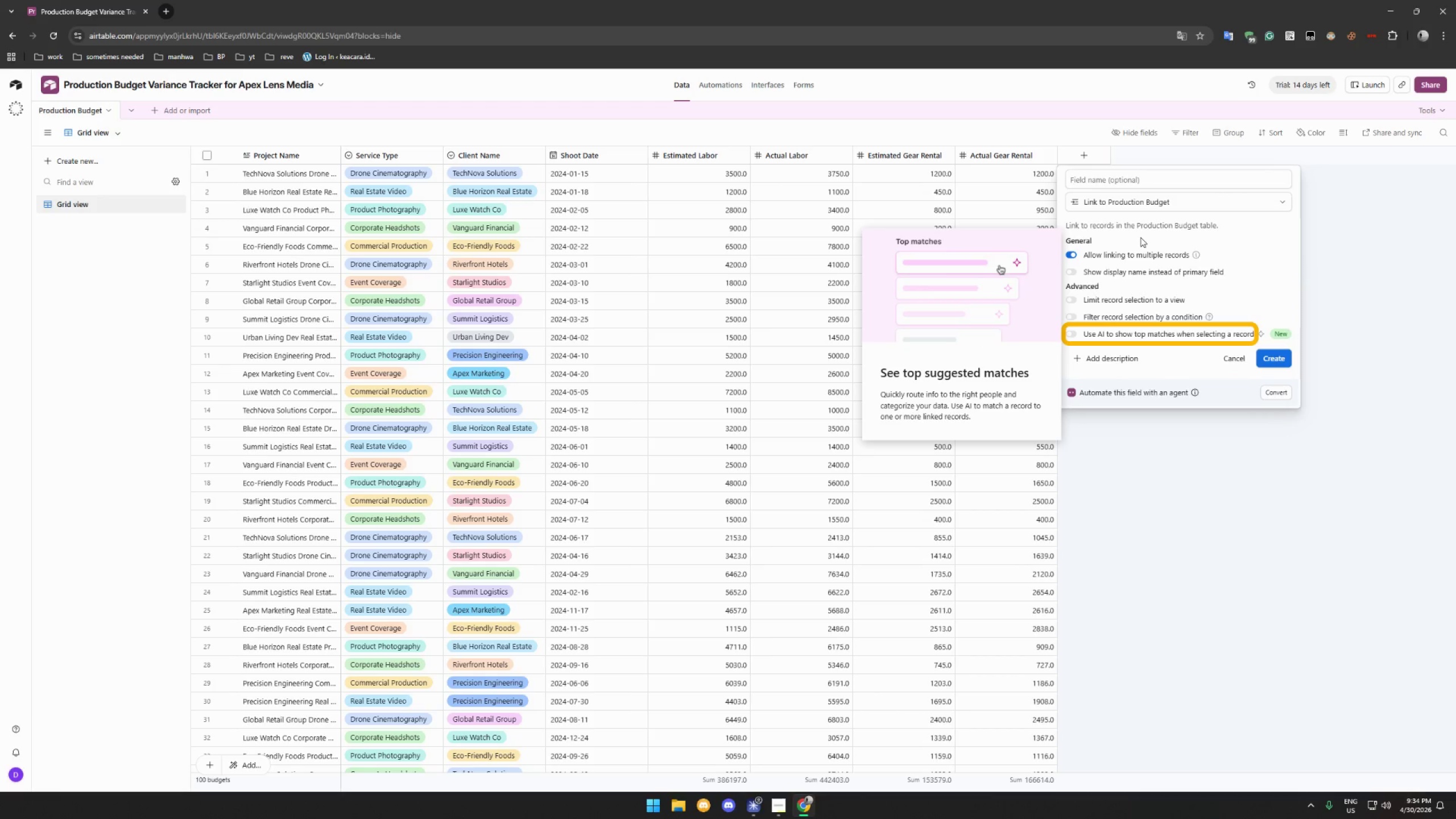 
left_click([1278, 362])
 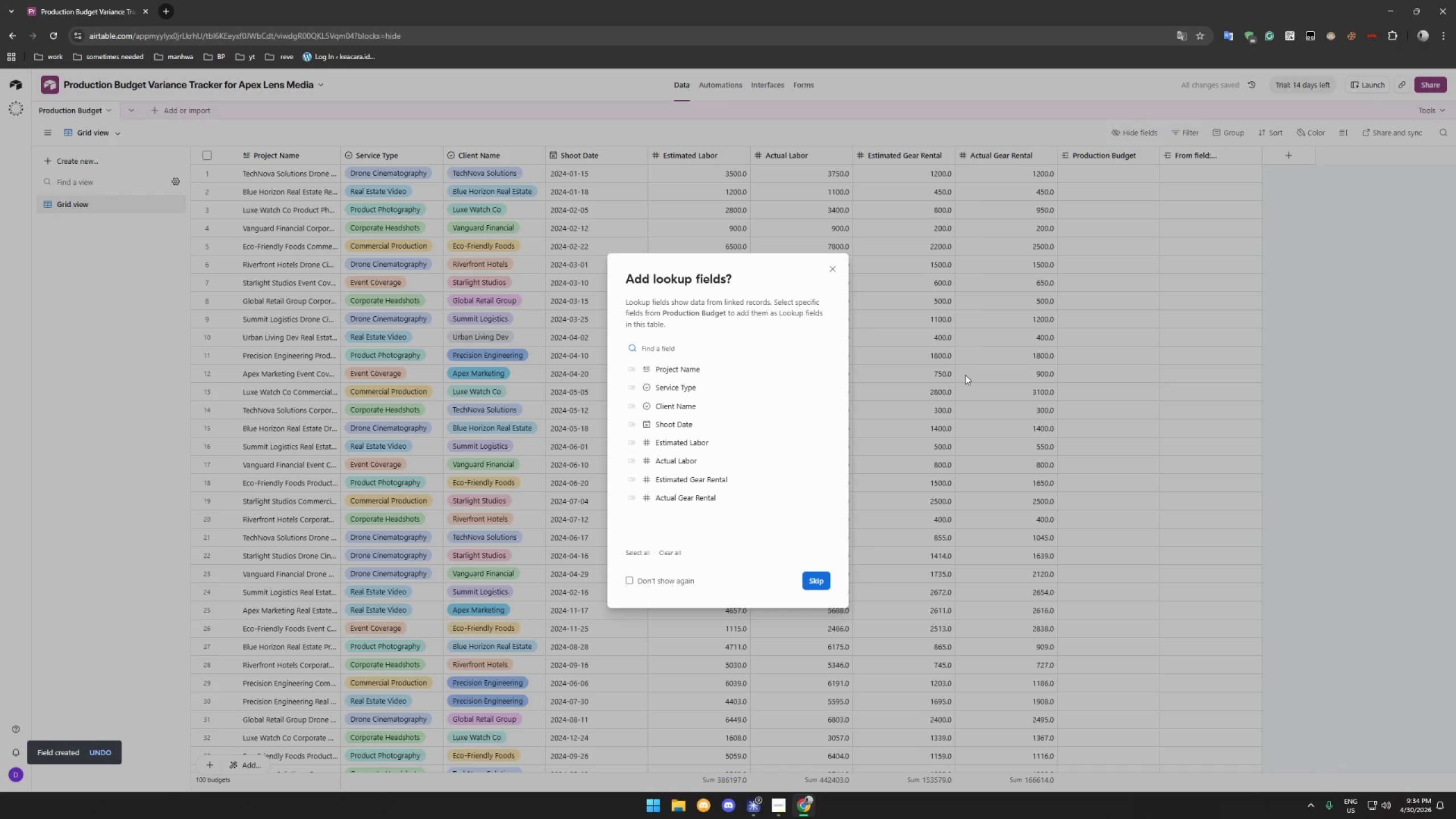 
left_click([817, 581])
 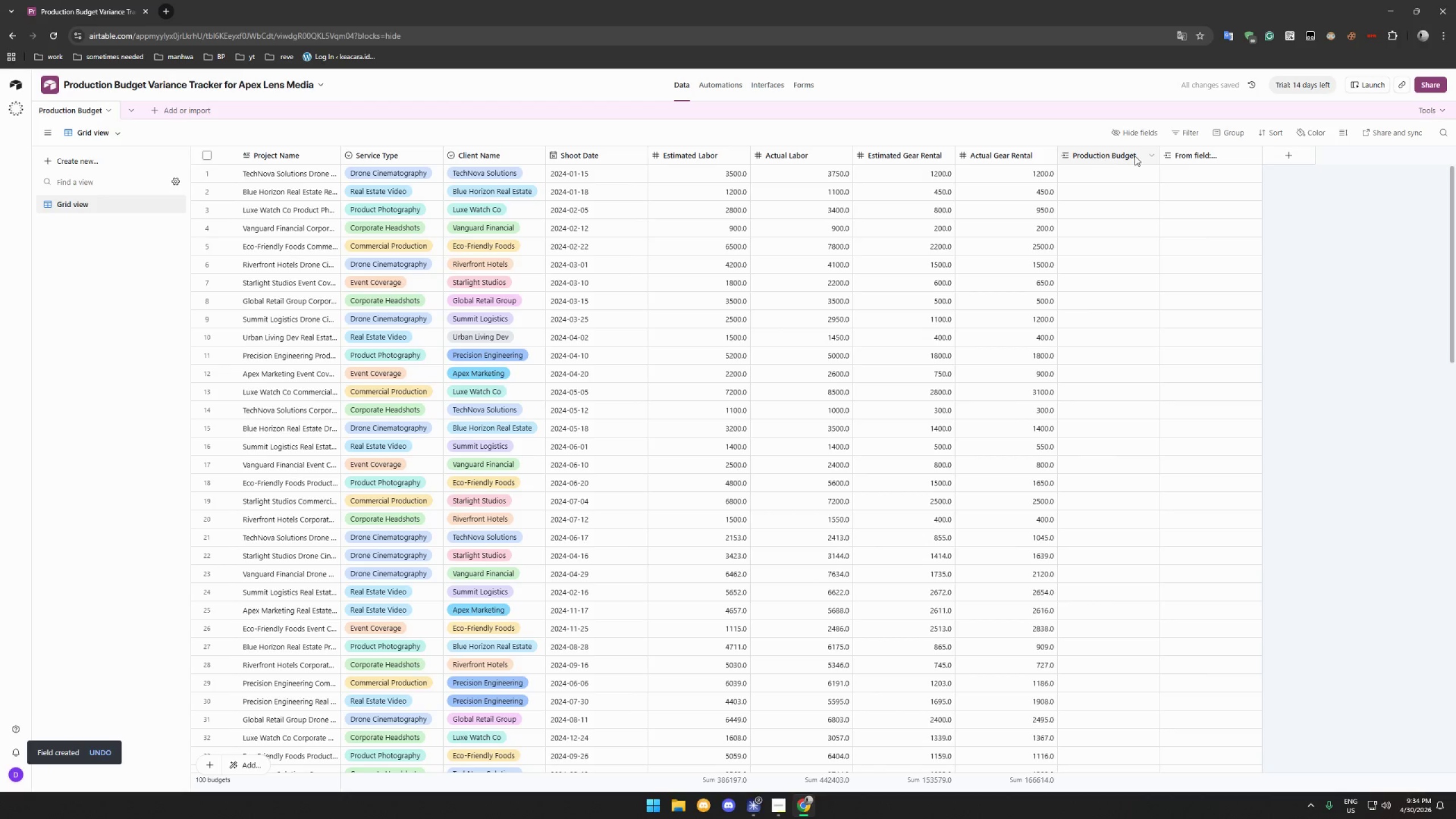 
left_click([1153, 156])
 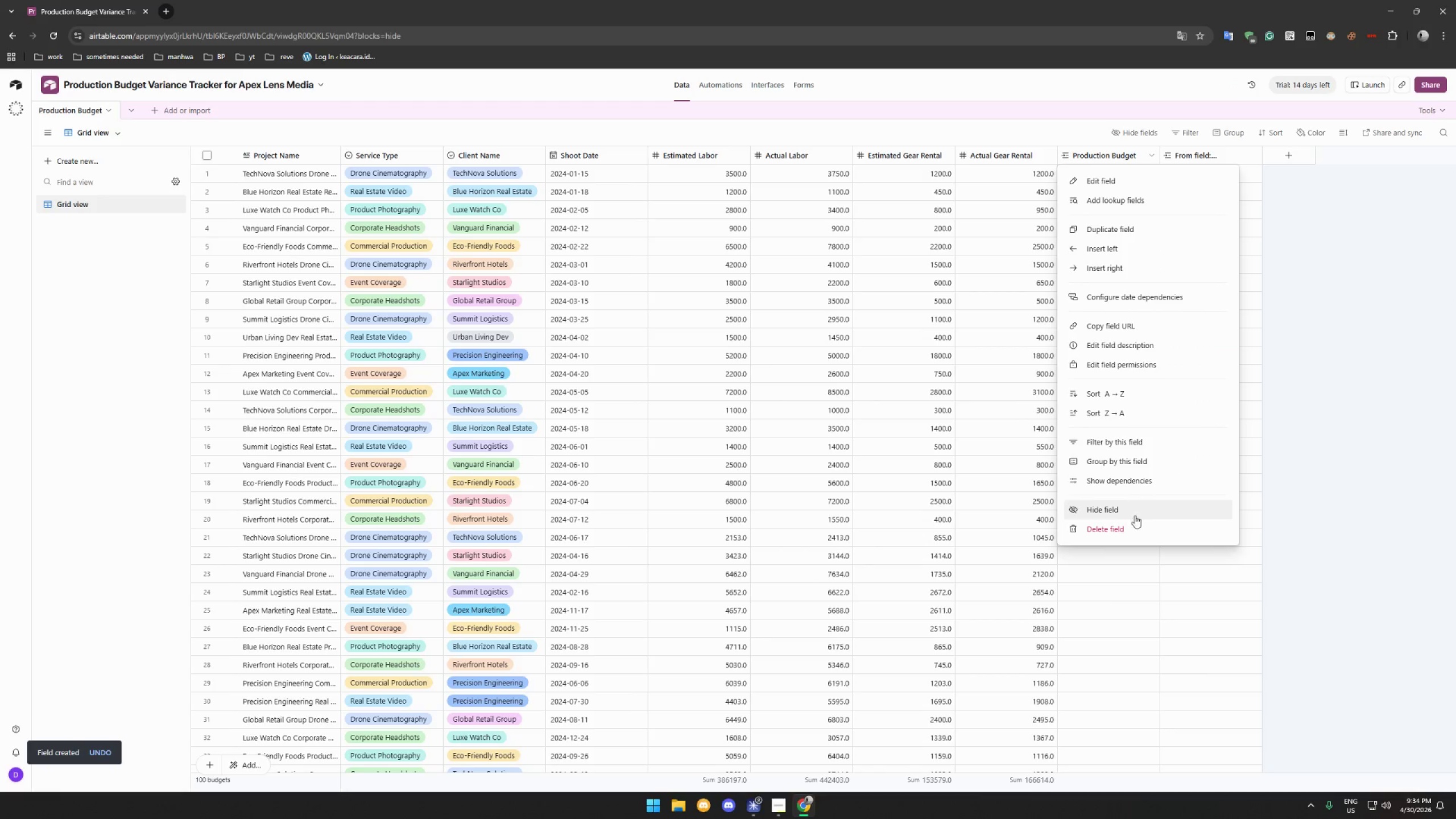 
left_click([1133, 528])
 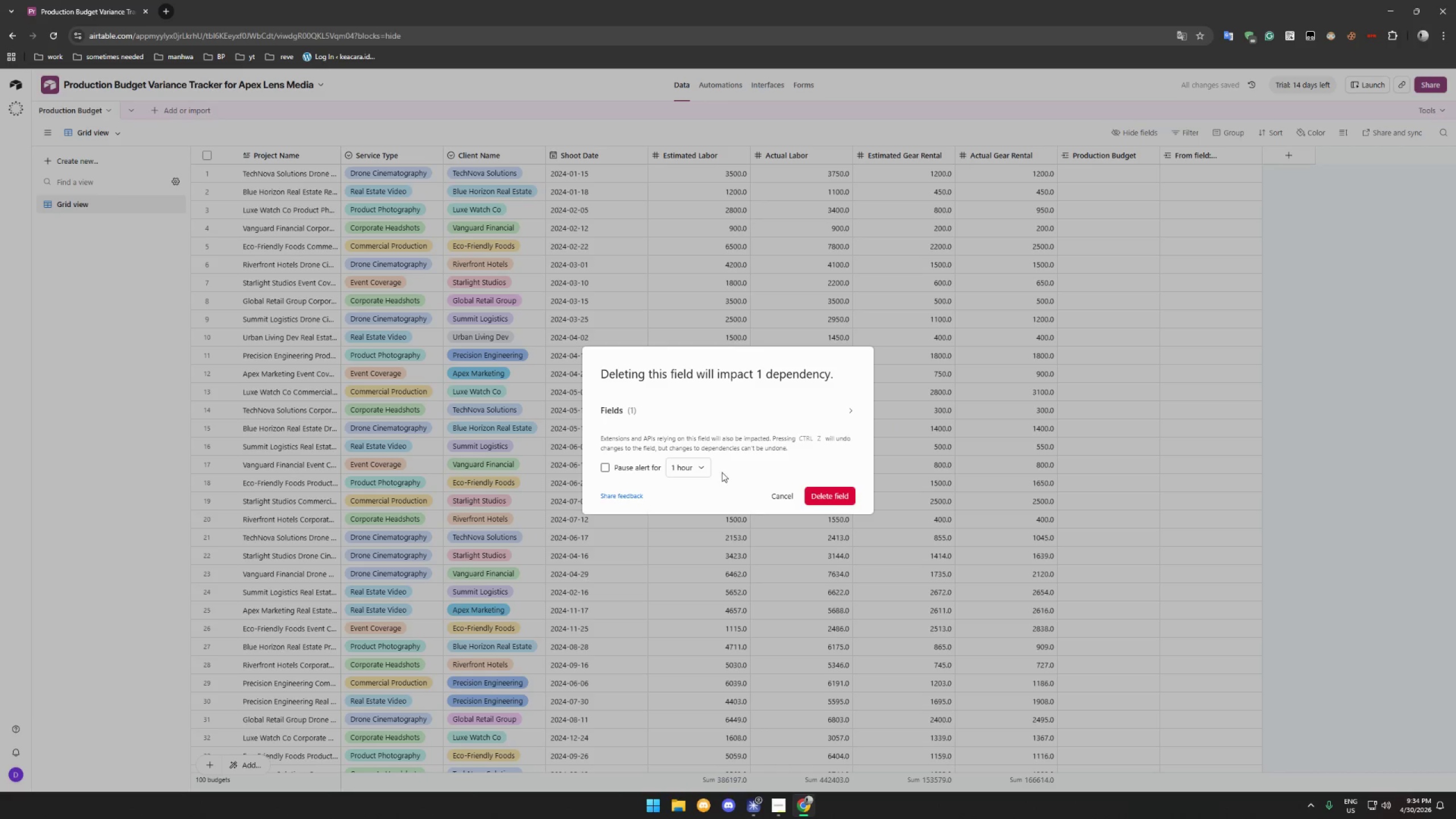 
left_click([841, 496])
 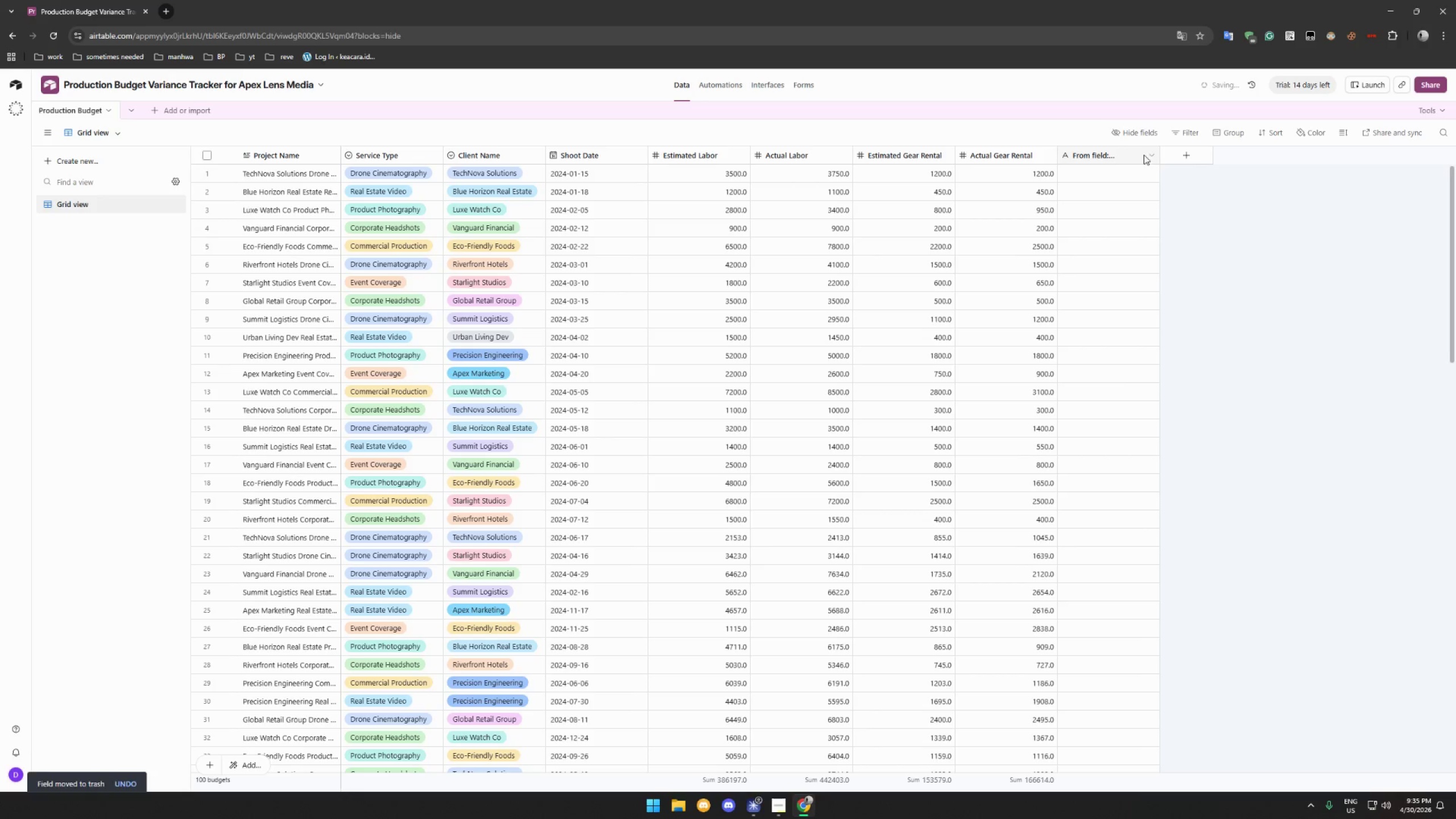 
left_click([1150, 154])
 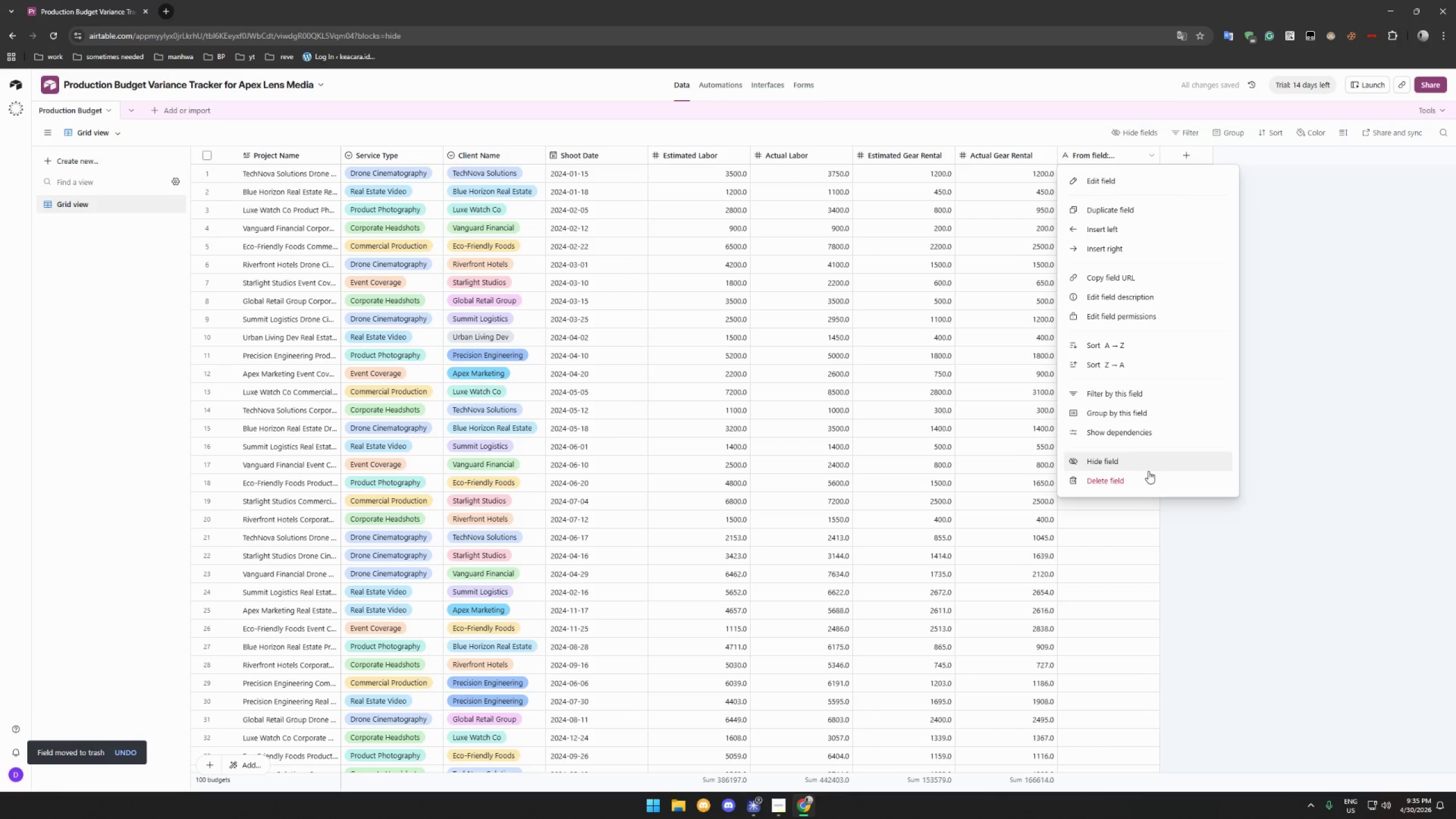 
left_click([1137, 486])
 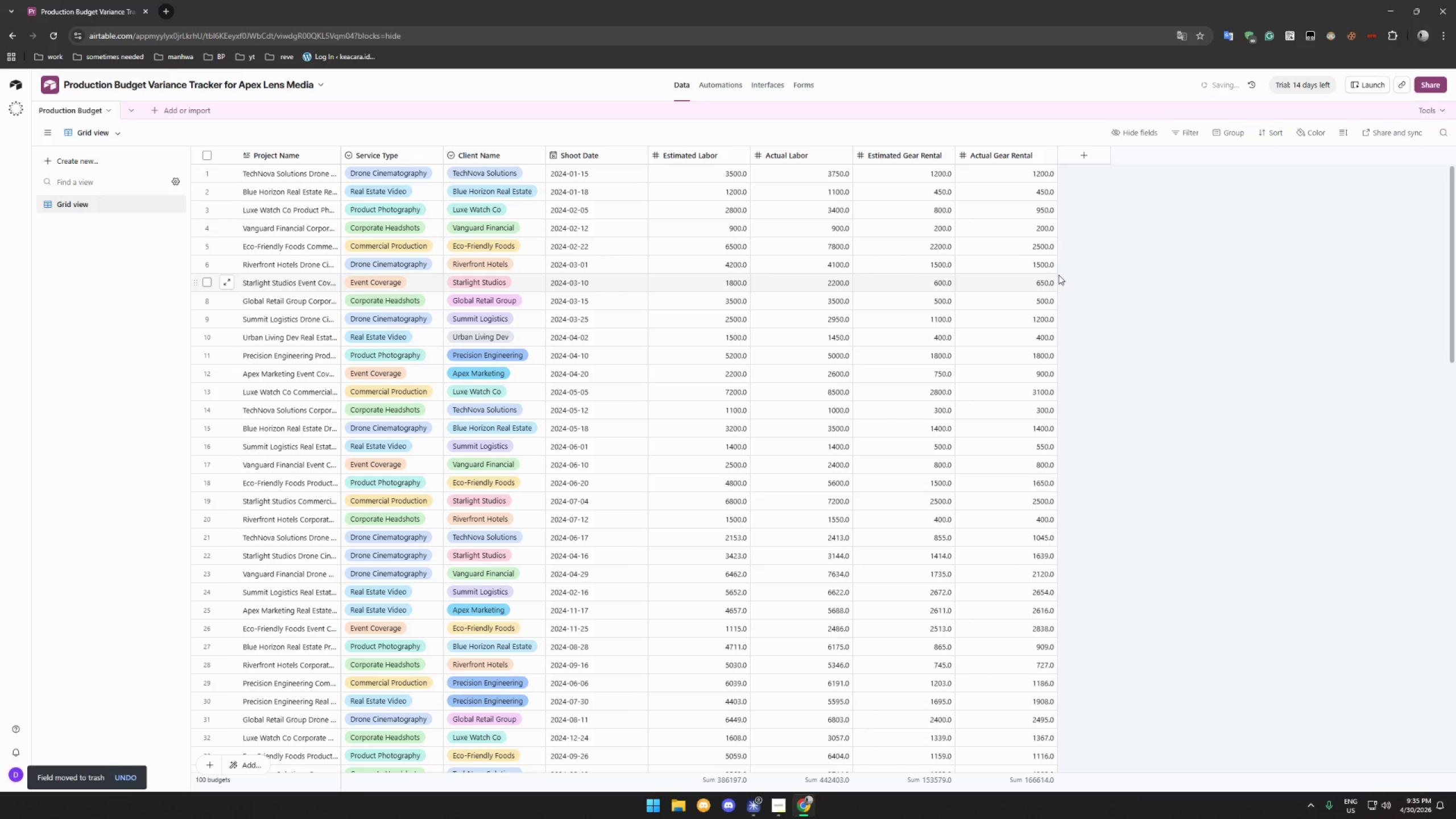 
left_click([1093, 156])
 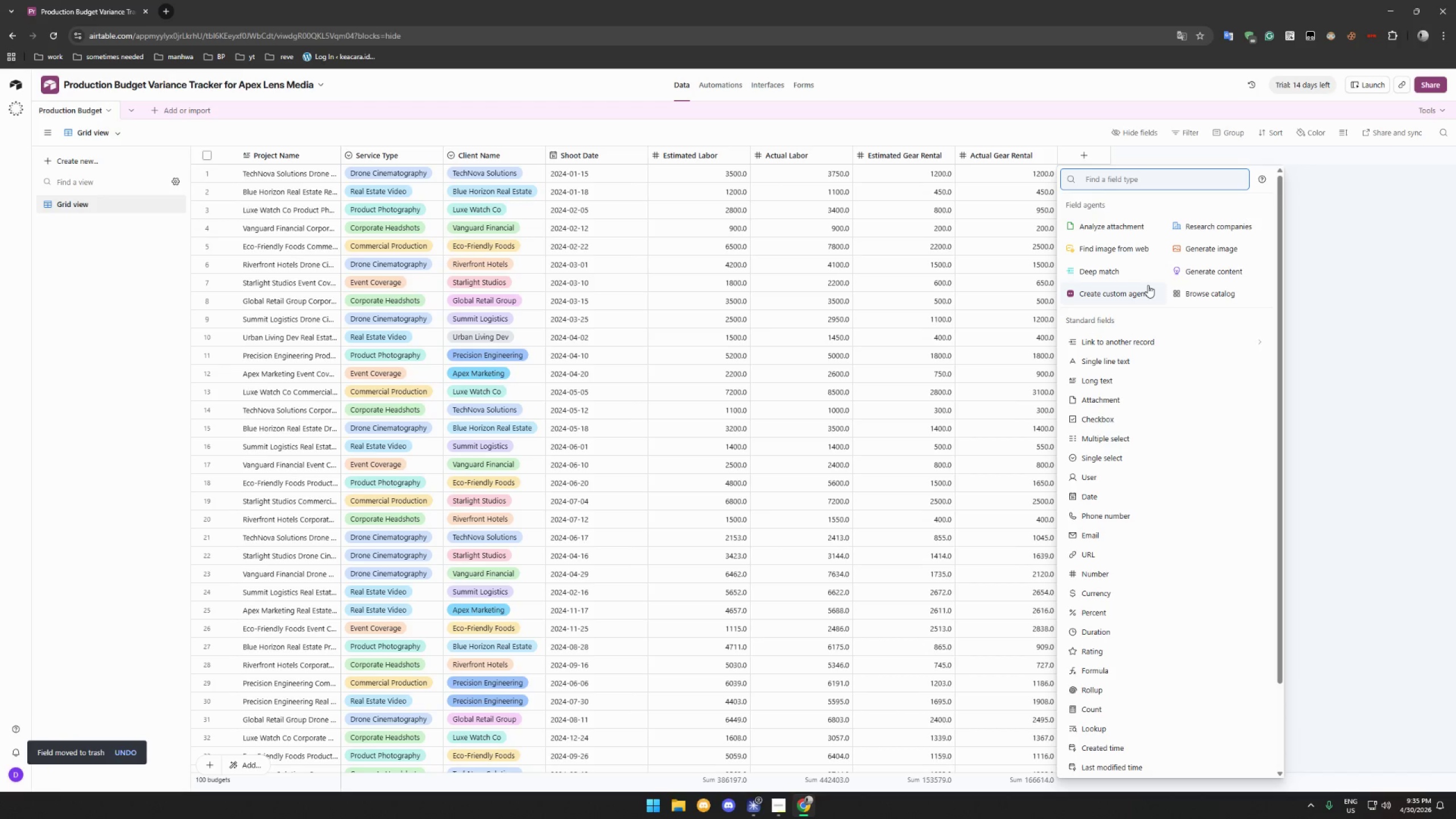 
wait(7.97)
 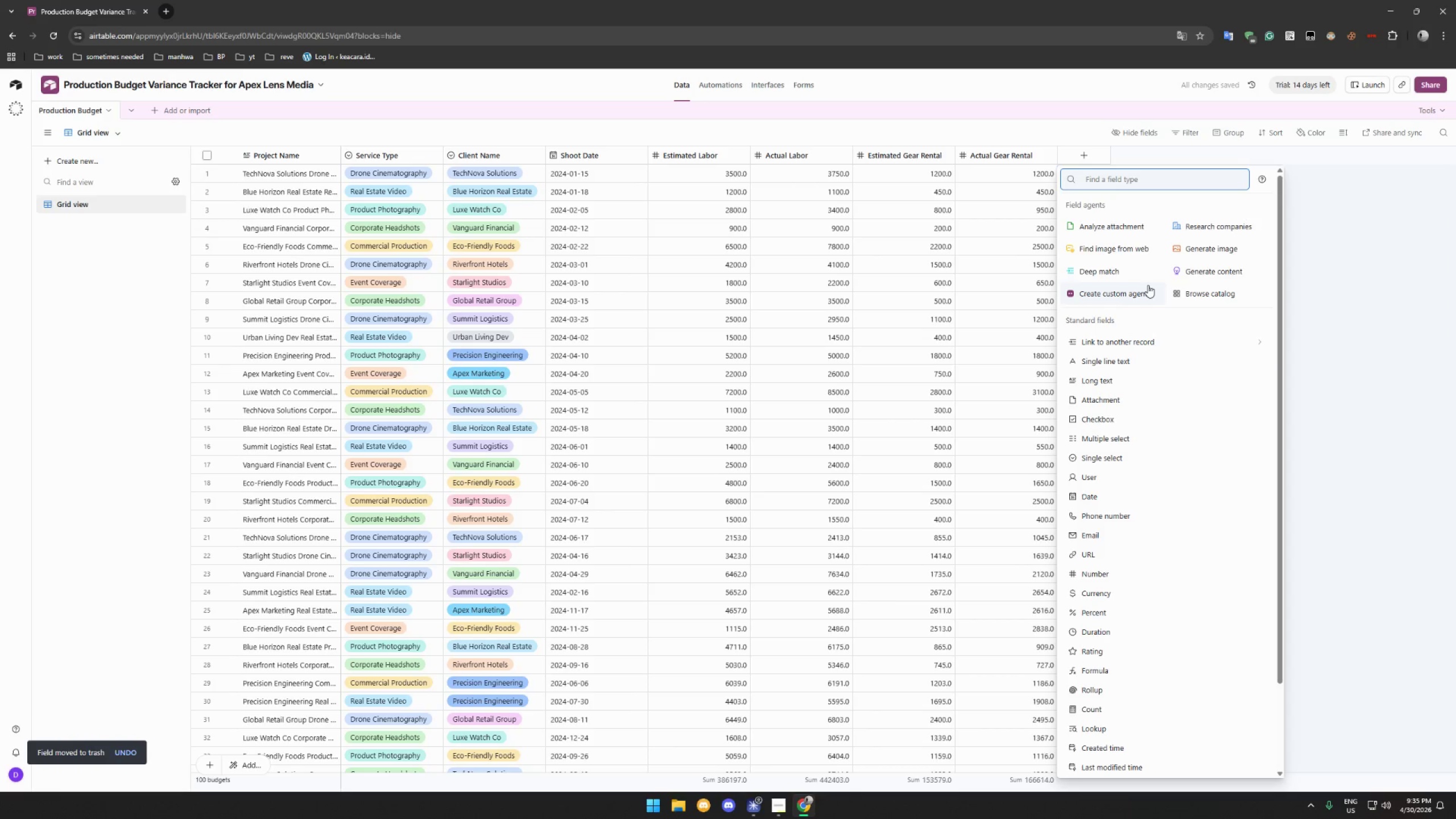 
left_click([1108, 571])
 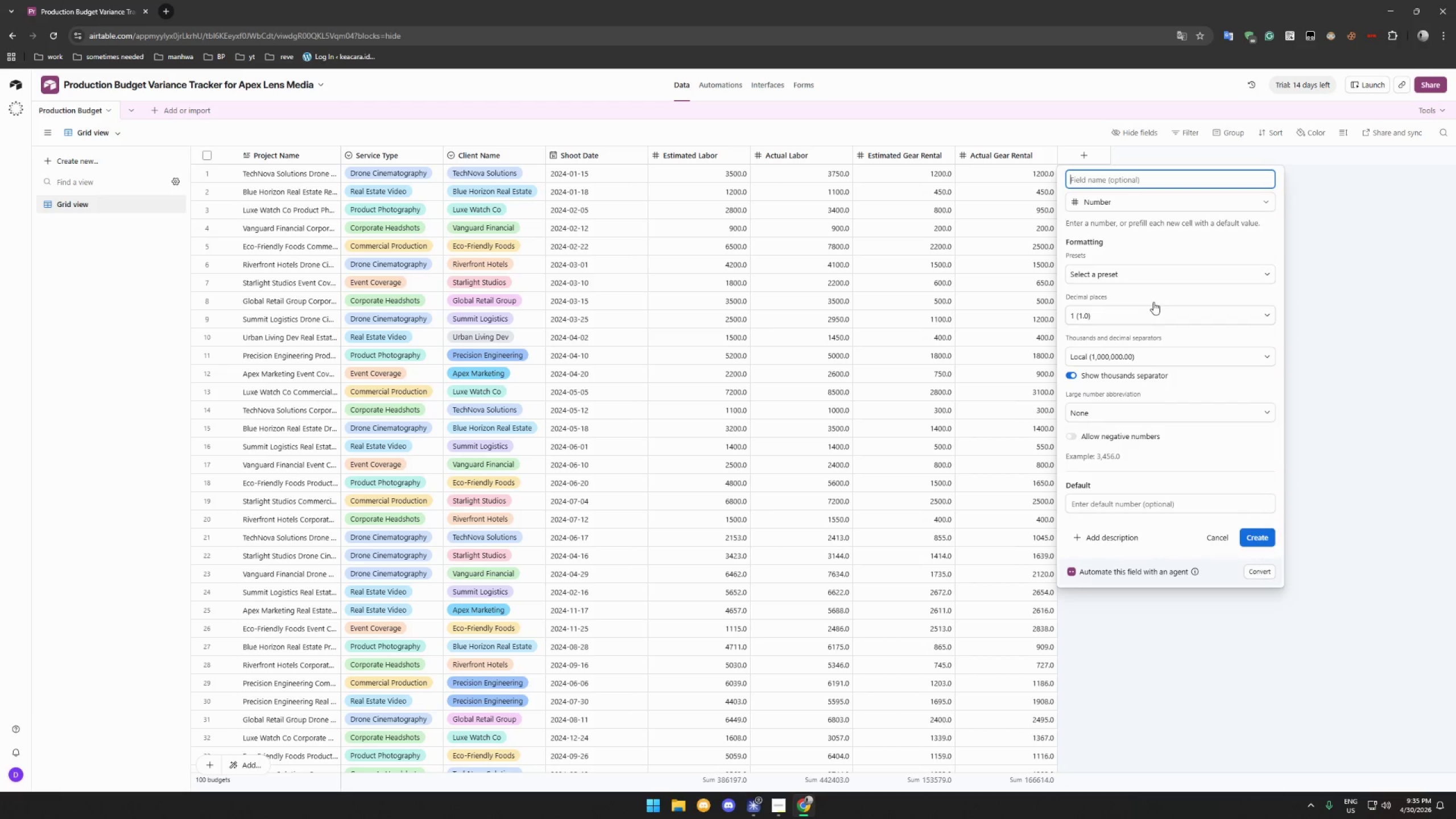 
left_click([1145, 268])
 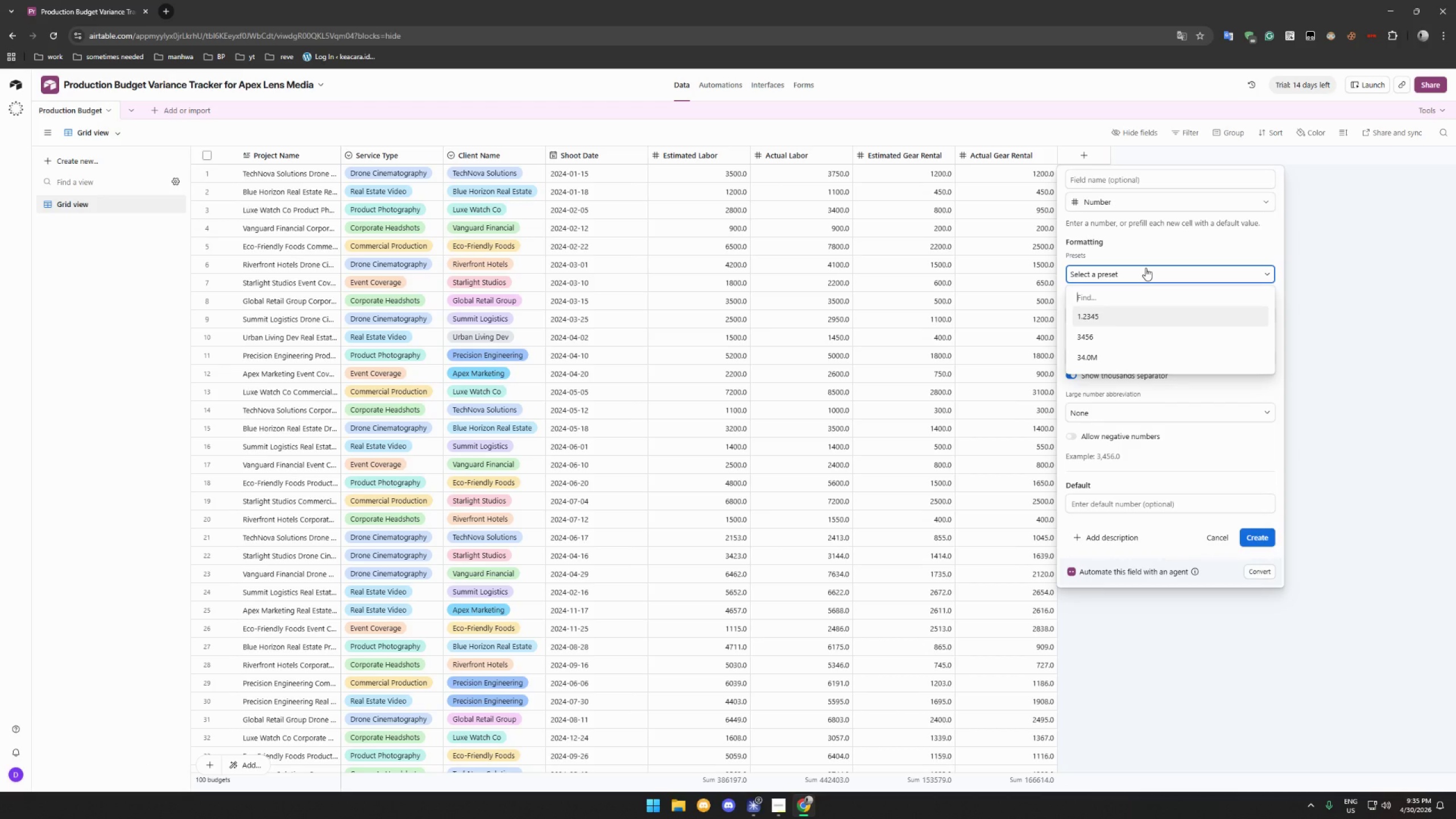 
wait(8.5)
 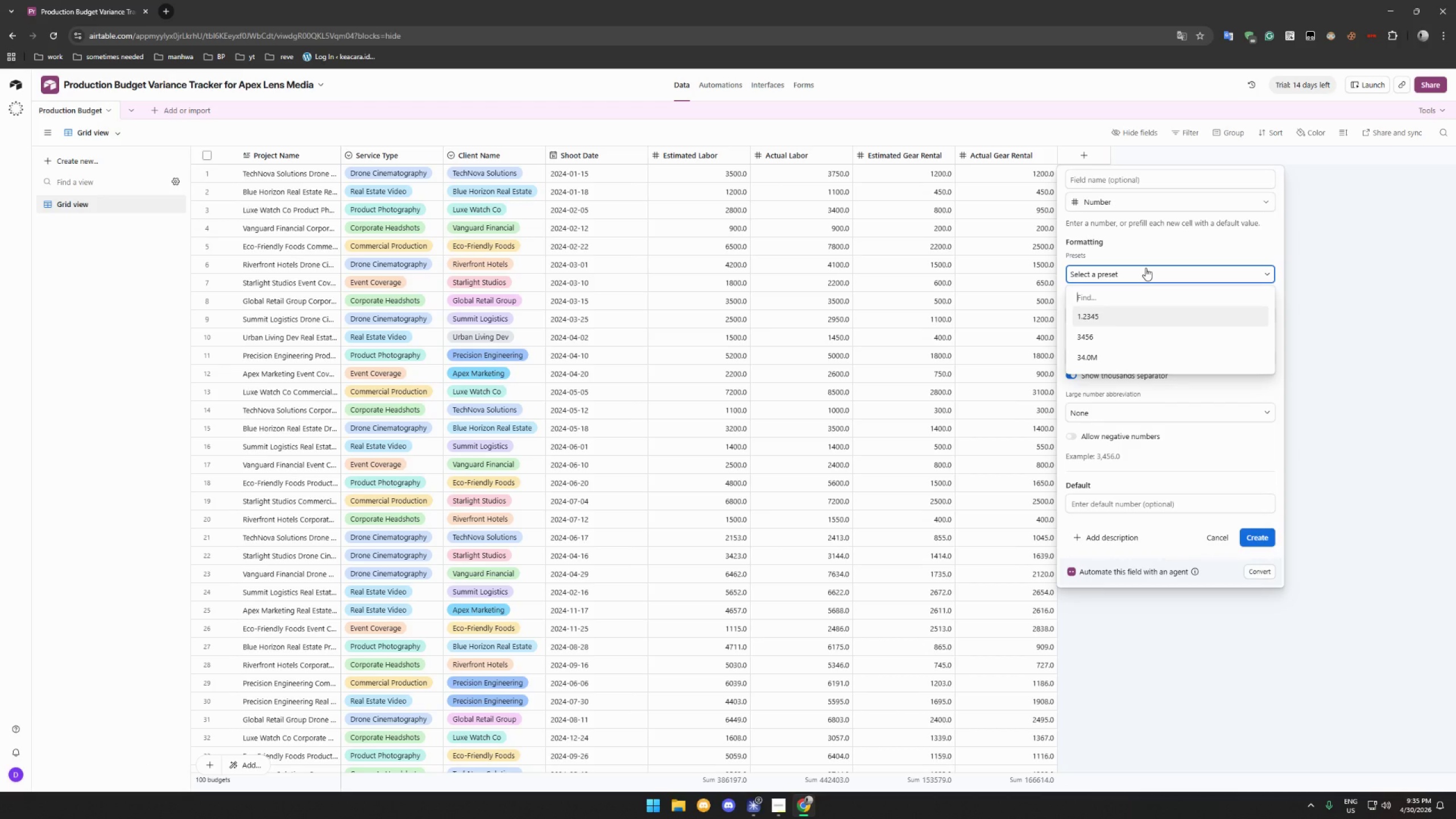 
left_click([1153, 253])
 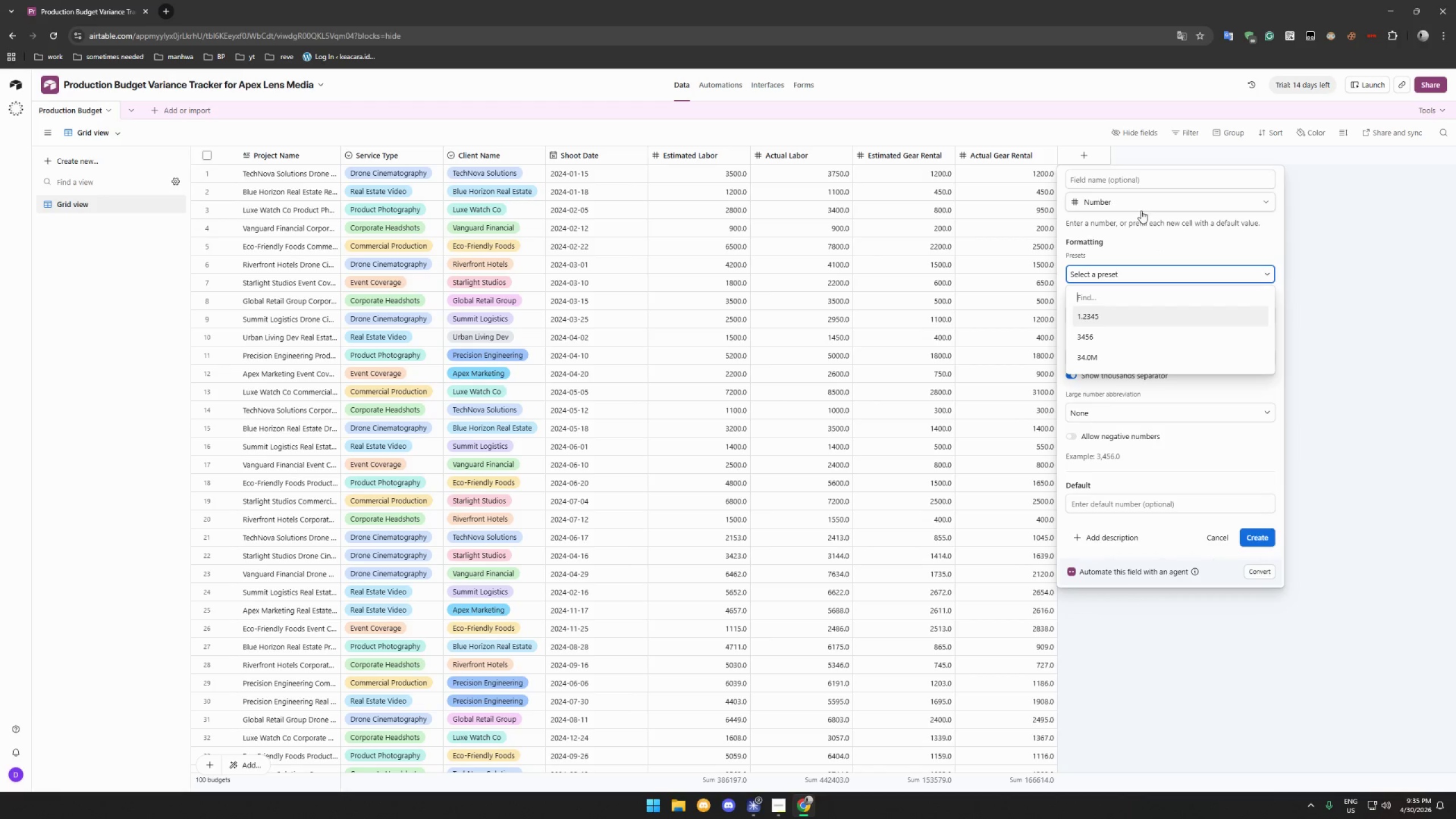 
left_click([1219, 223])
 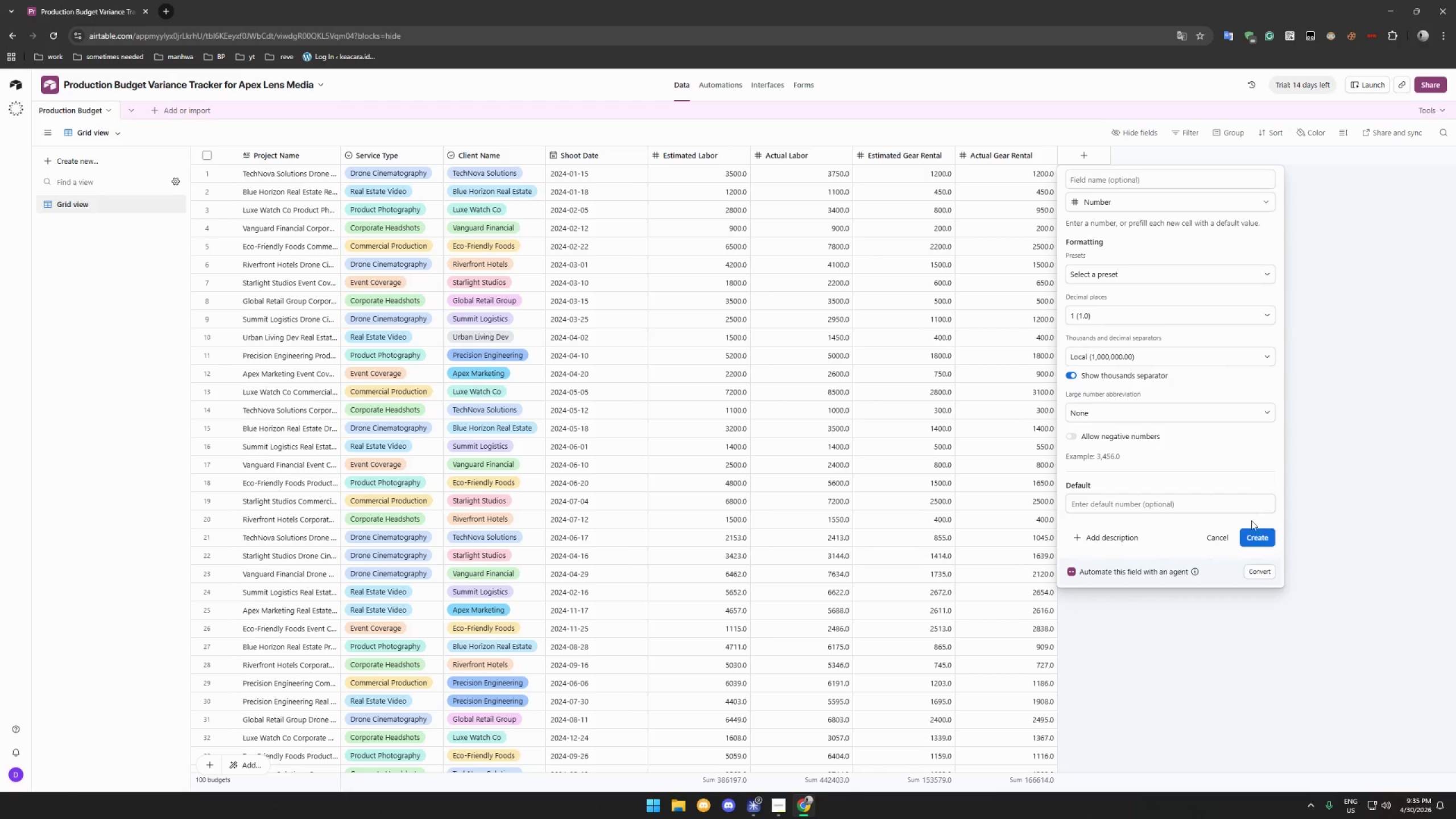 
wait(5.88)
 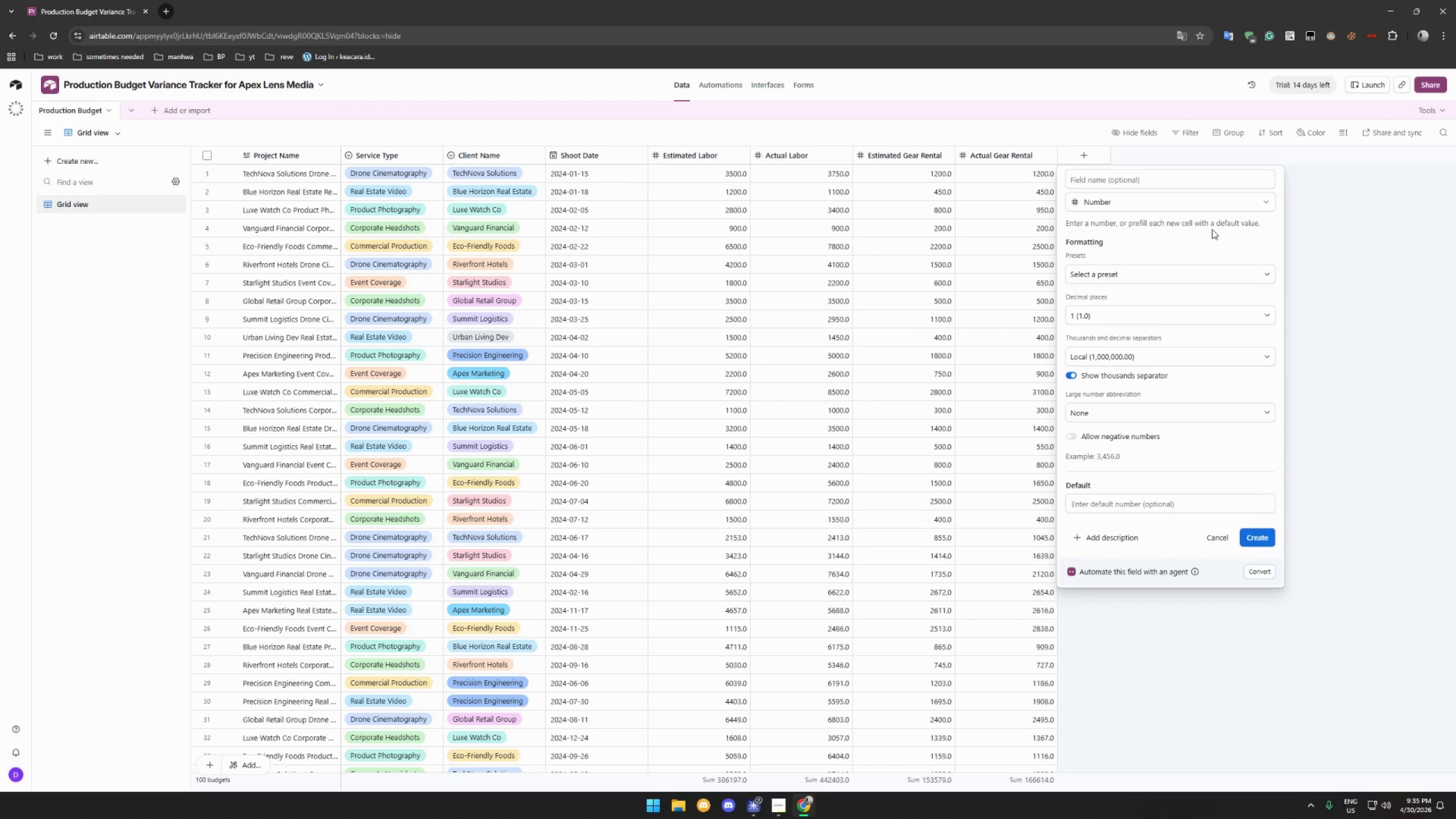 
left_click([1257, 537])
 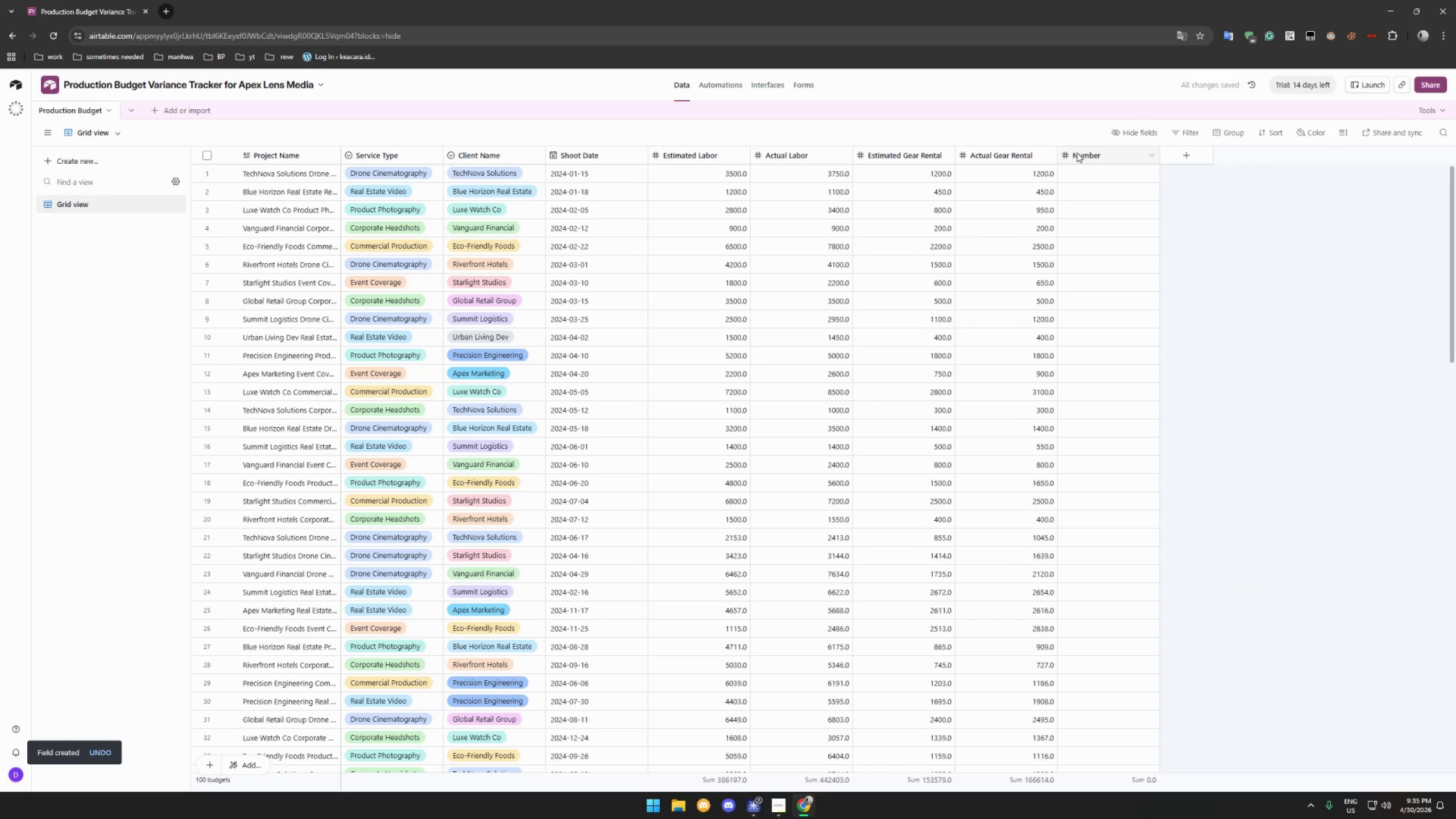 
double_click([1080, 152])
 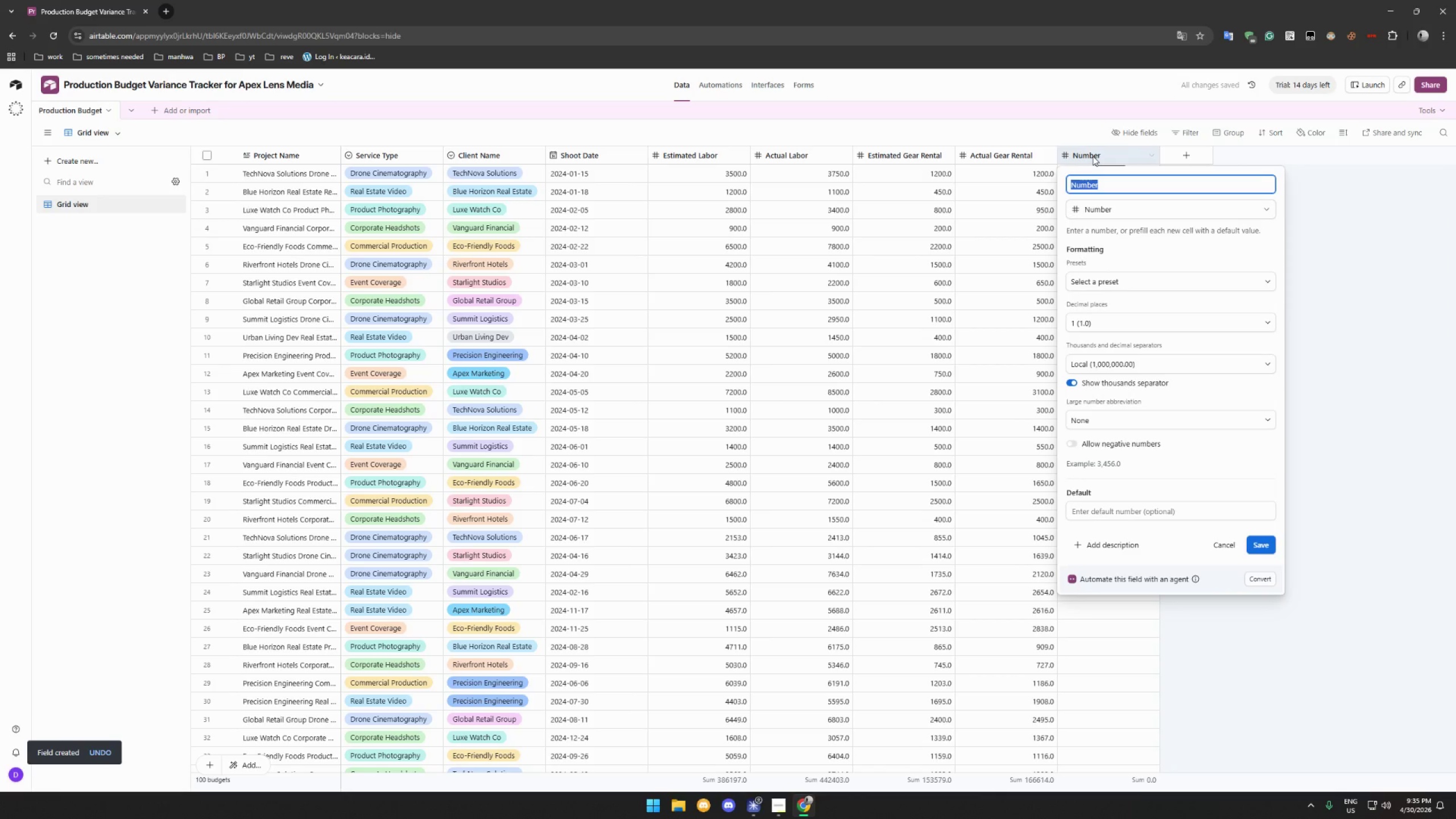 
type(Total Estimated)
 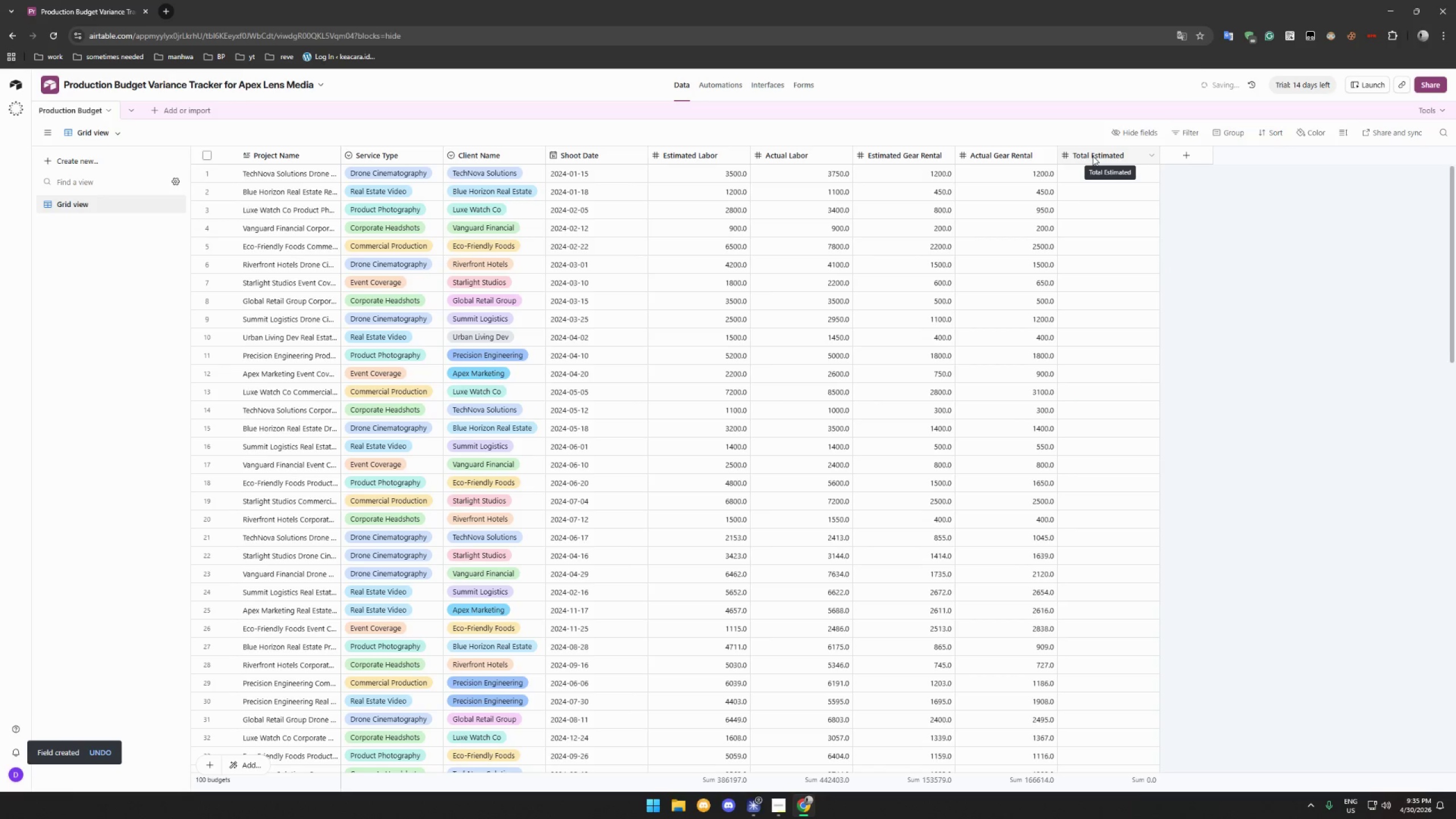 
 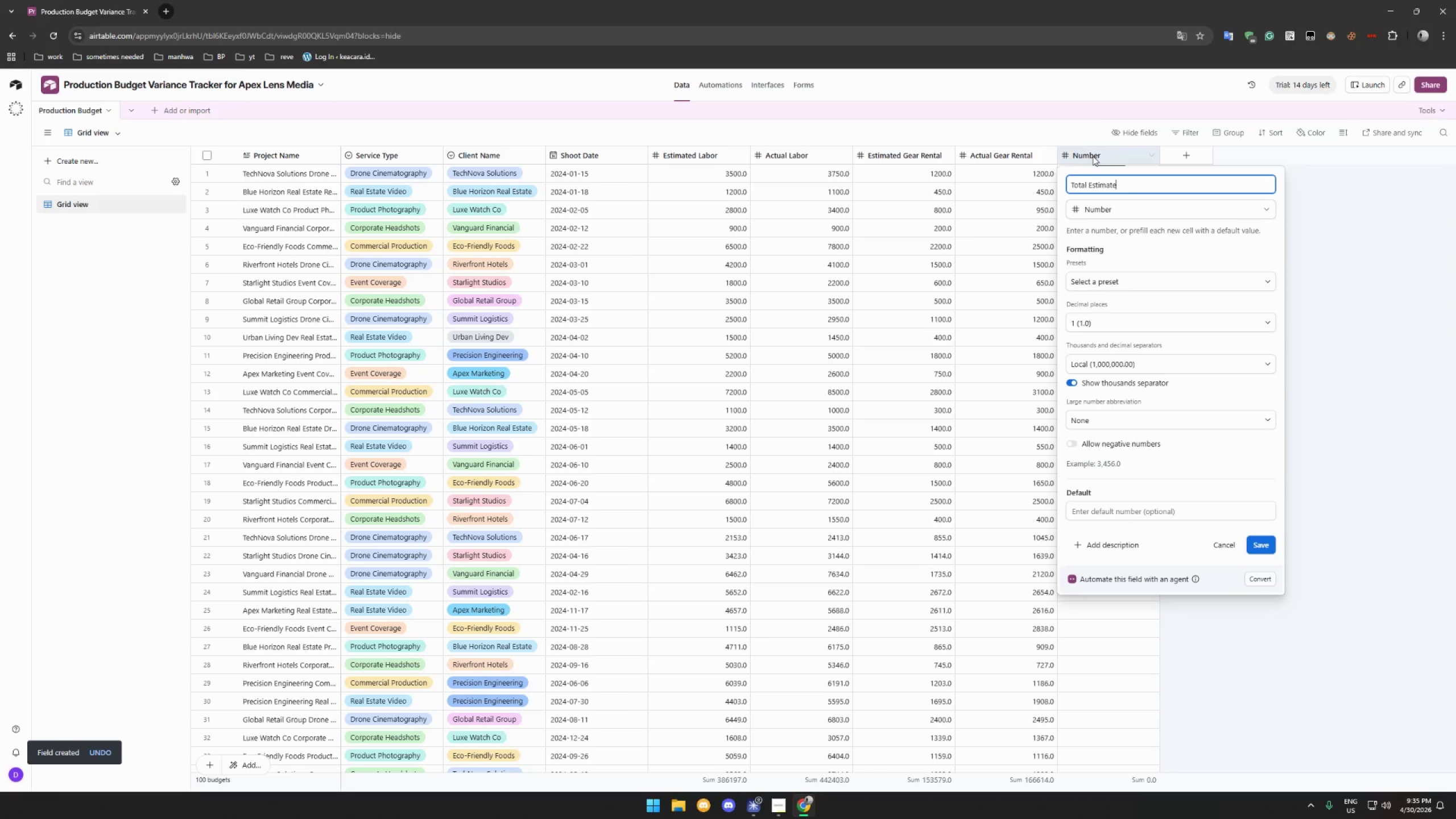 
key(Enter)
 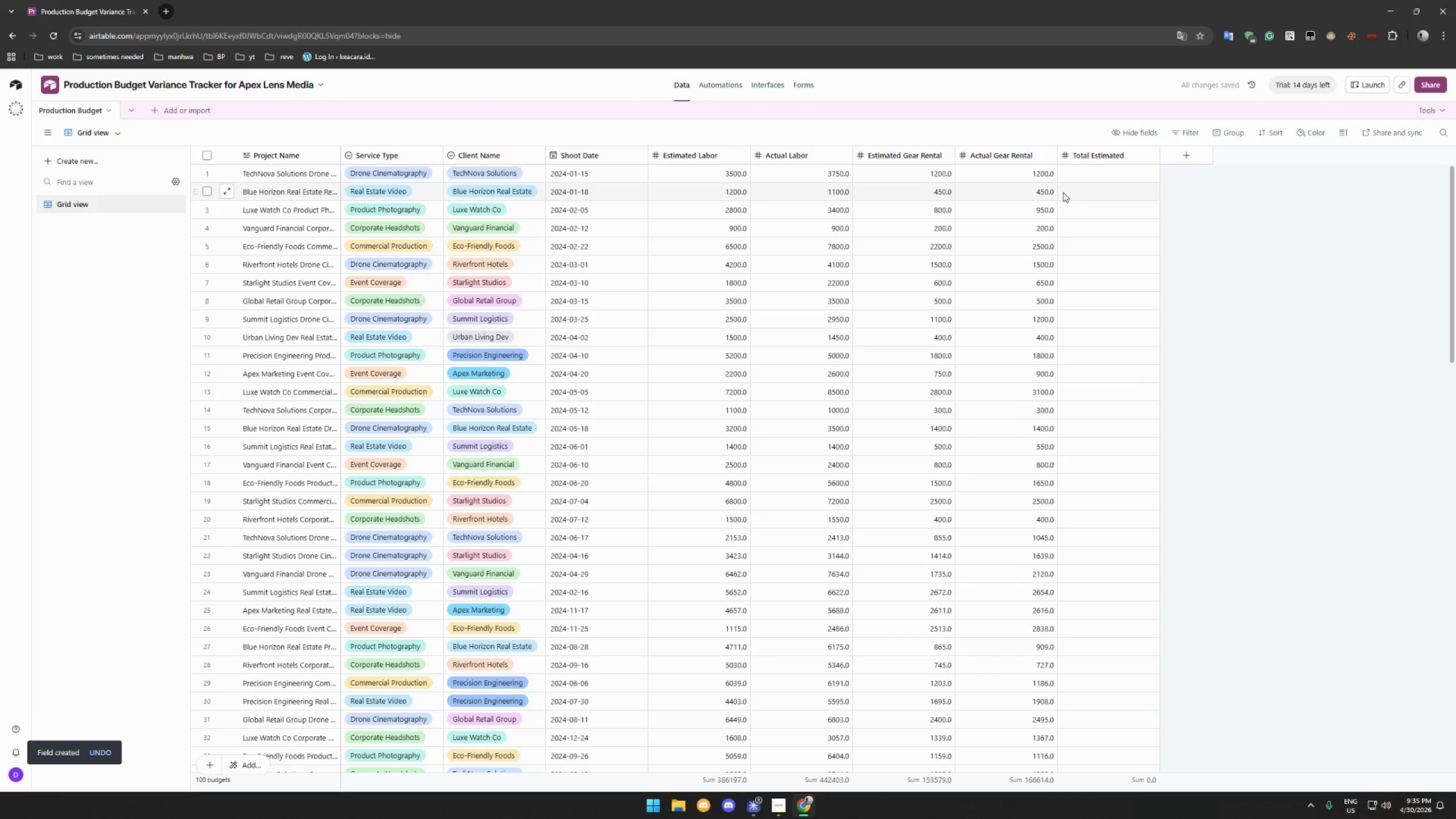 
mouse_move([656, 158])
 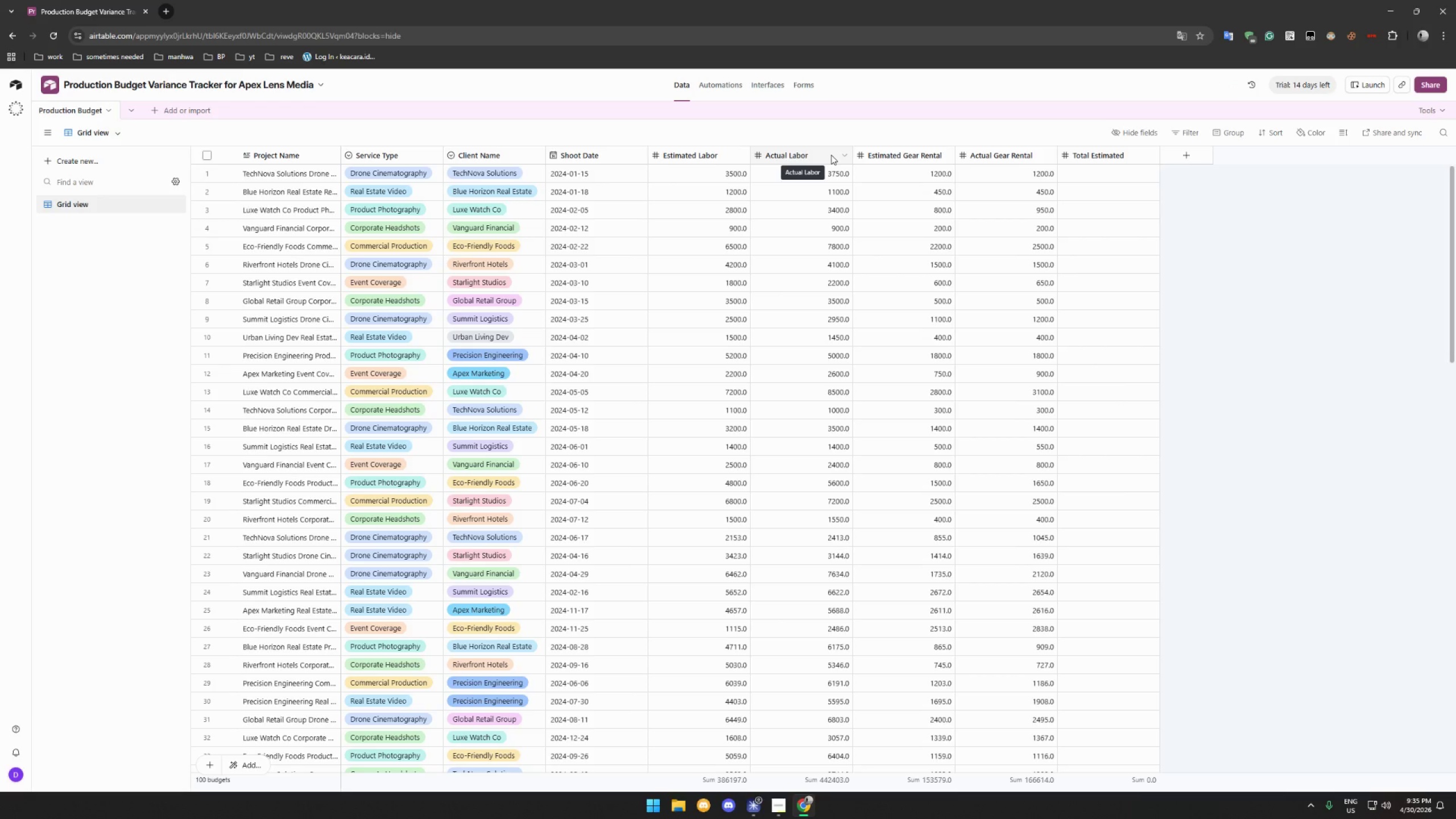 
wait(17.36)
 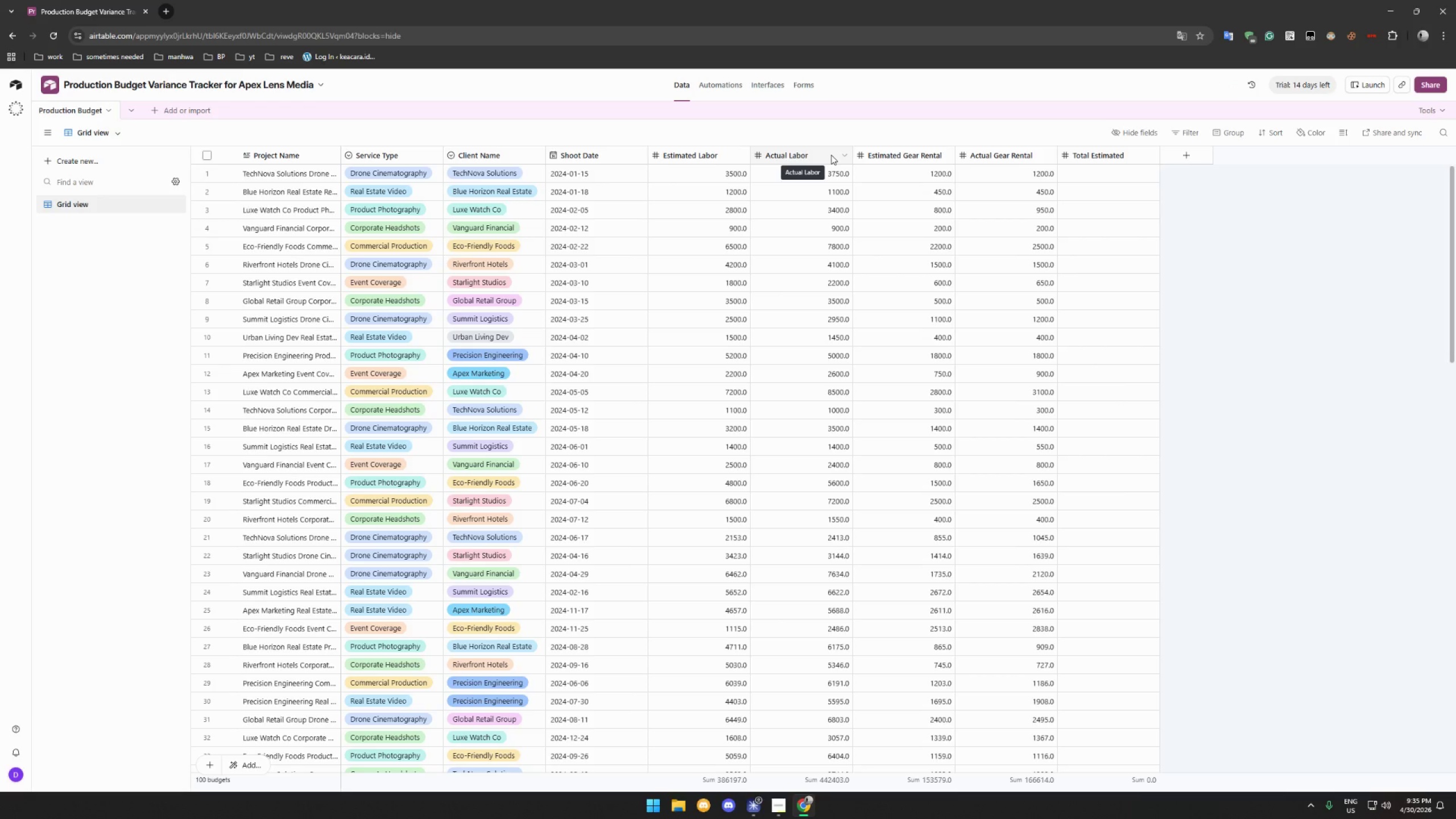 
left_click([1151, 154])
 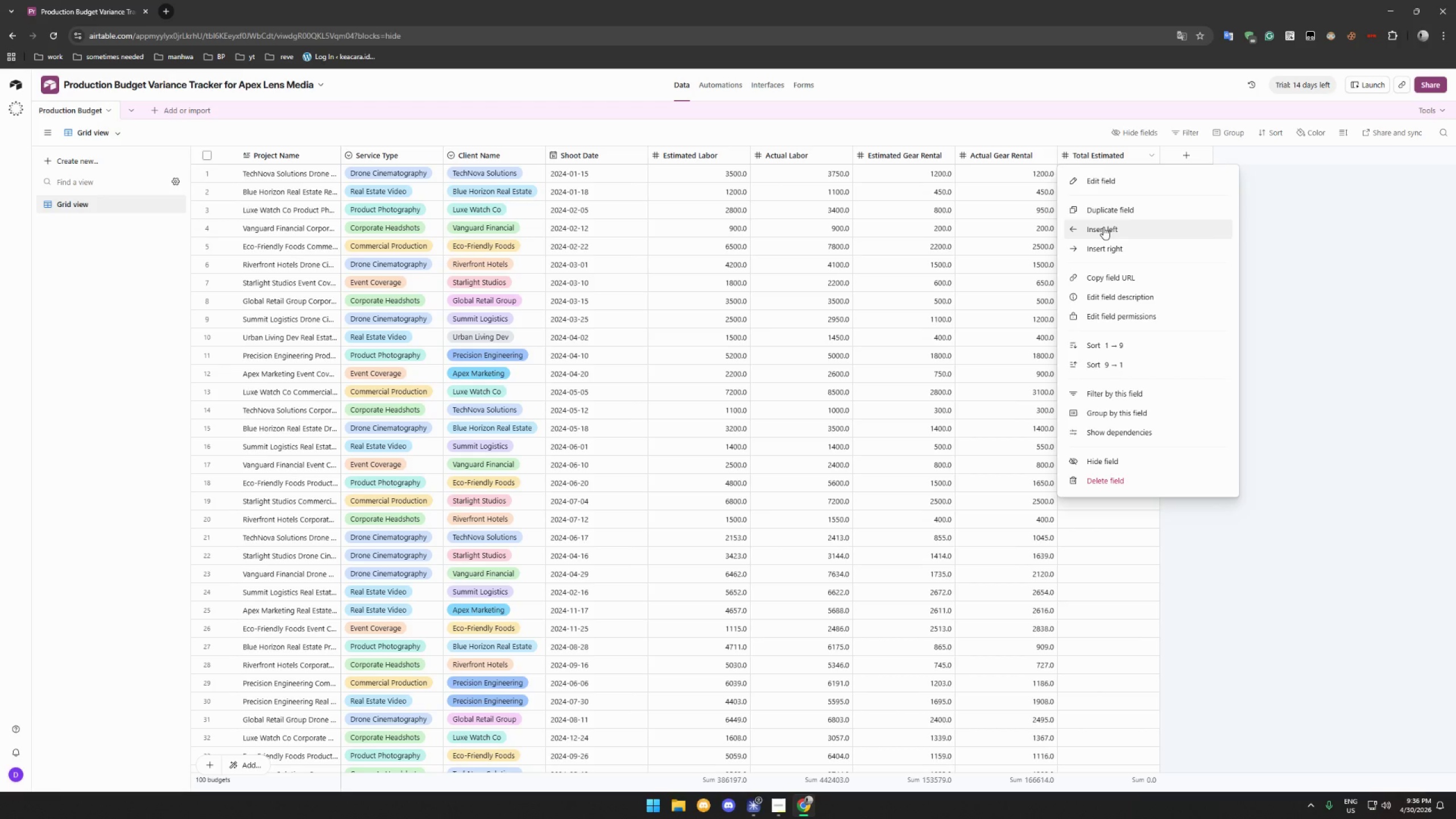 
wait(24.08)
 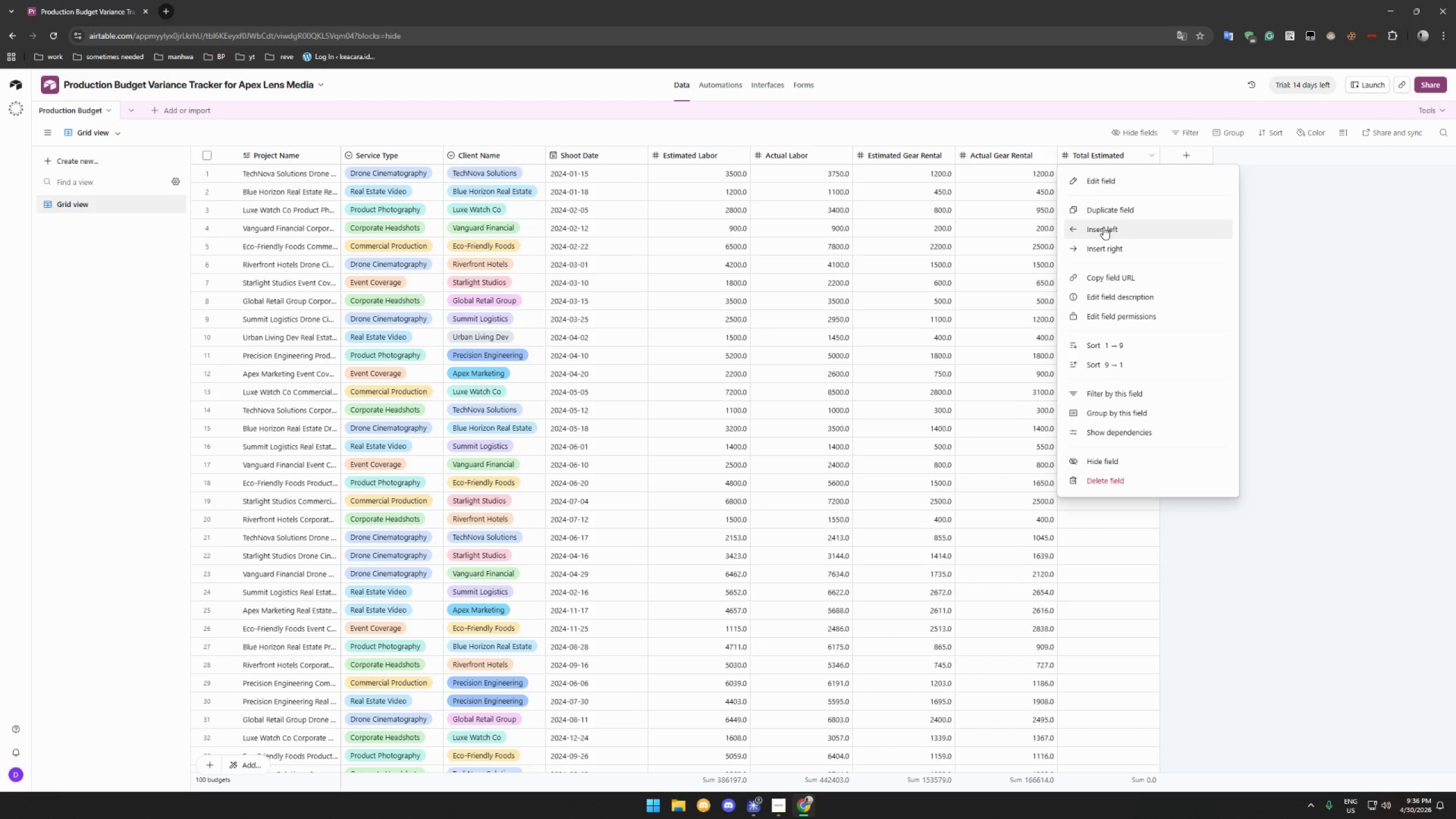 
left_click([1194, 160])
 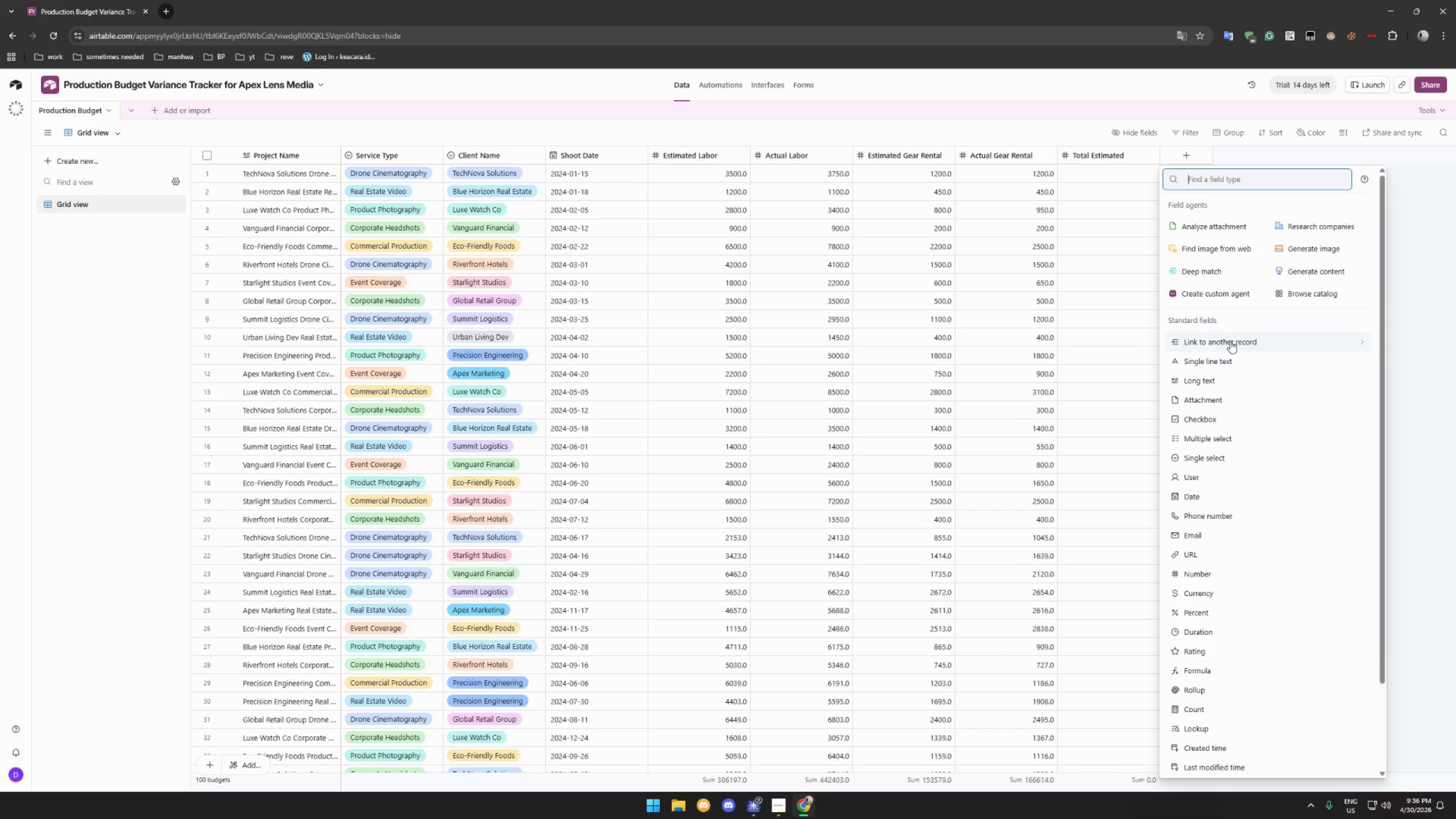 
left_click([1227, 358])
 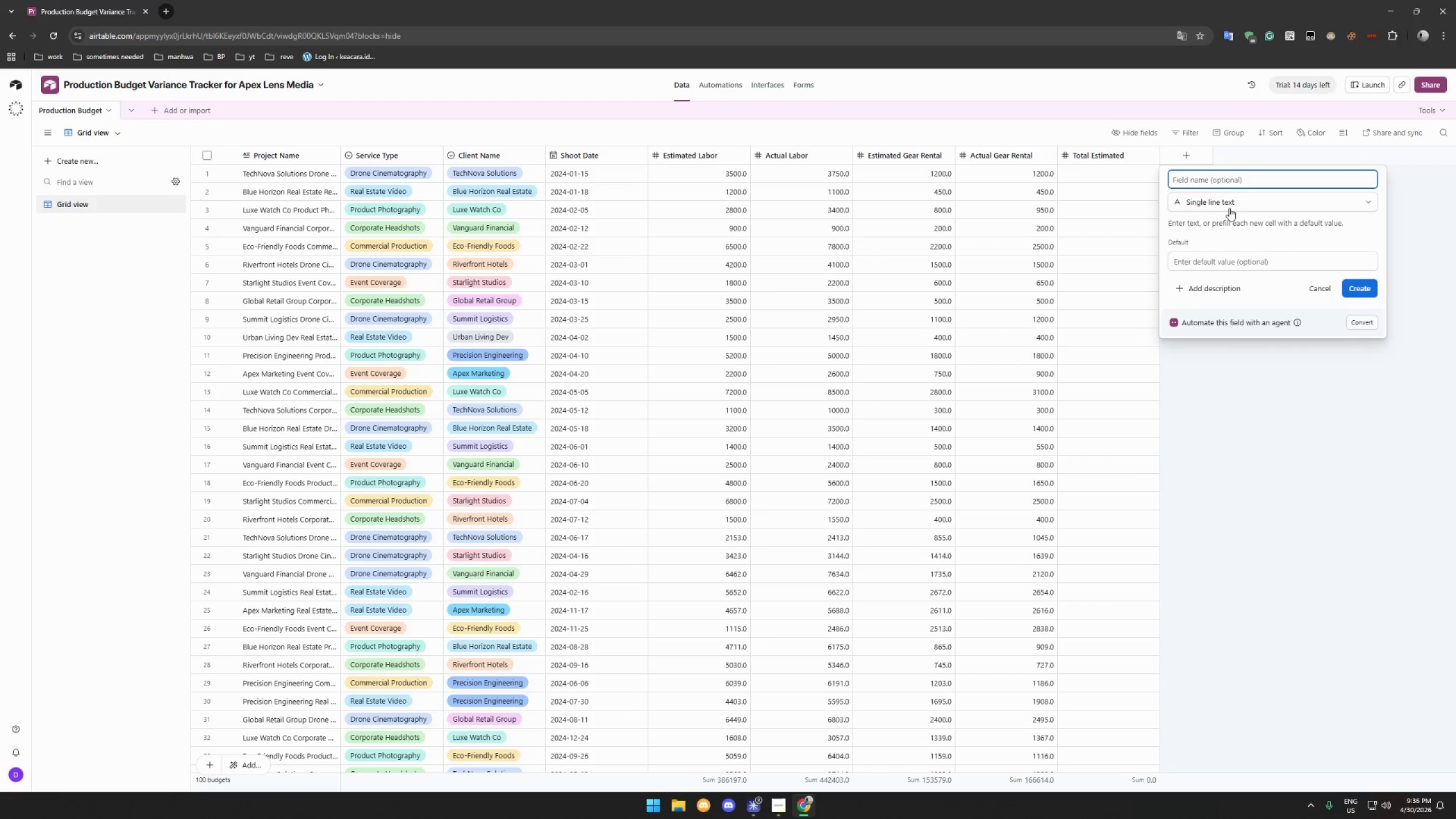 
left_click([1231, 202])
 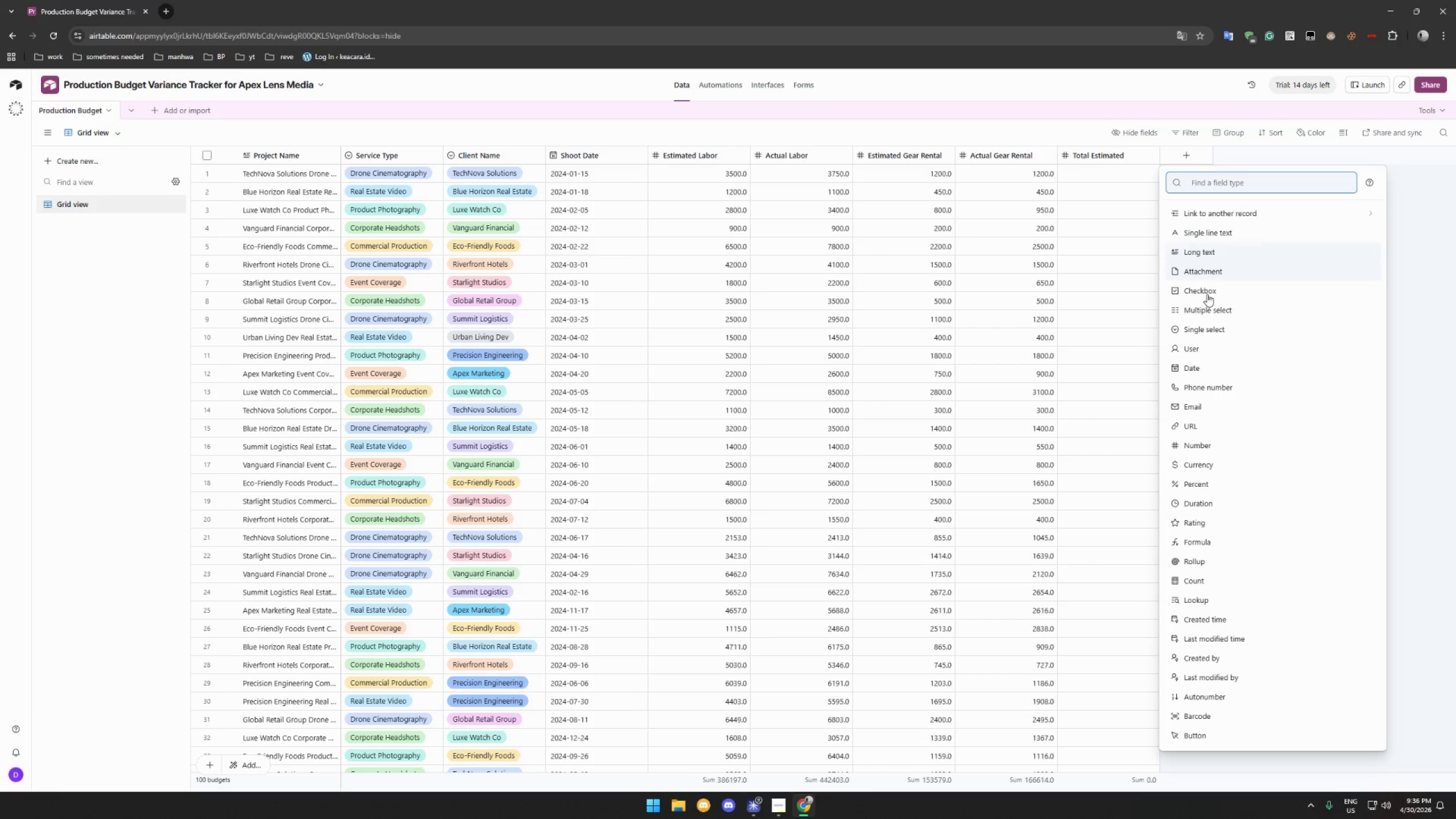 
wait(5.11)
 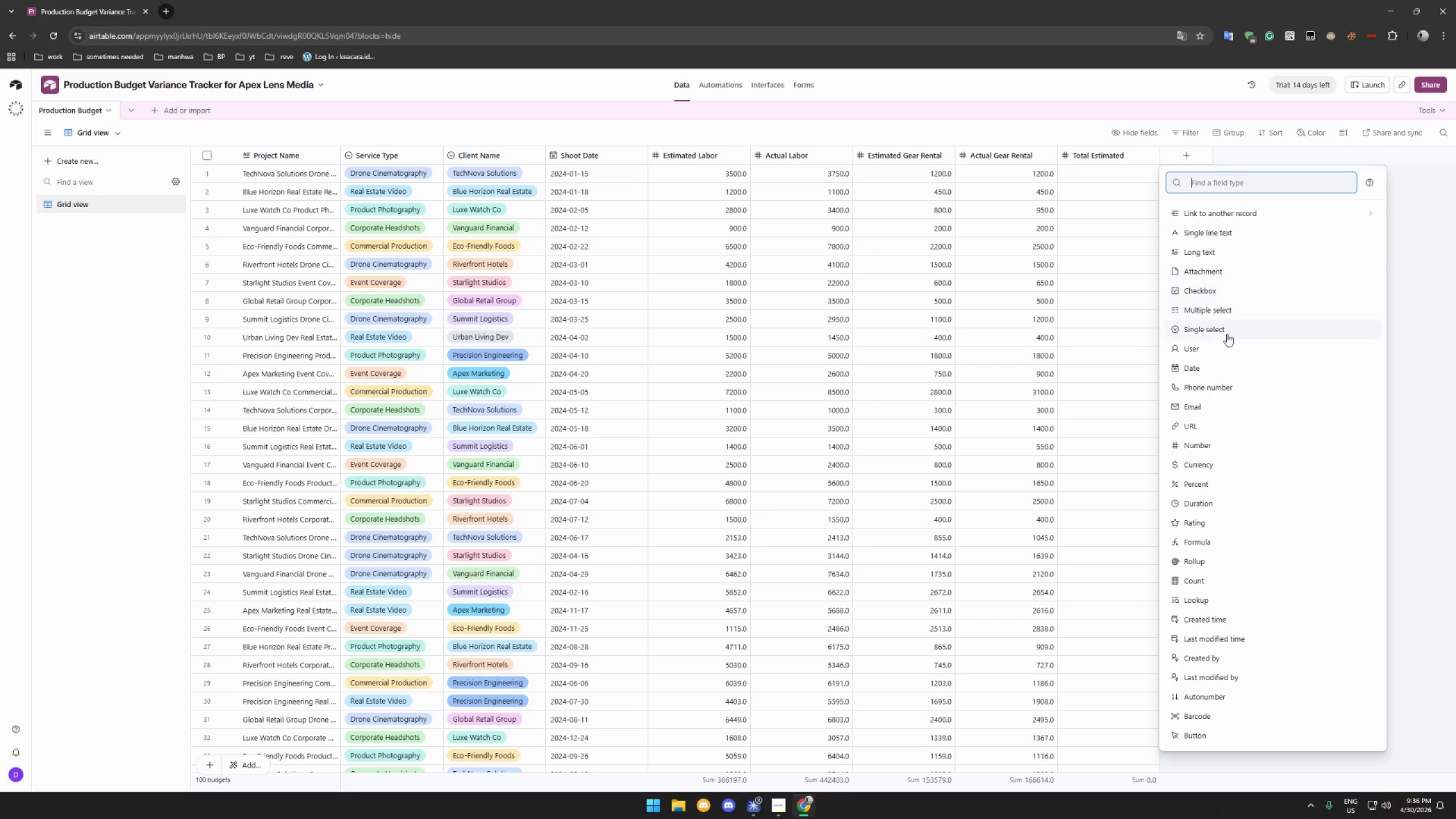 
left_click([1209, 544])
 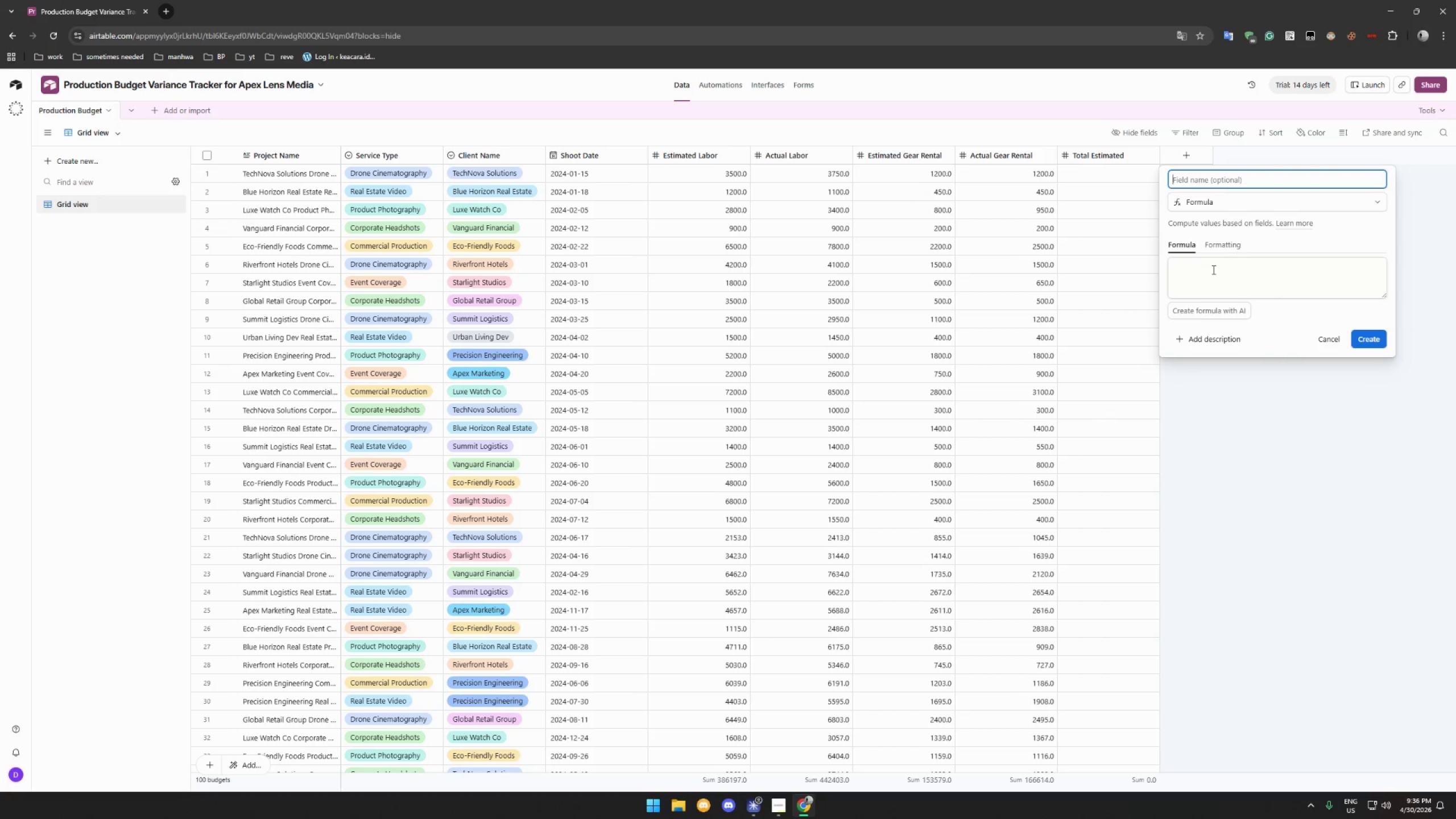 
wait(8.78)
 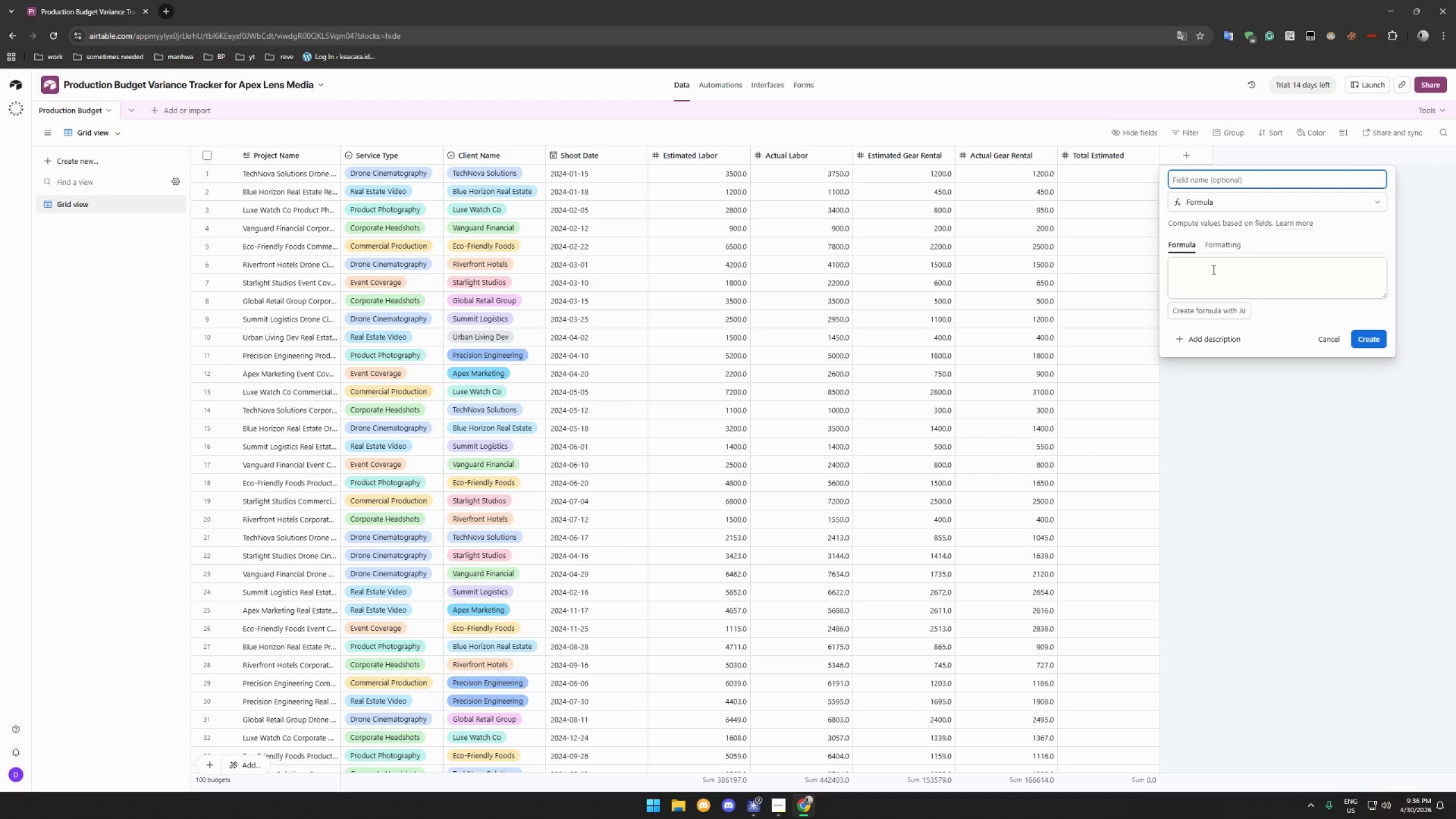 
key(Shift+BracketLeft)
 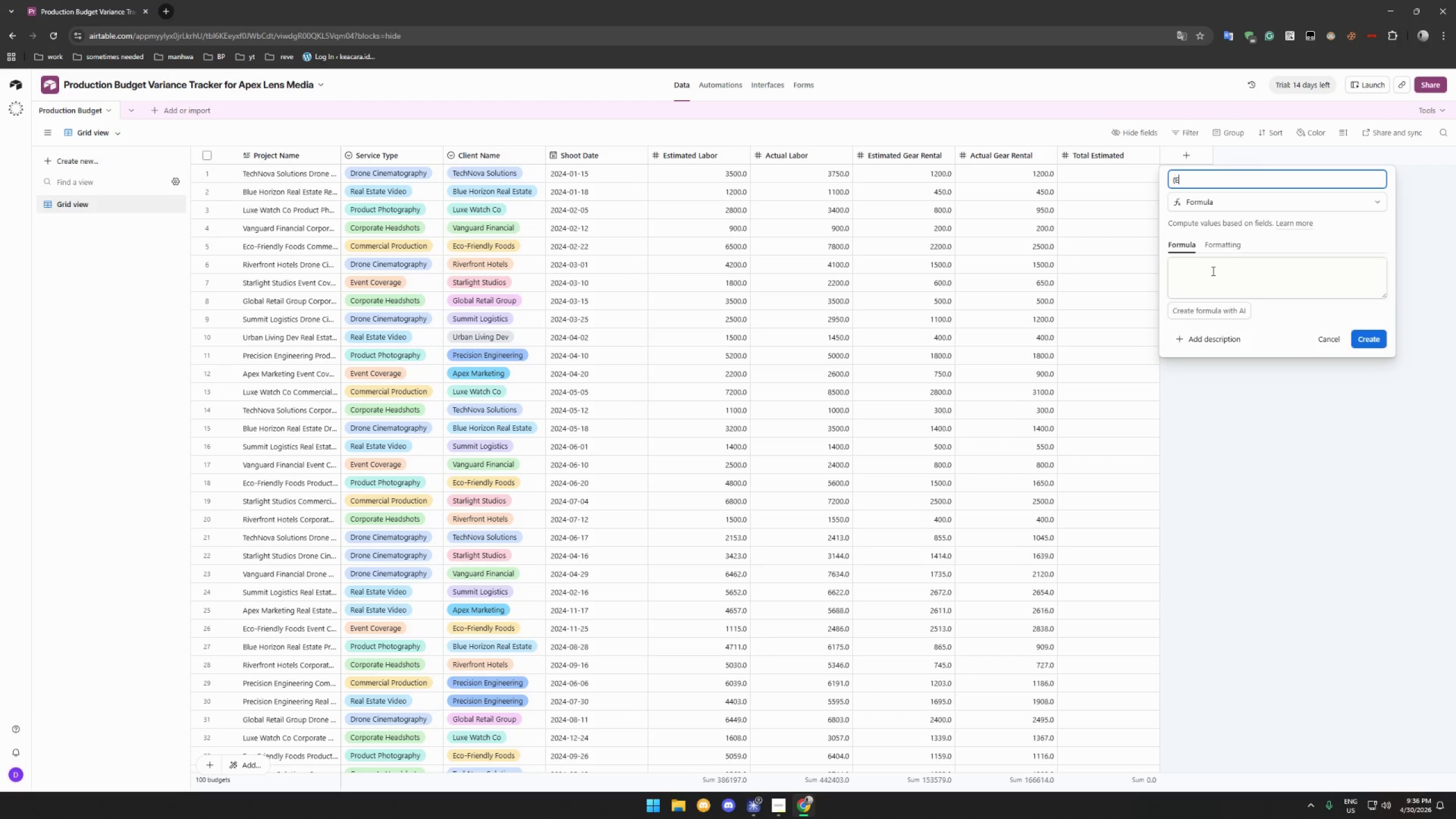 
key(Shift+E)
 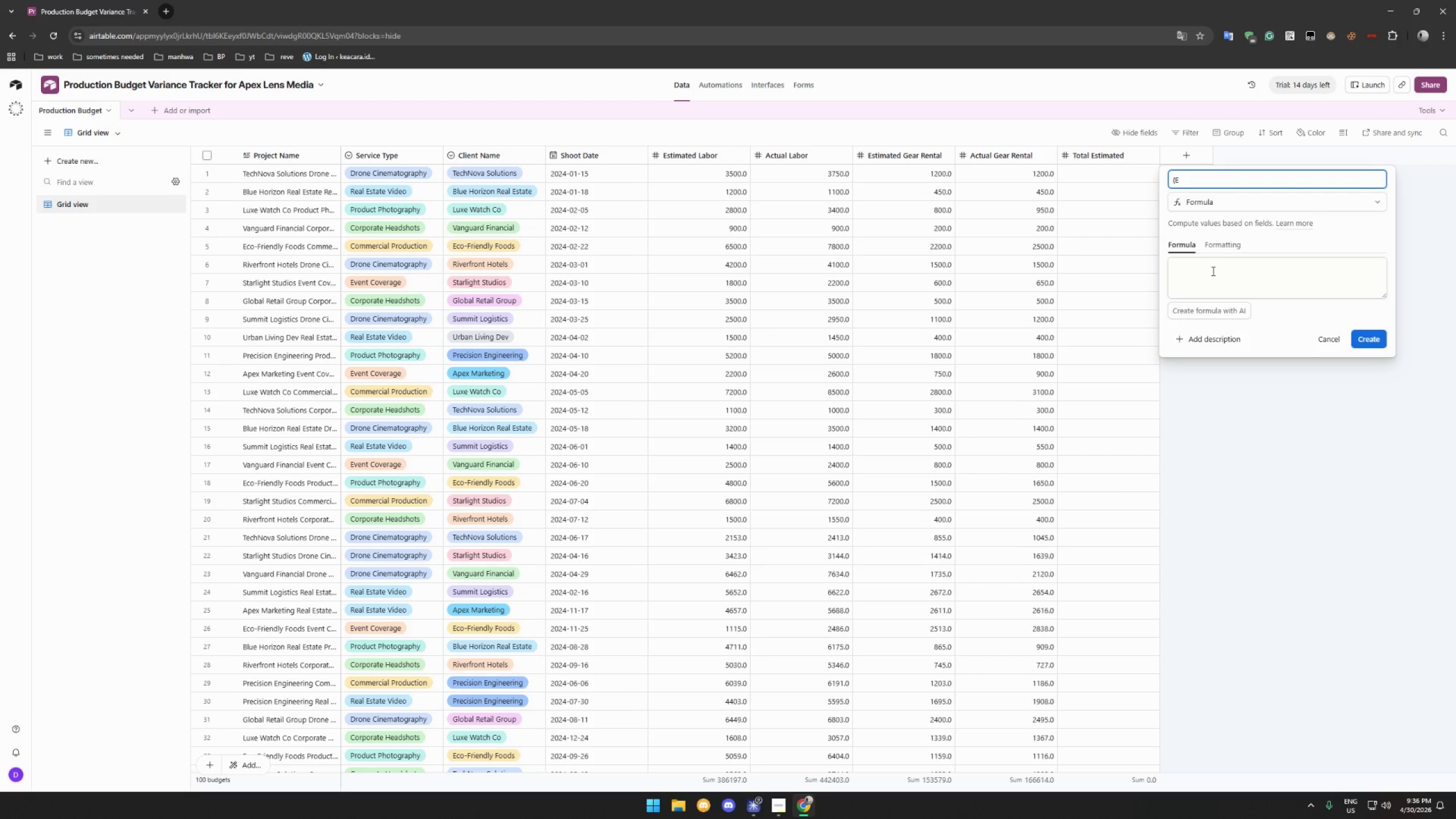 
key(Backspace)
 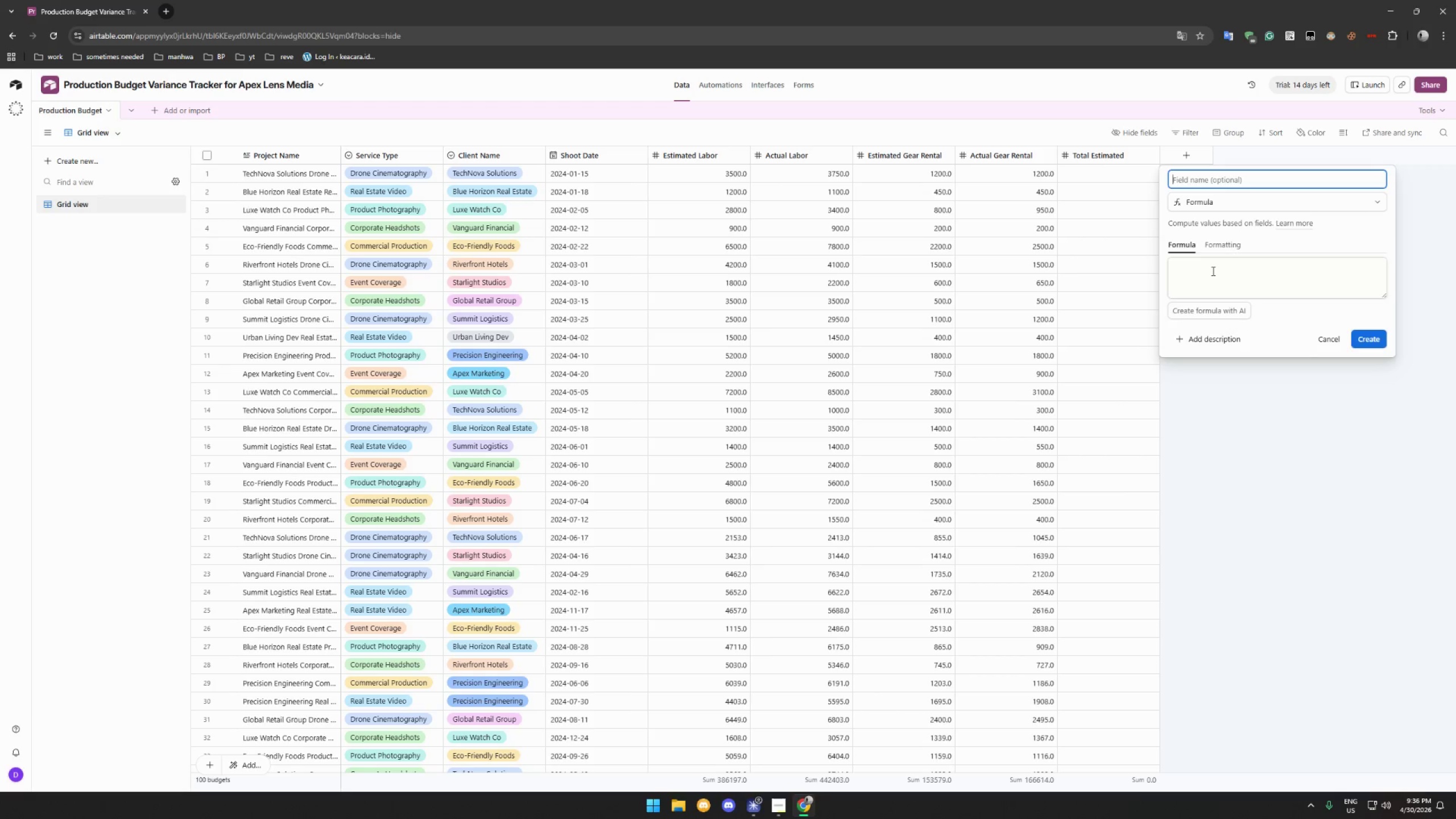 
key(Backspace)
 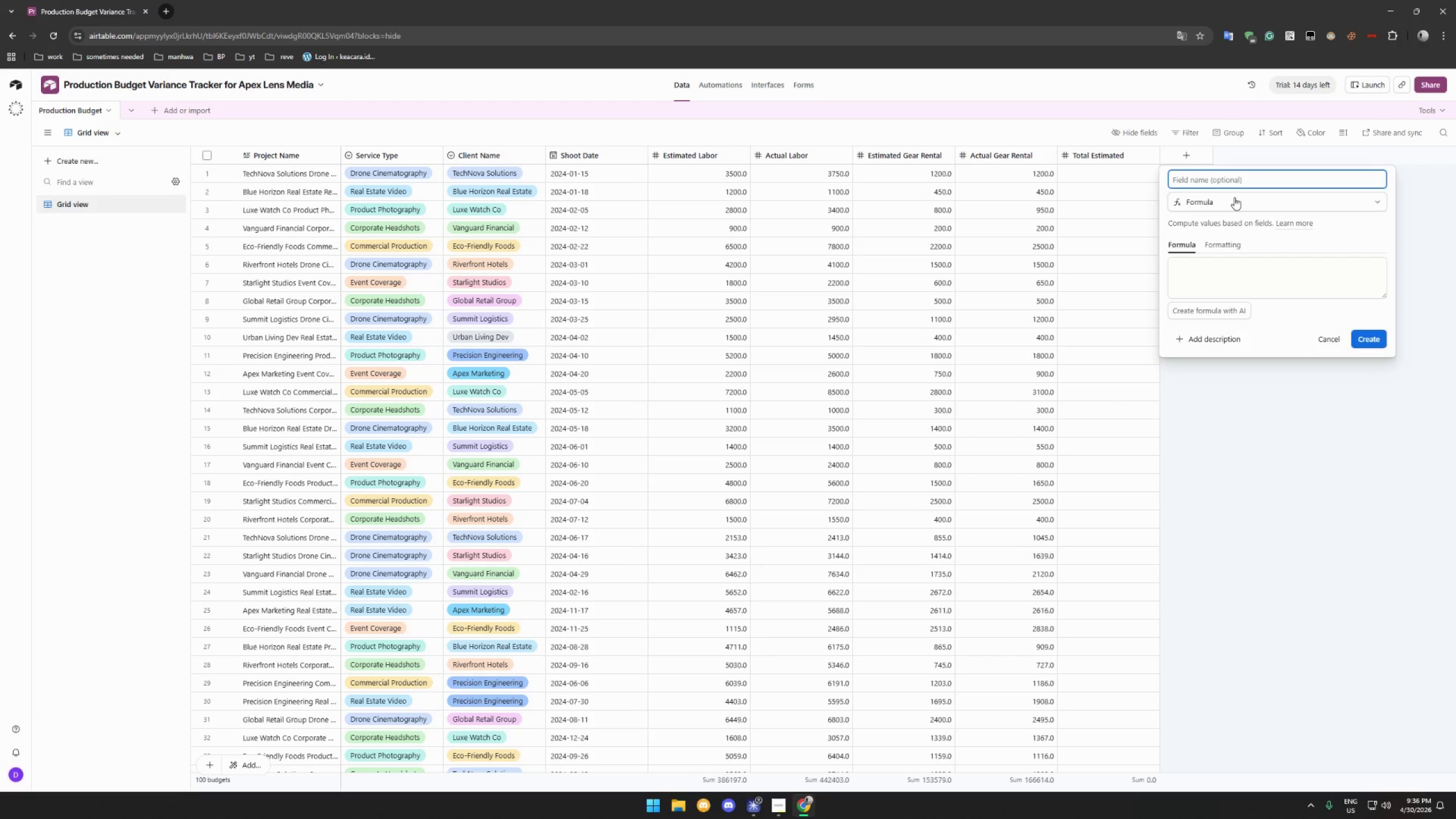 
type(Total Estimated)
 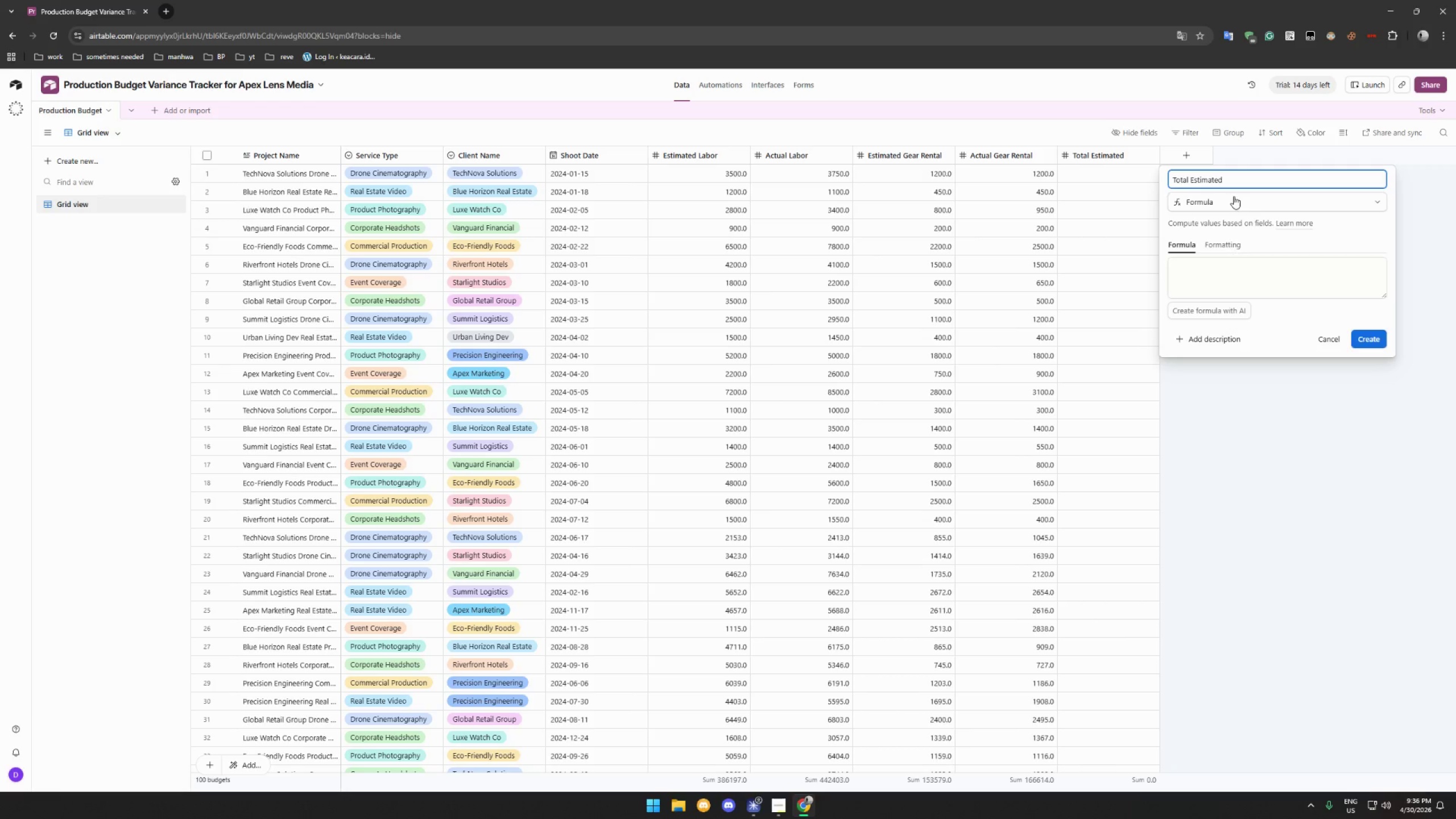 
left_click([1227, 270])
 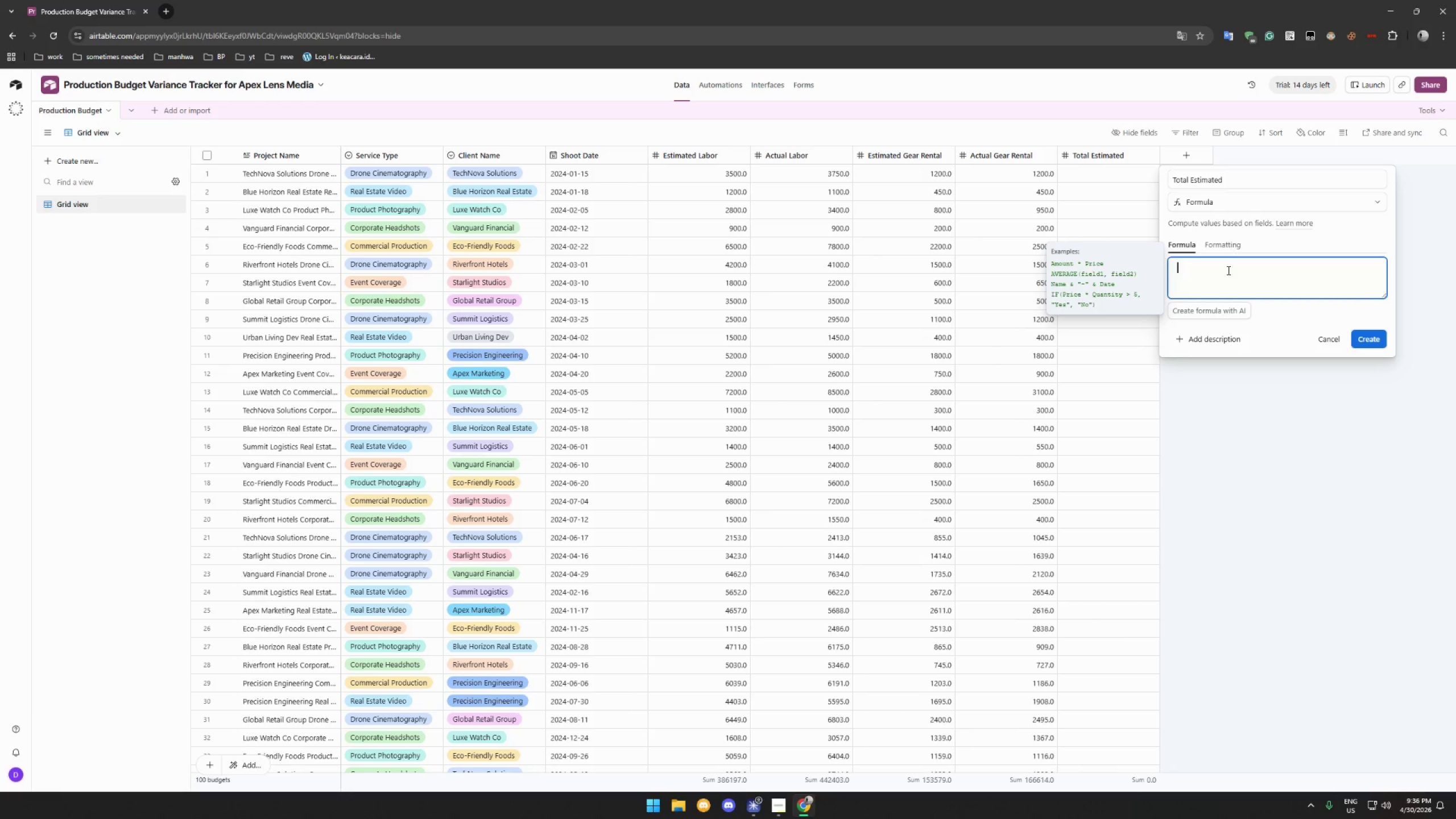 
key(Shift+E)
 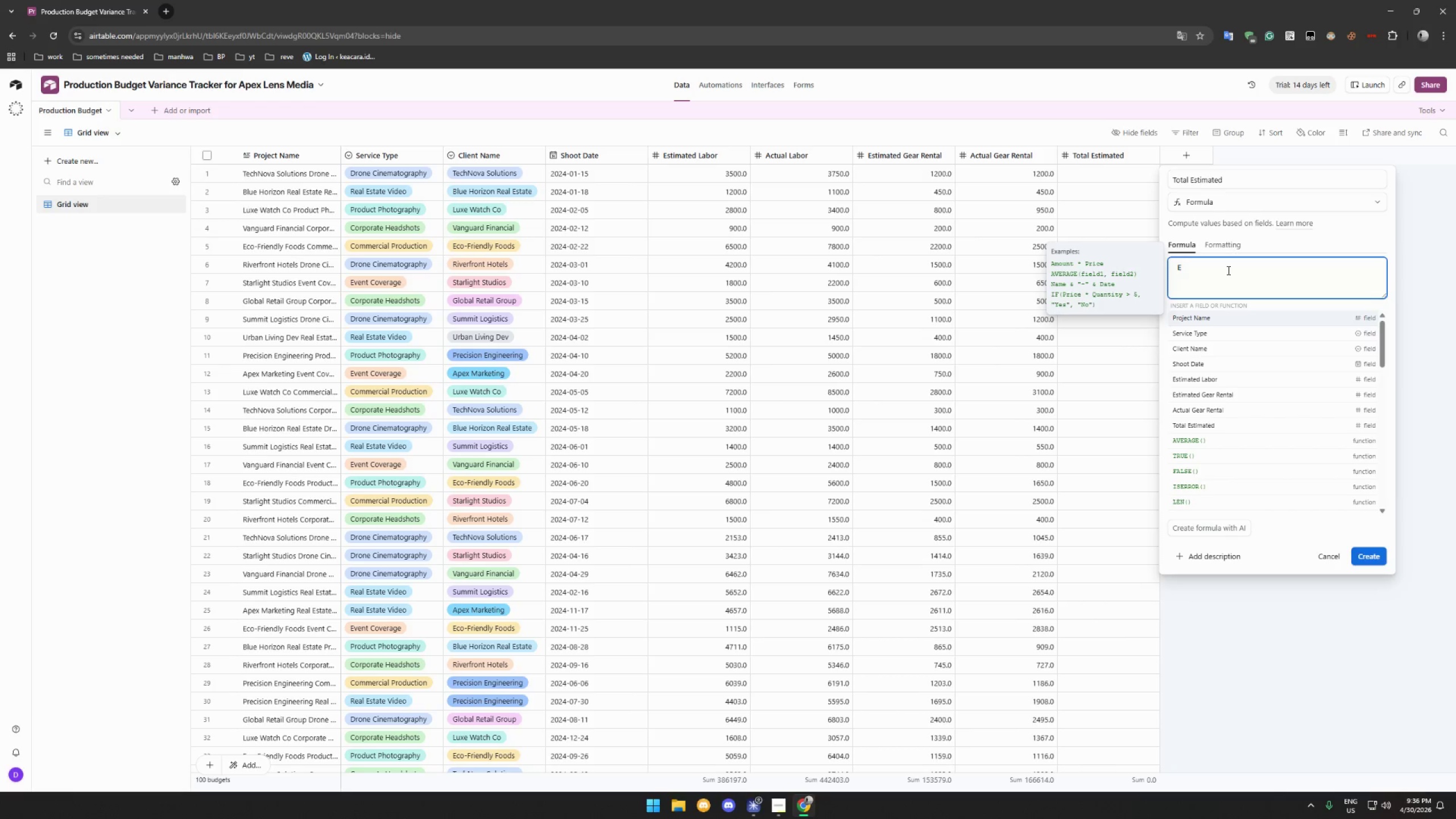 
key(Backspace)
 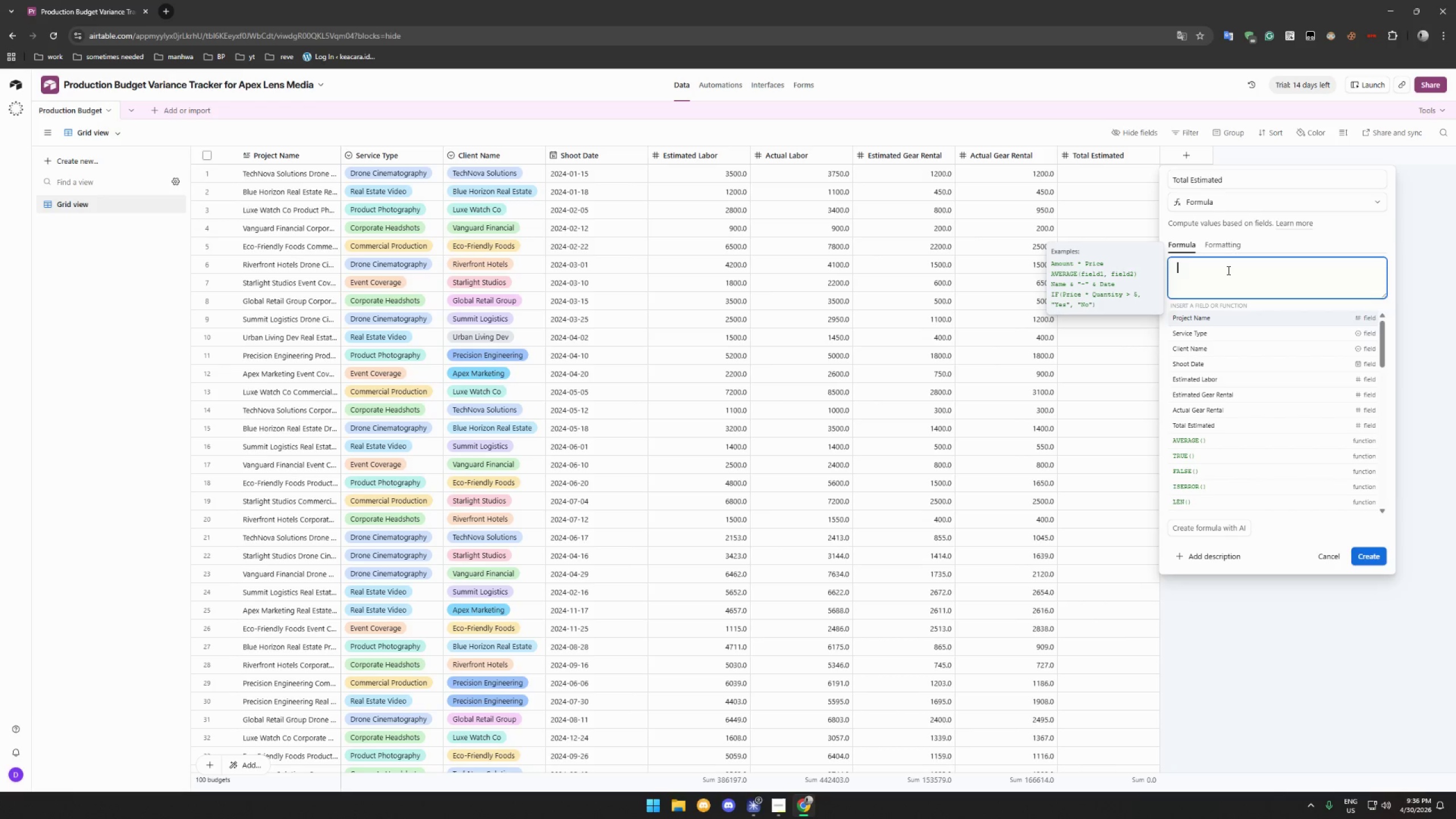 
key(Shift+0)
 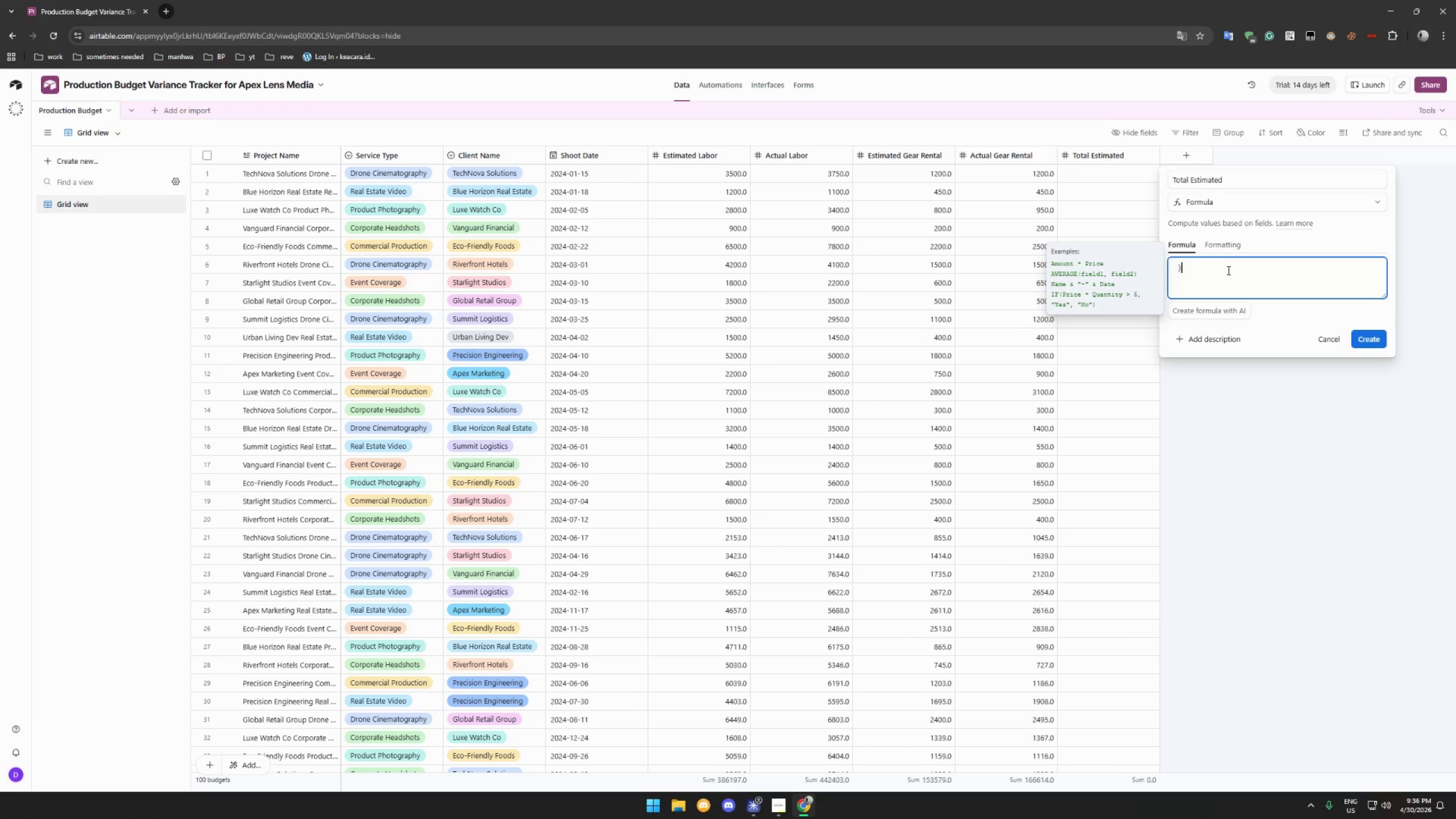 
key(Shift+Backspace)
 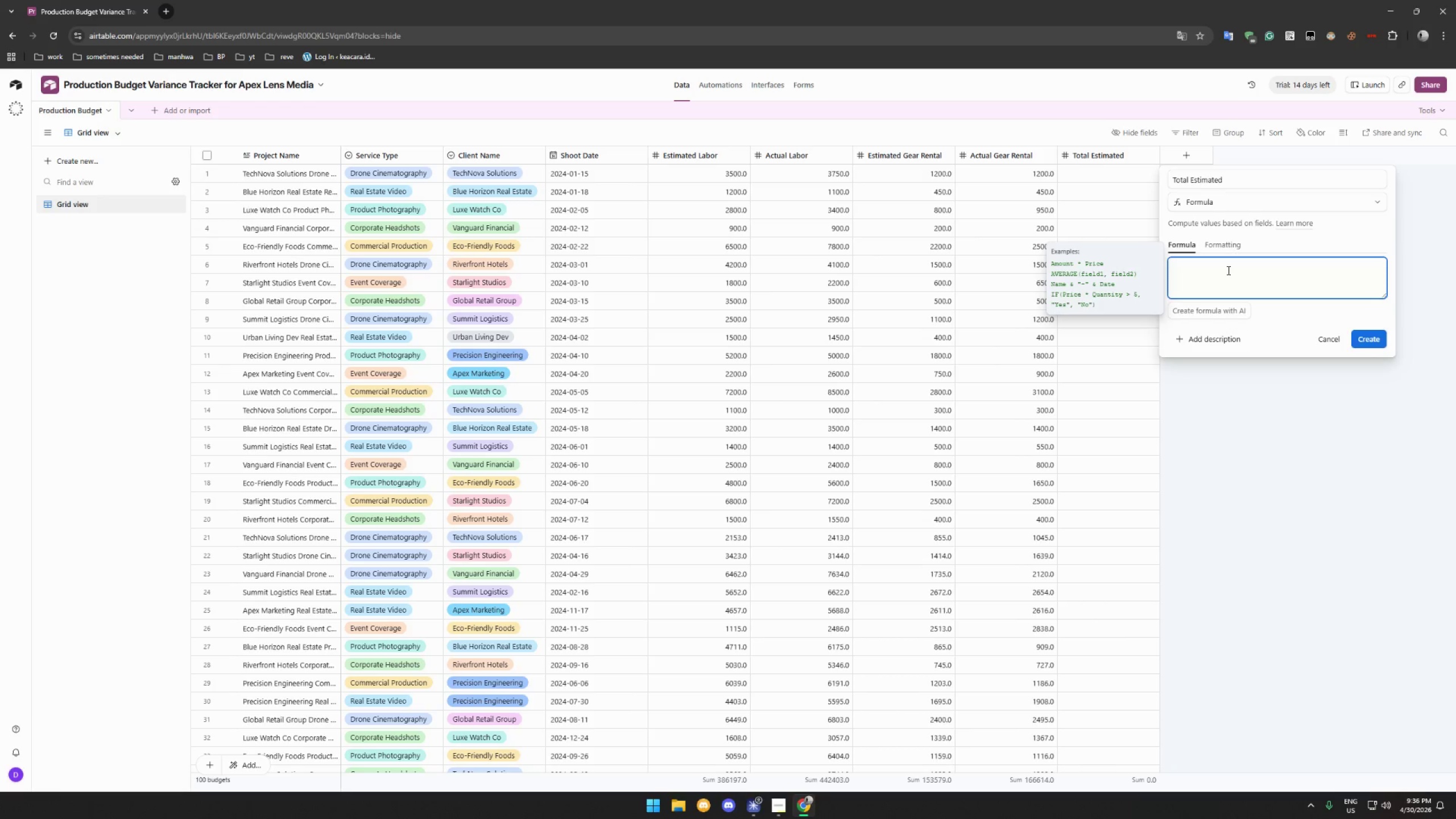 
key(Shift+BracketLeft)
 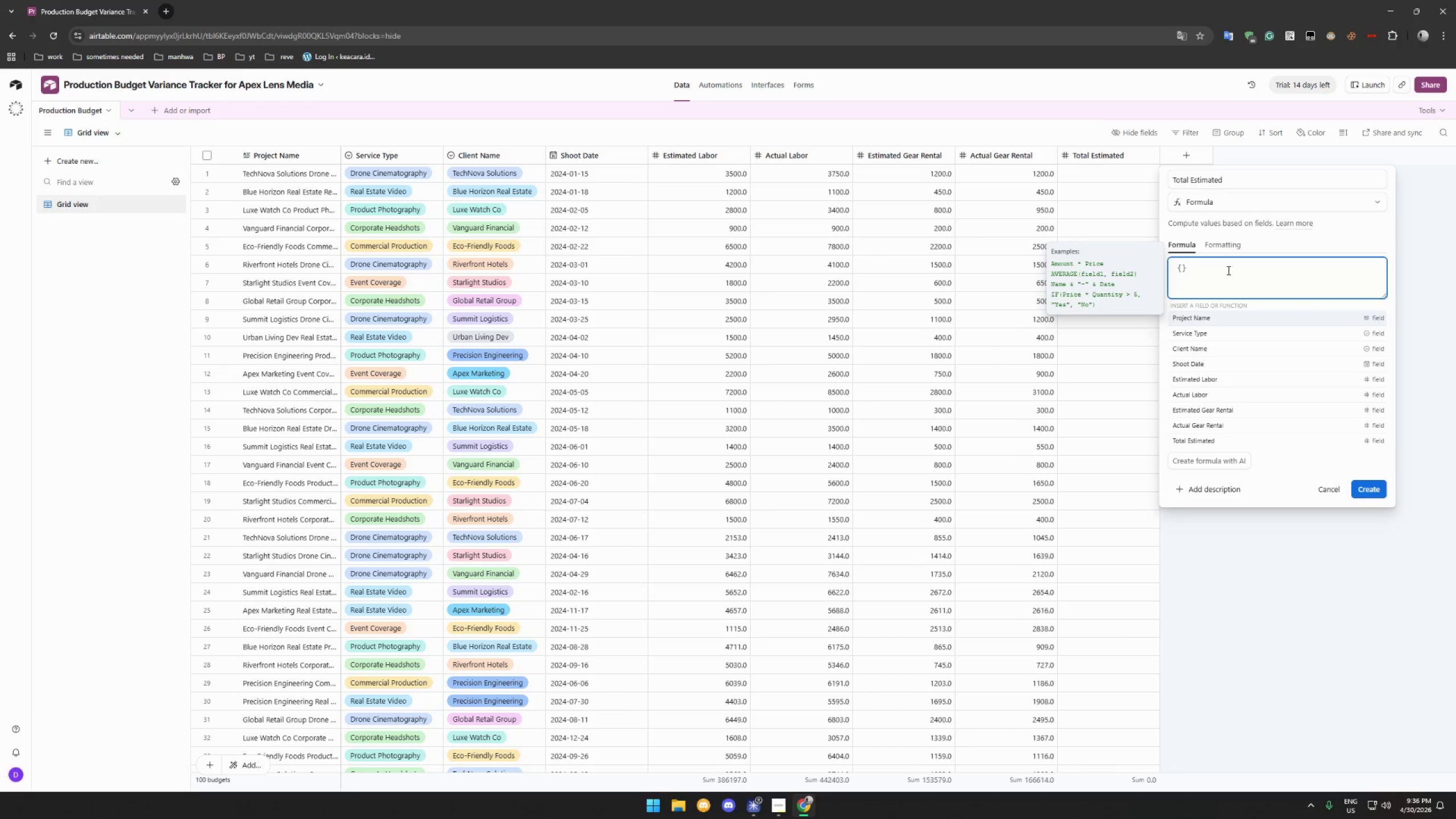 
type(Estimated Labor)
 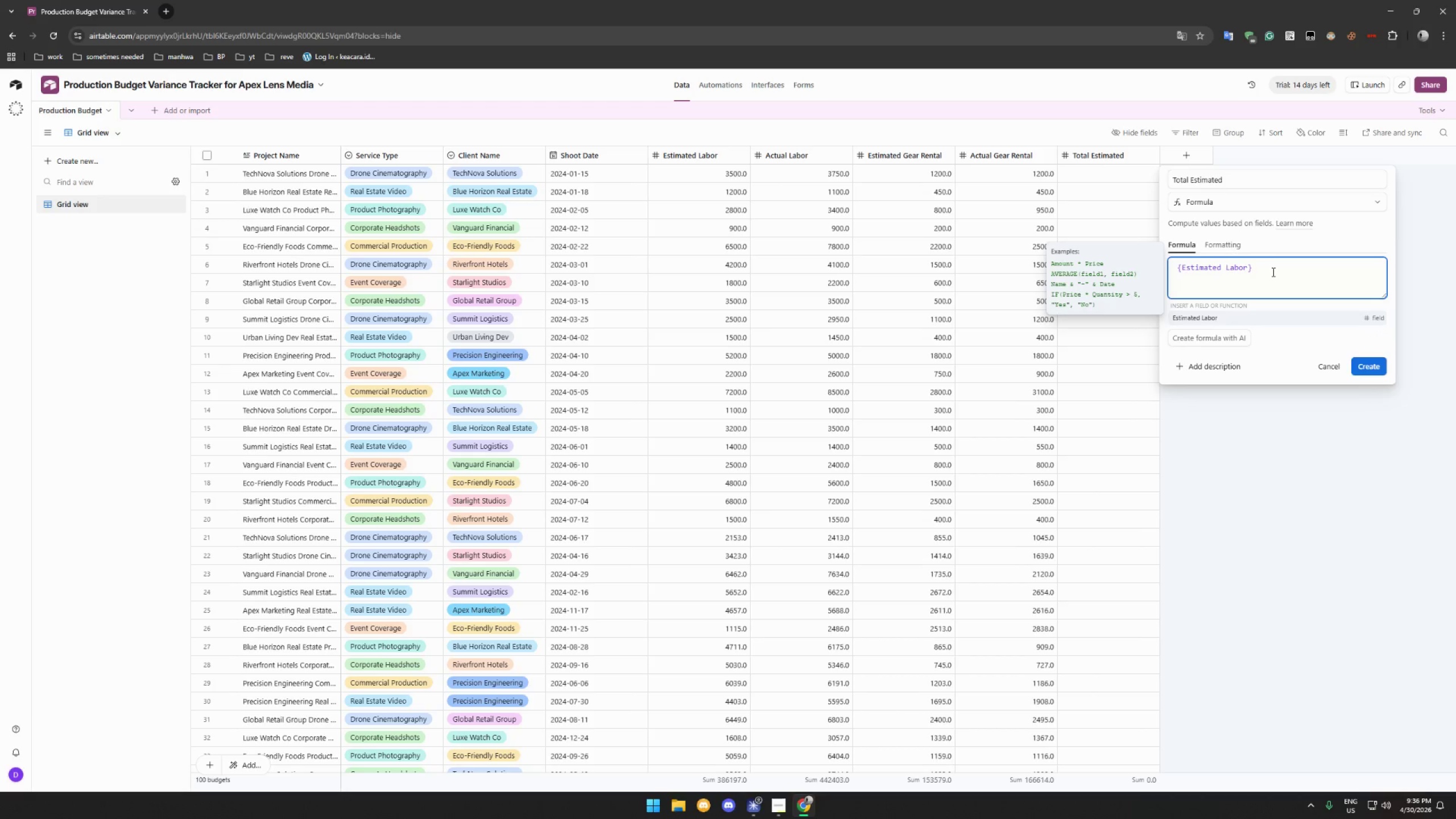 
left_click([1275, 268])
 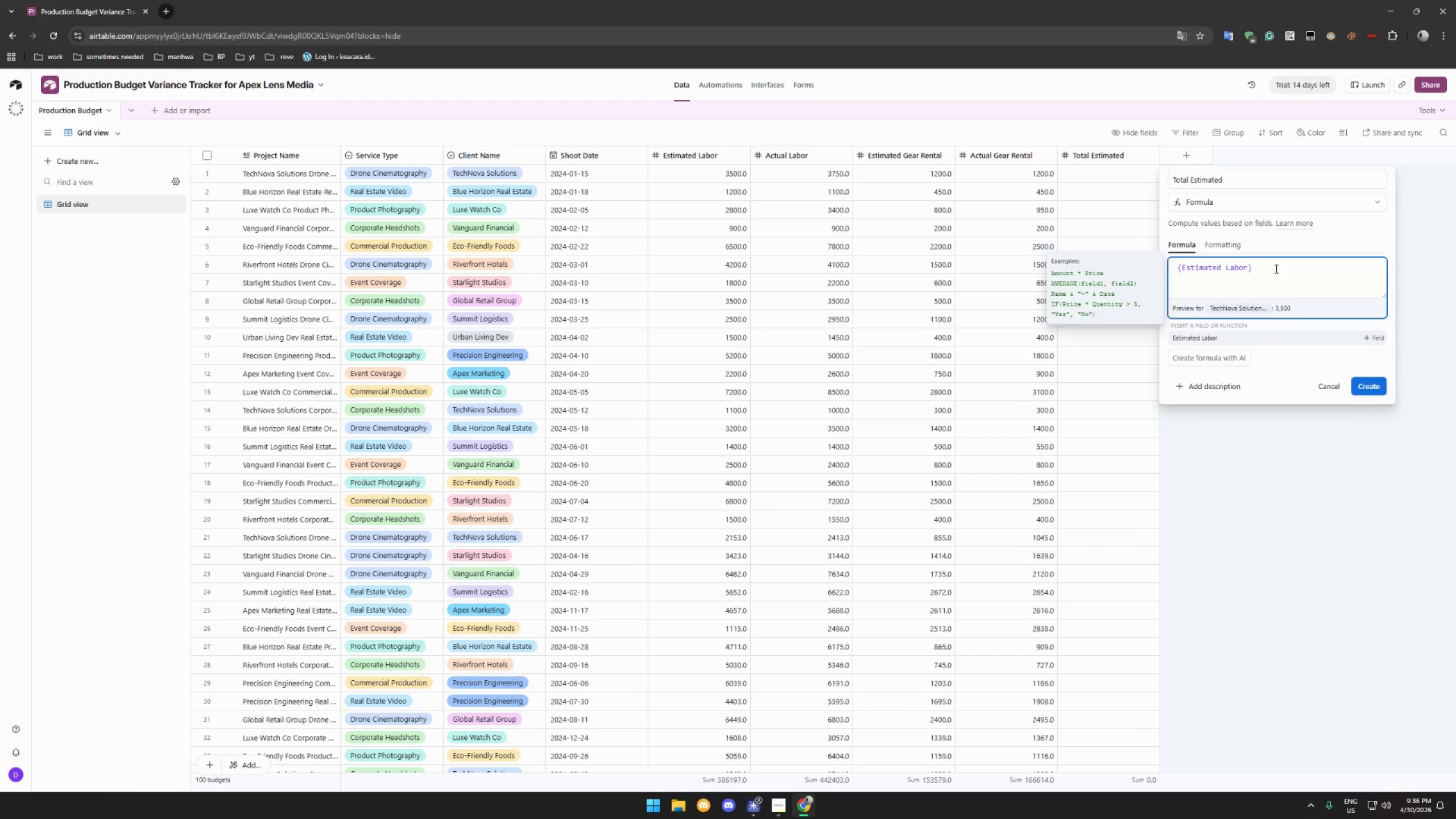 
type(+{Estimated Gear Rental)
 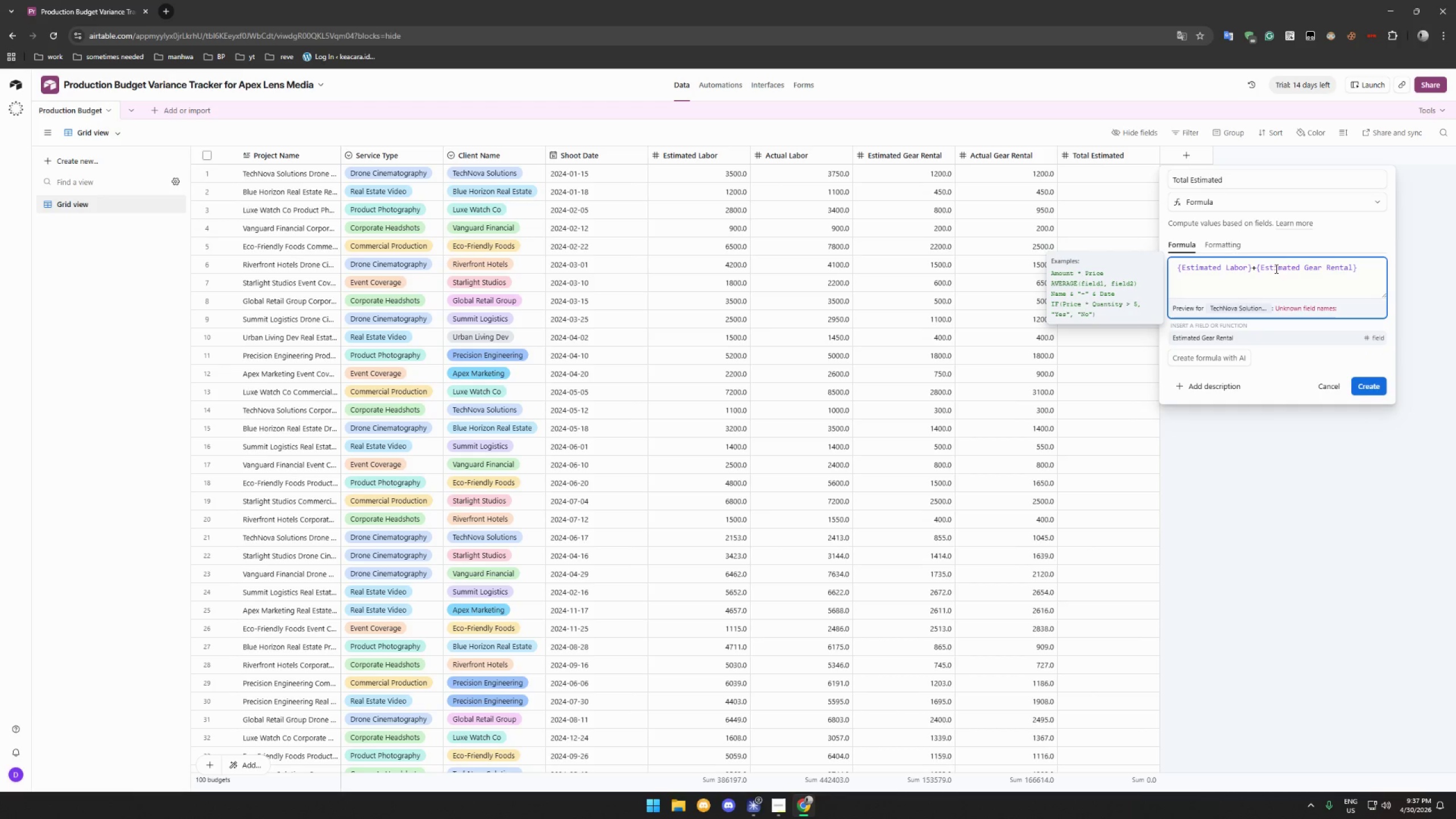 
wait(9.61)
 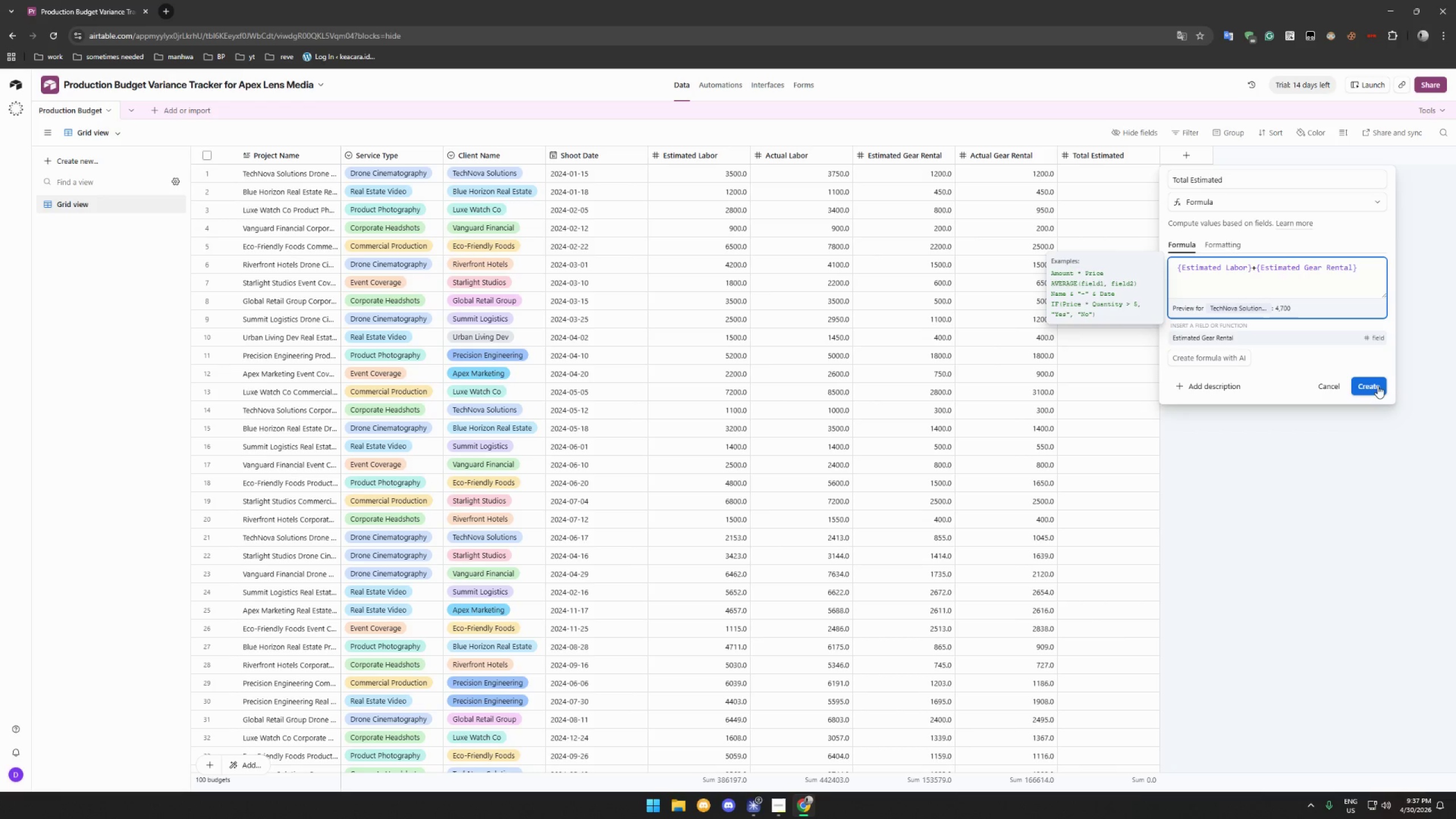 
left_click([1378, 386])
 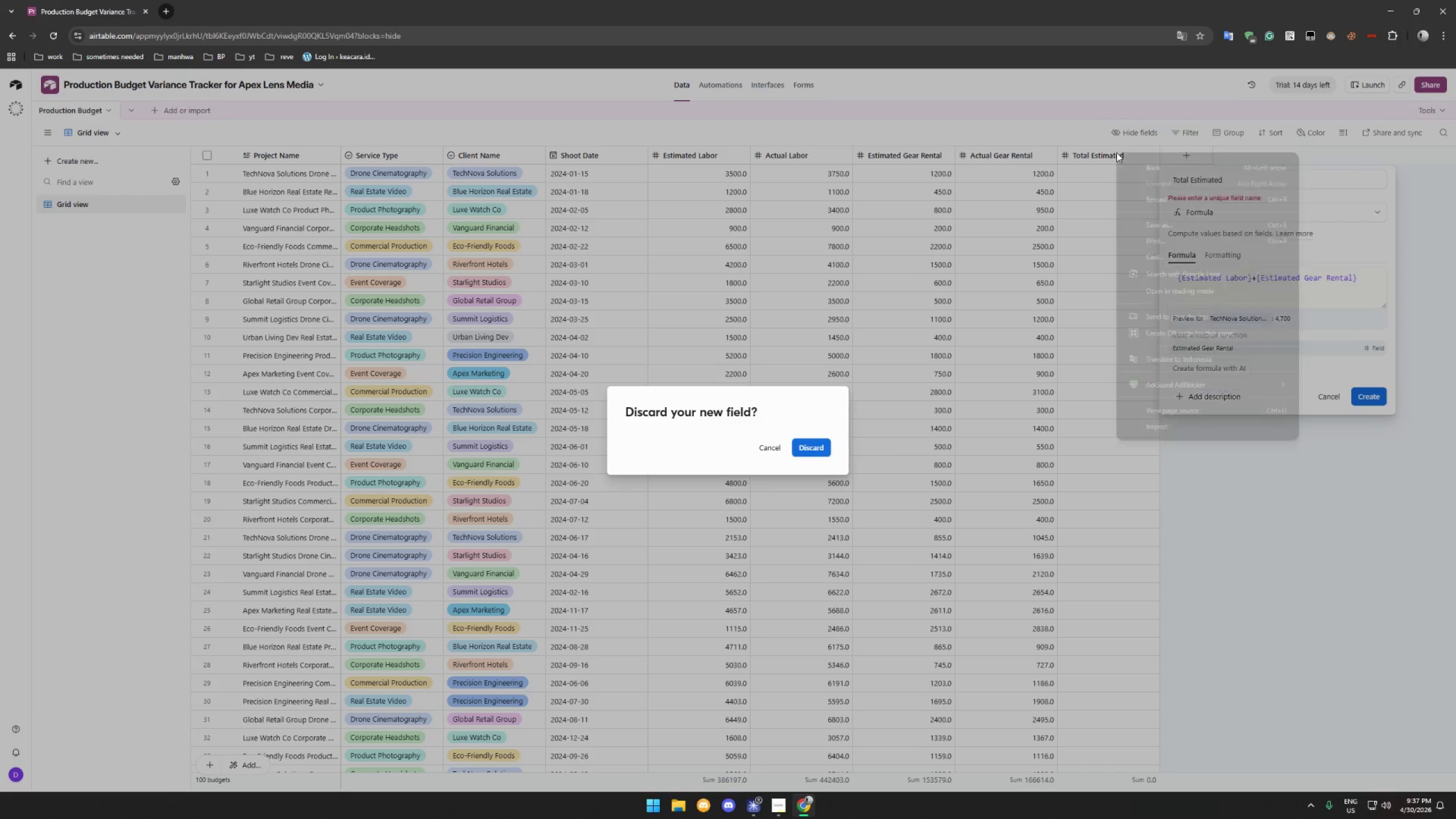 
wait(5.16)
 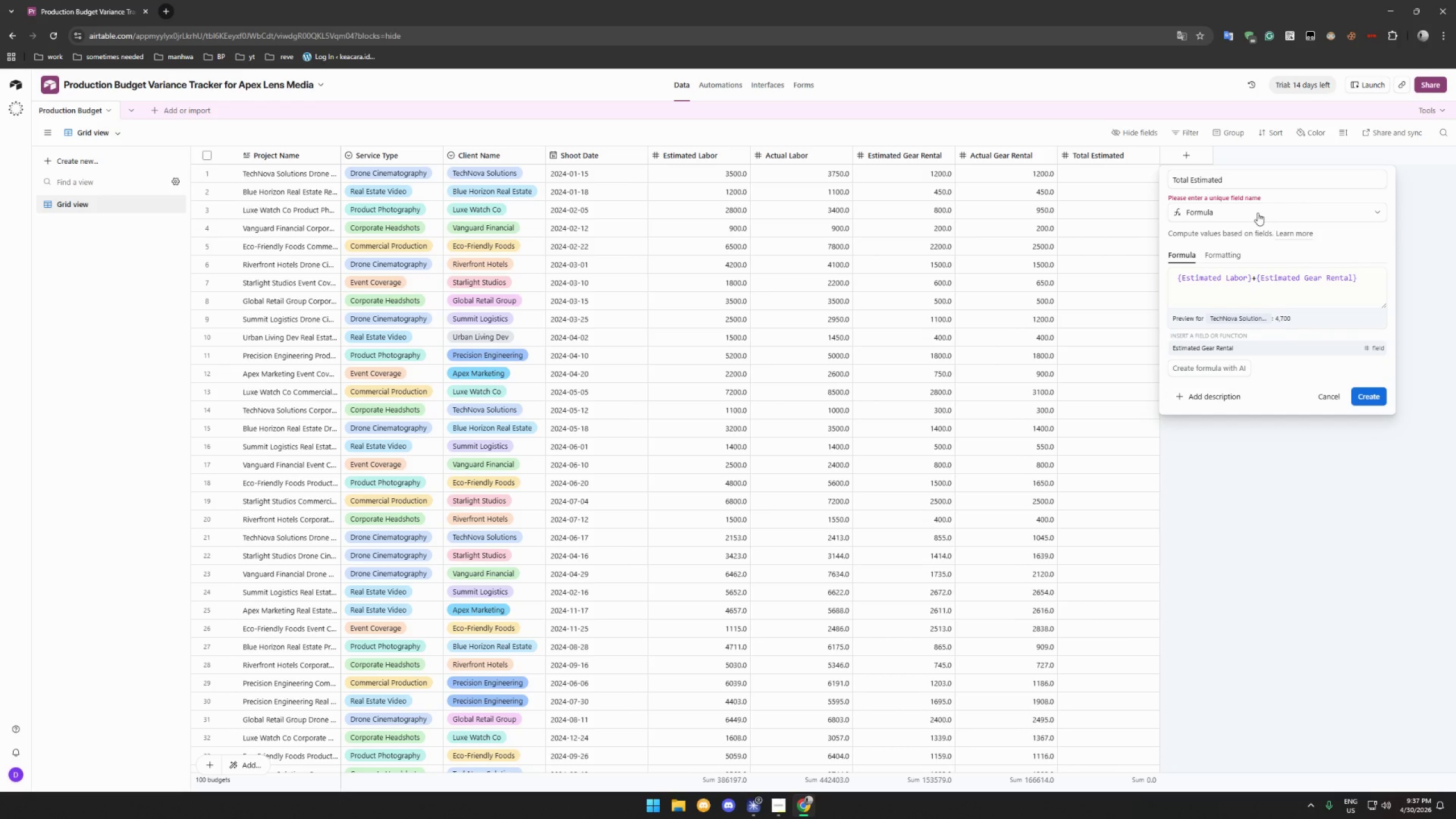 
left_click([779, 450])
 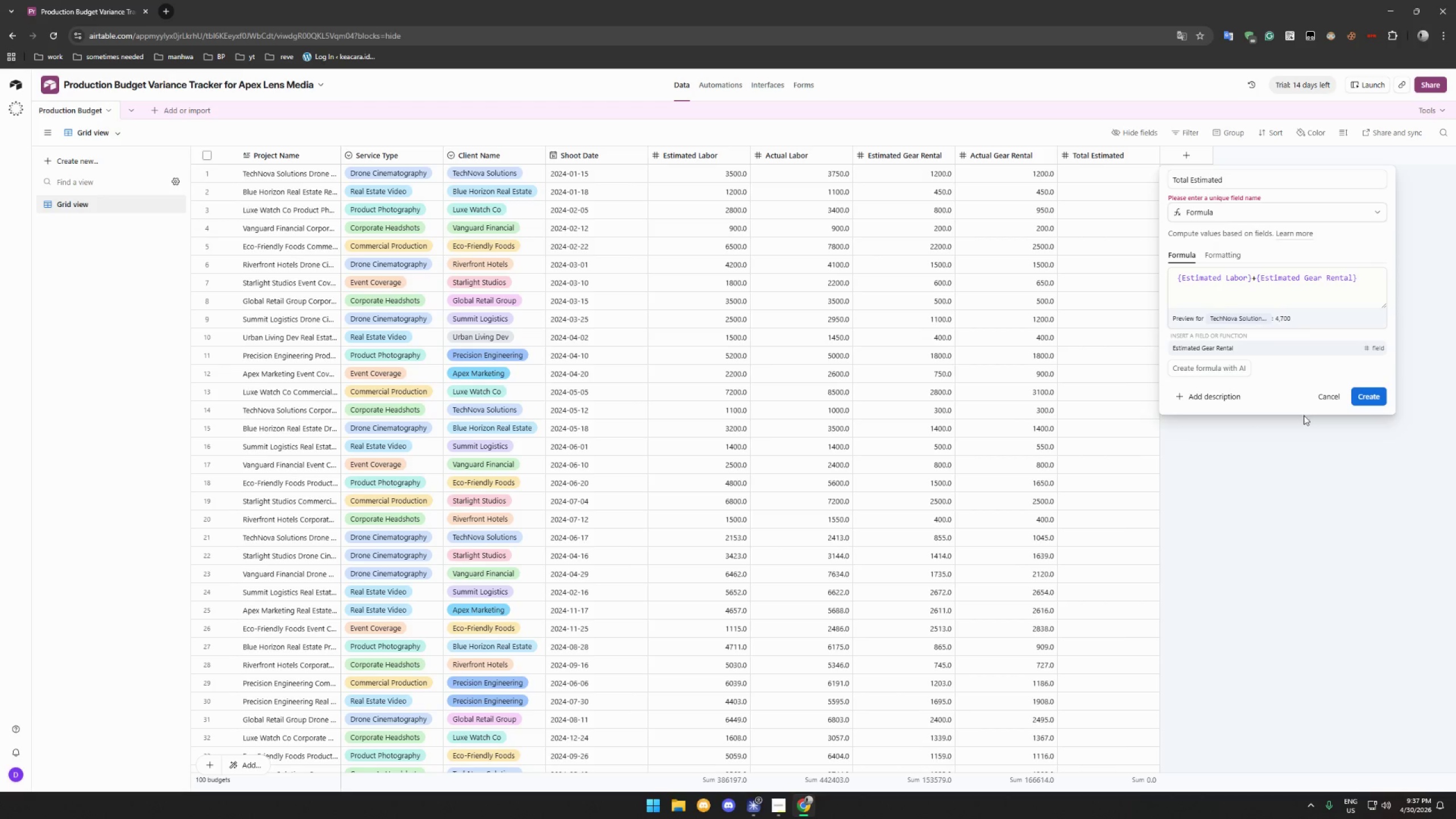 
left_click([1325, 400])
 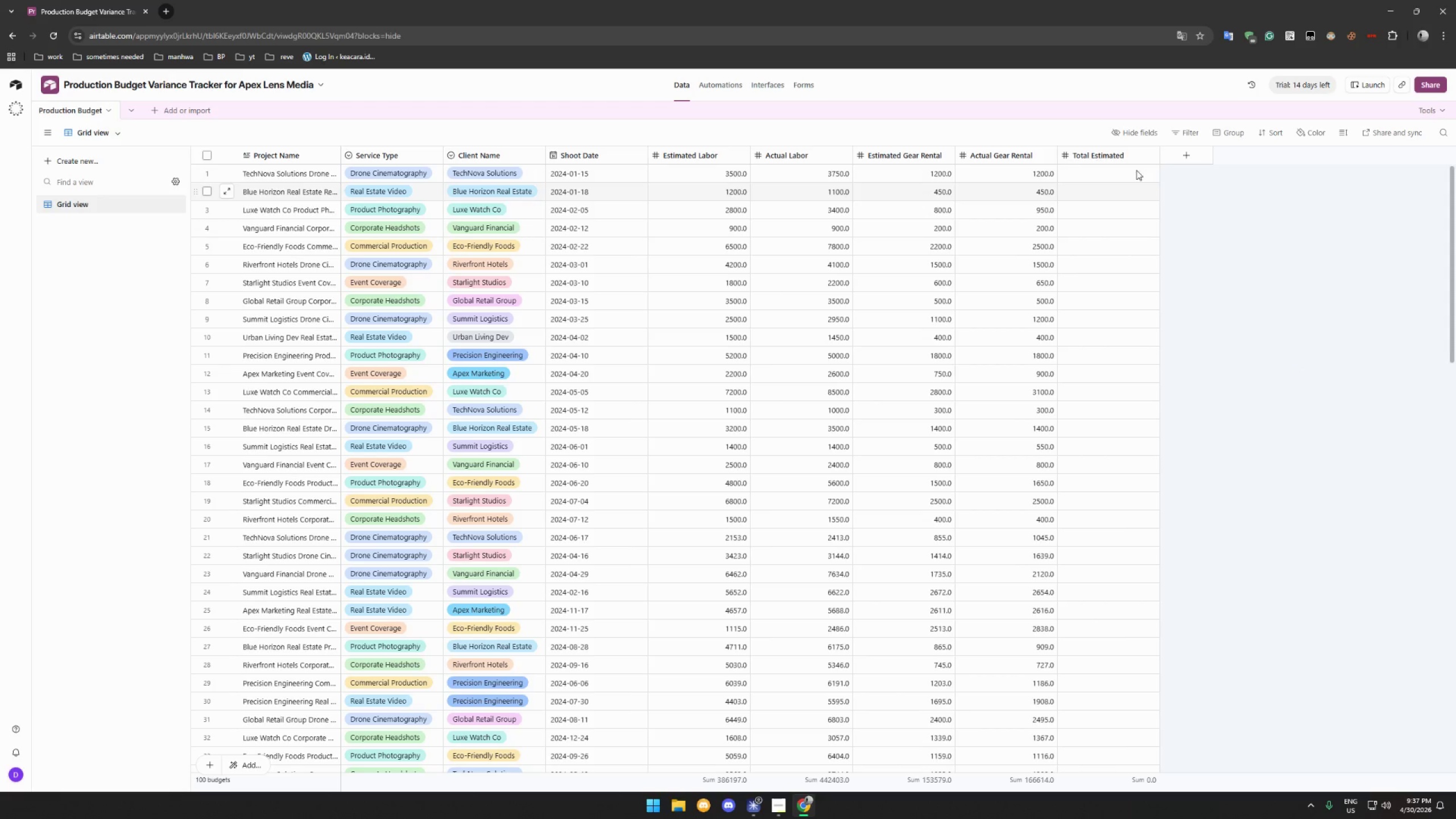 
right_click([1124, 162])
 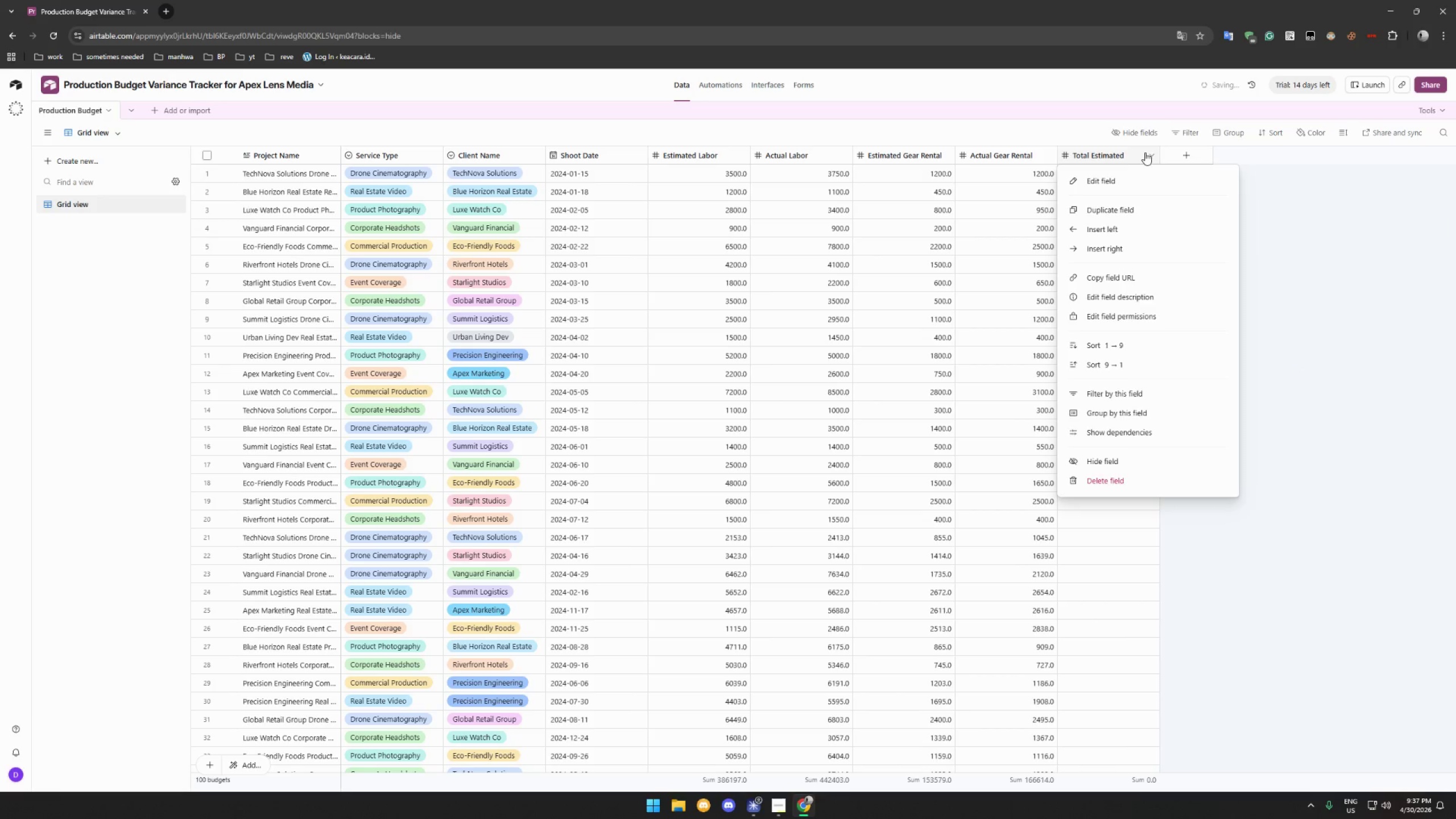 
double_click([1149, 152])
 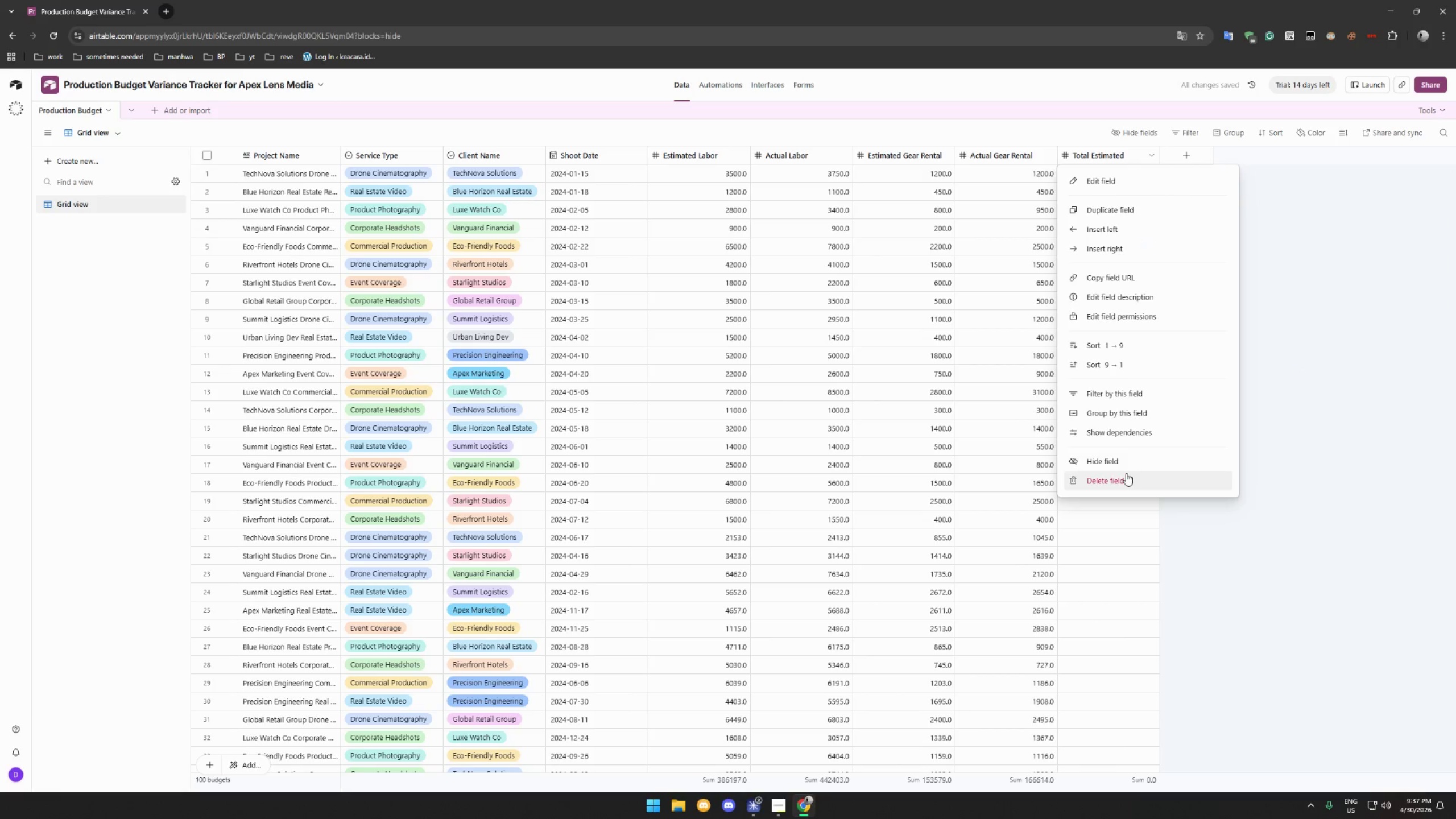 
left_click([1126, 474])
 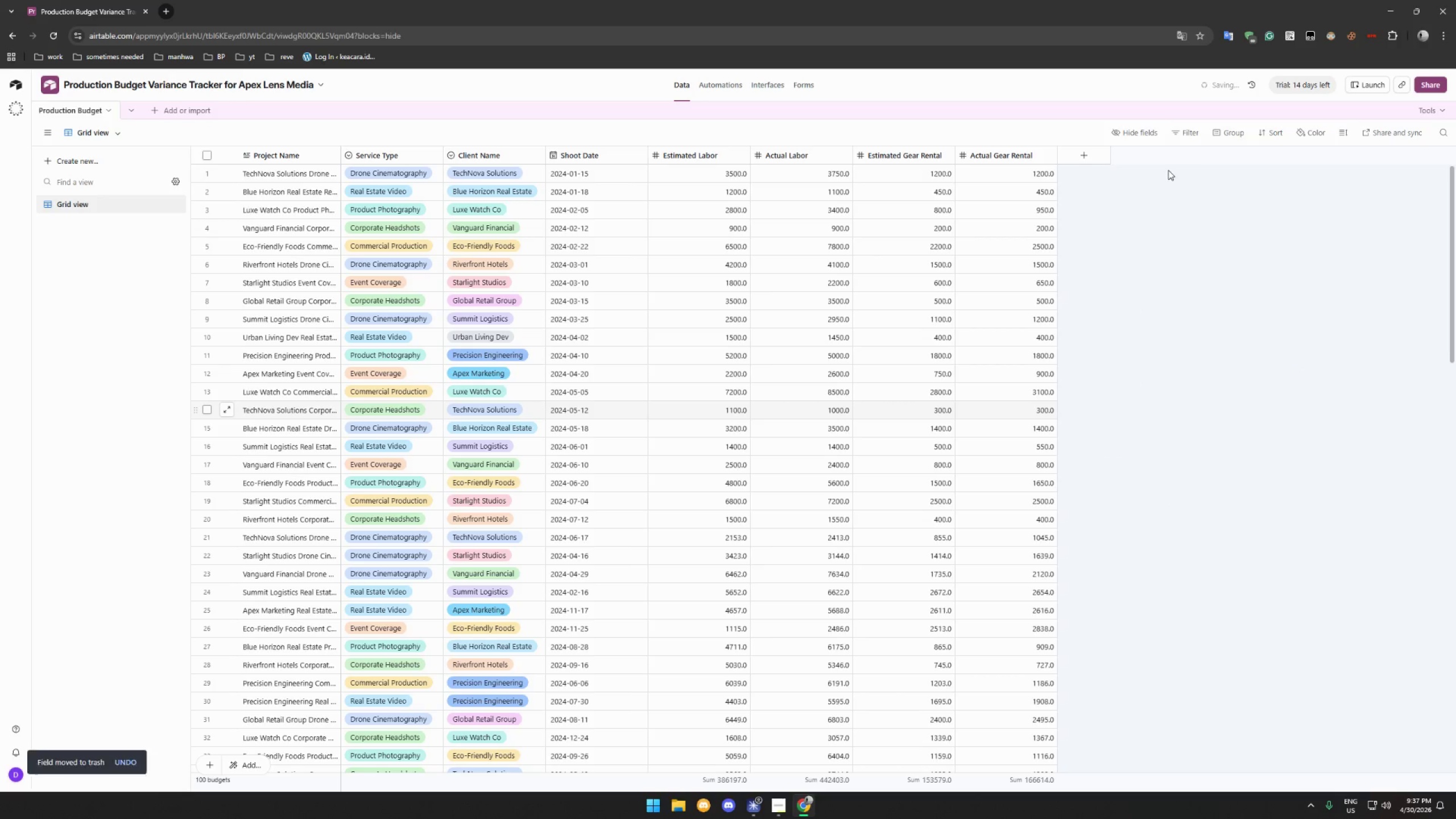 
left_click([1084, 152])
 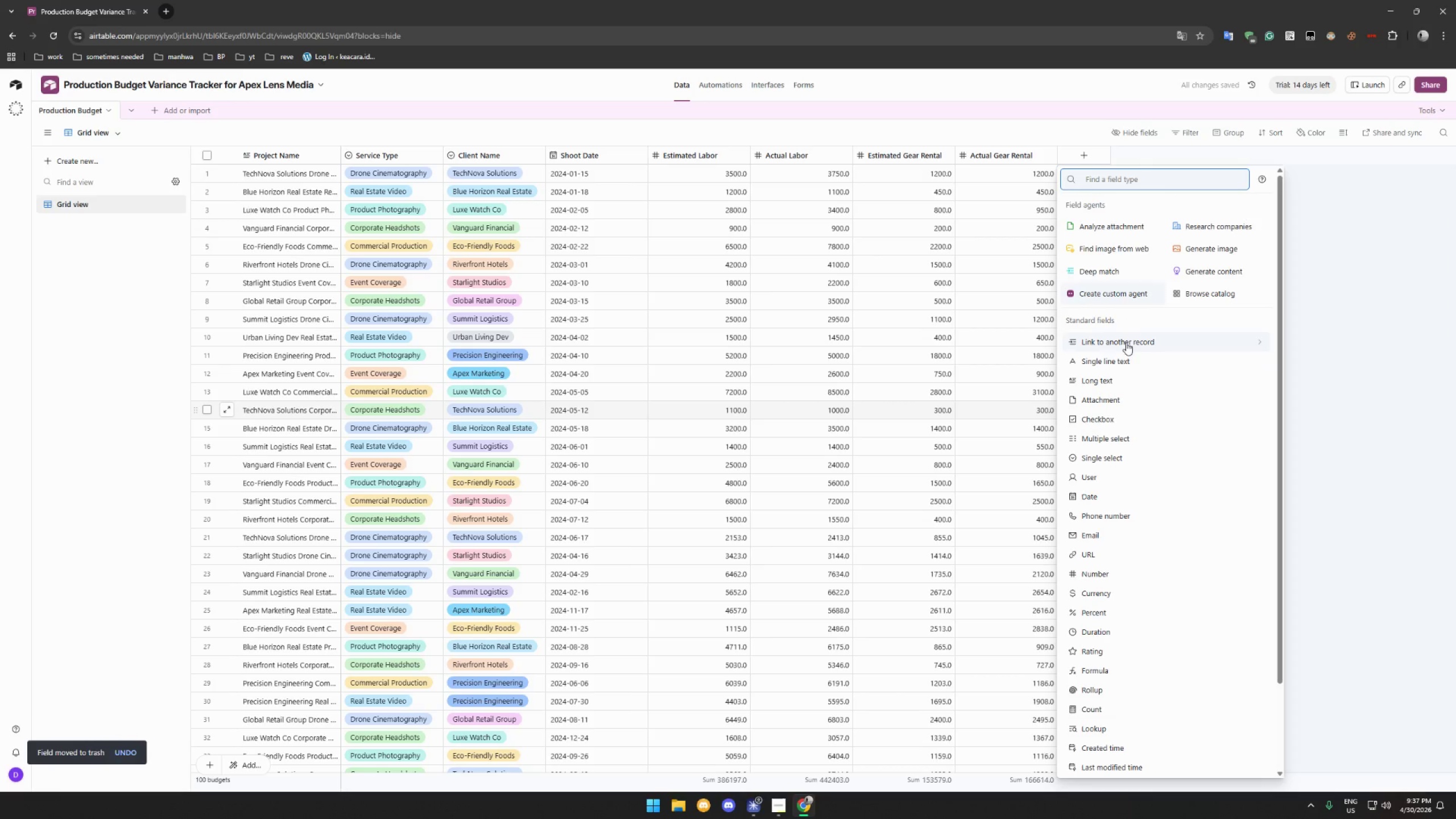 
left_click([1131, 344])
 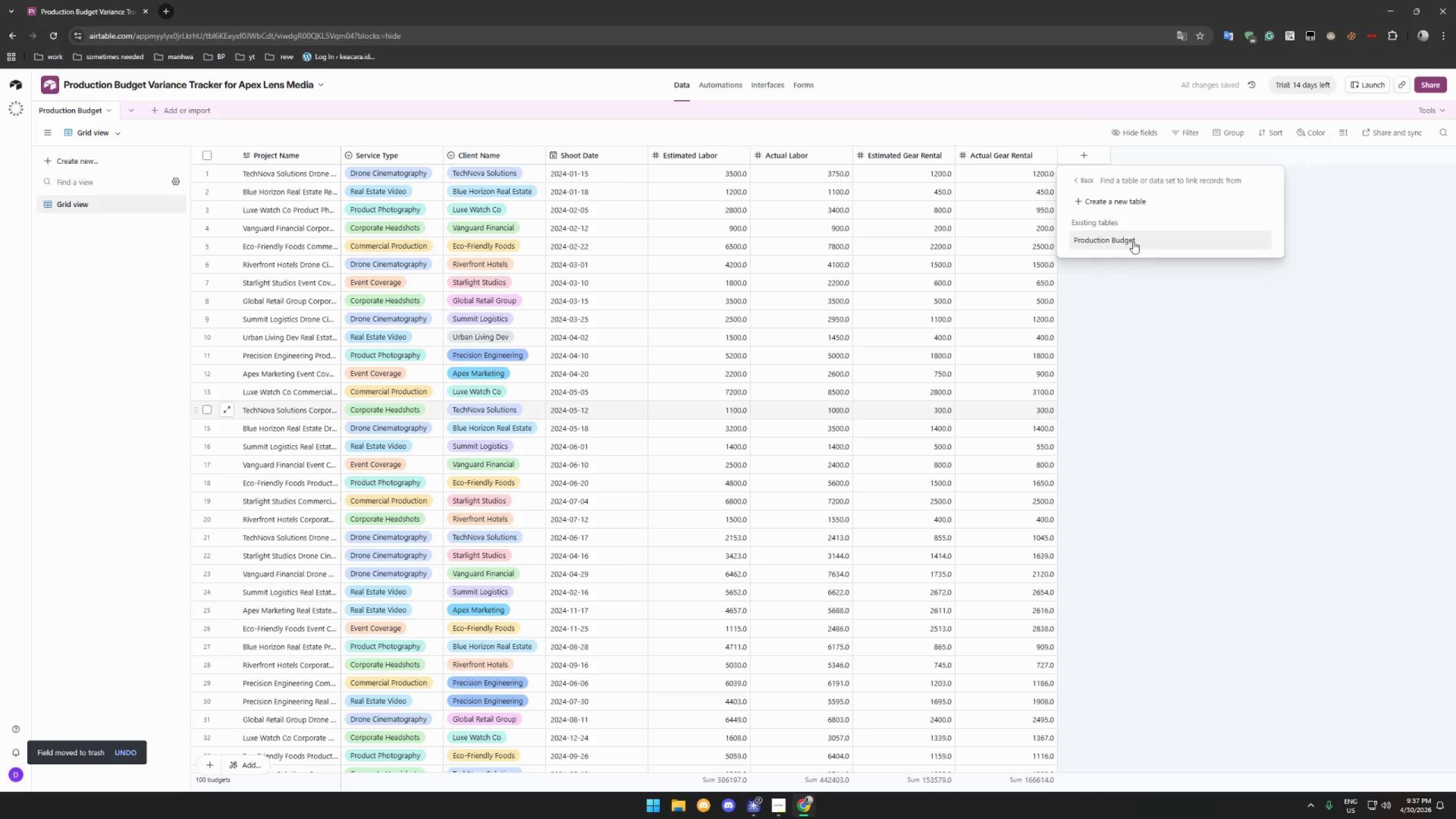 
left_click([1078, 178])
 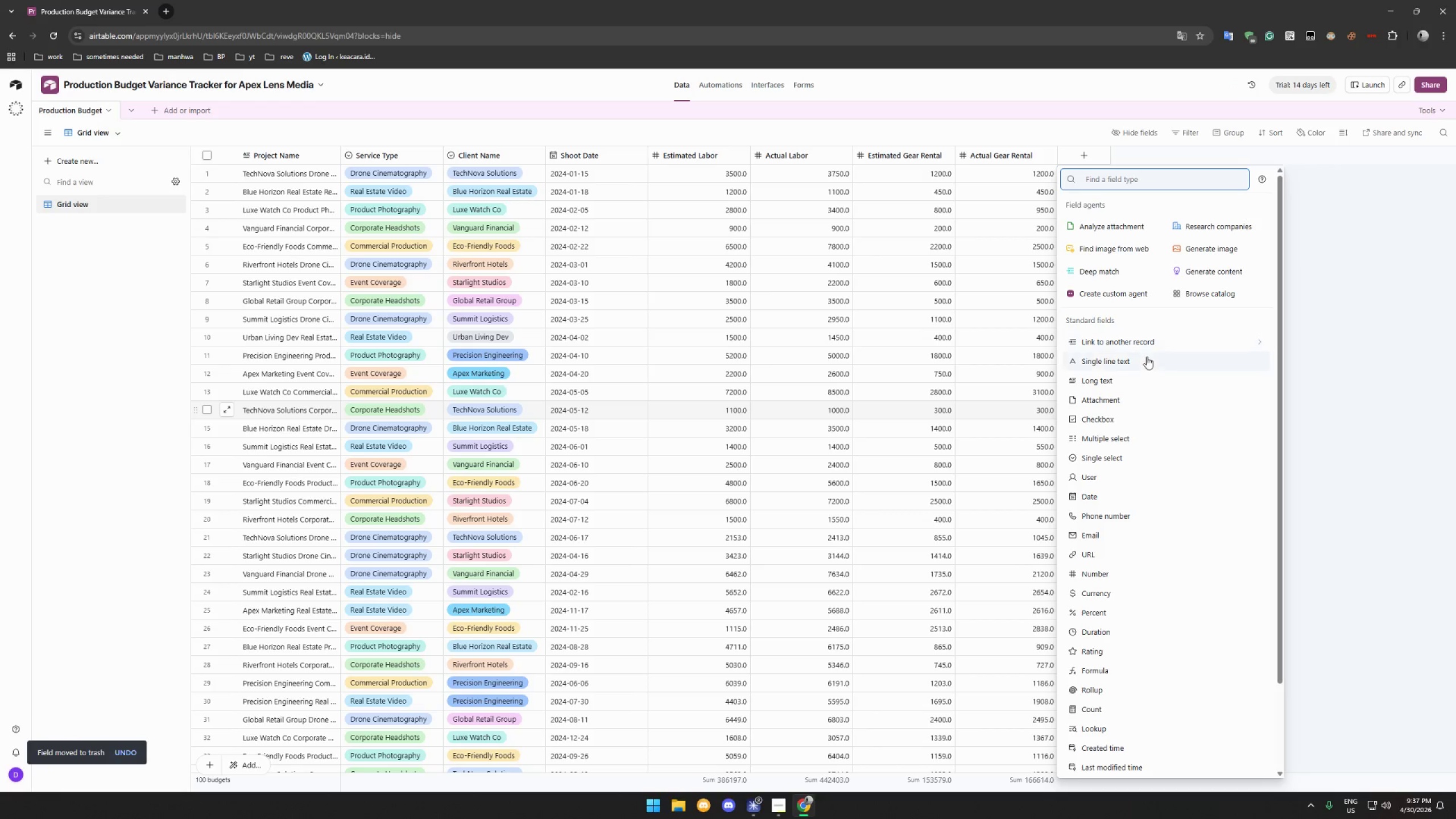 
left_click([1147, 357])
 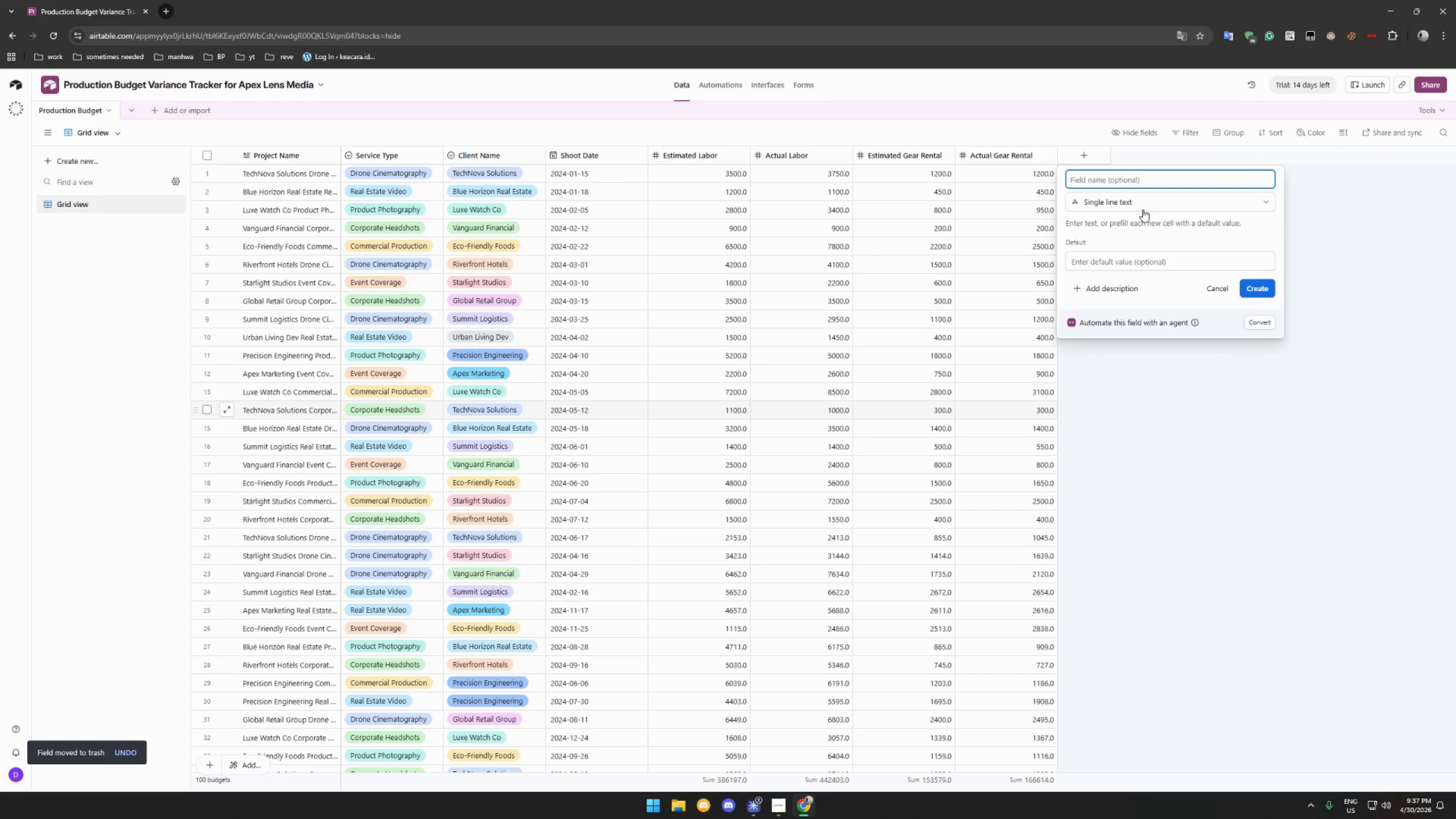 
left_click([1143, 207])
 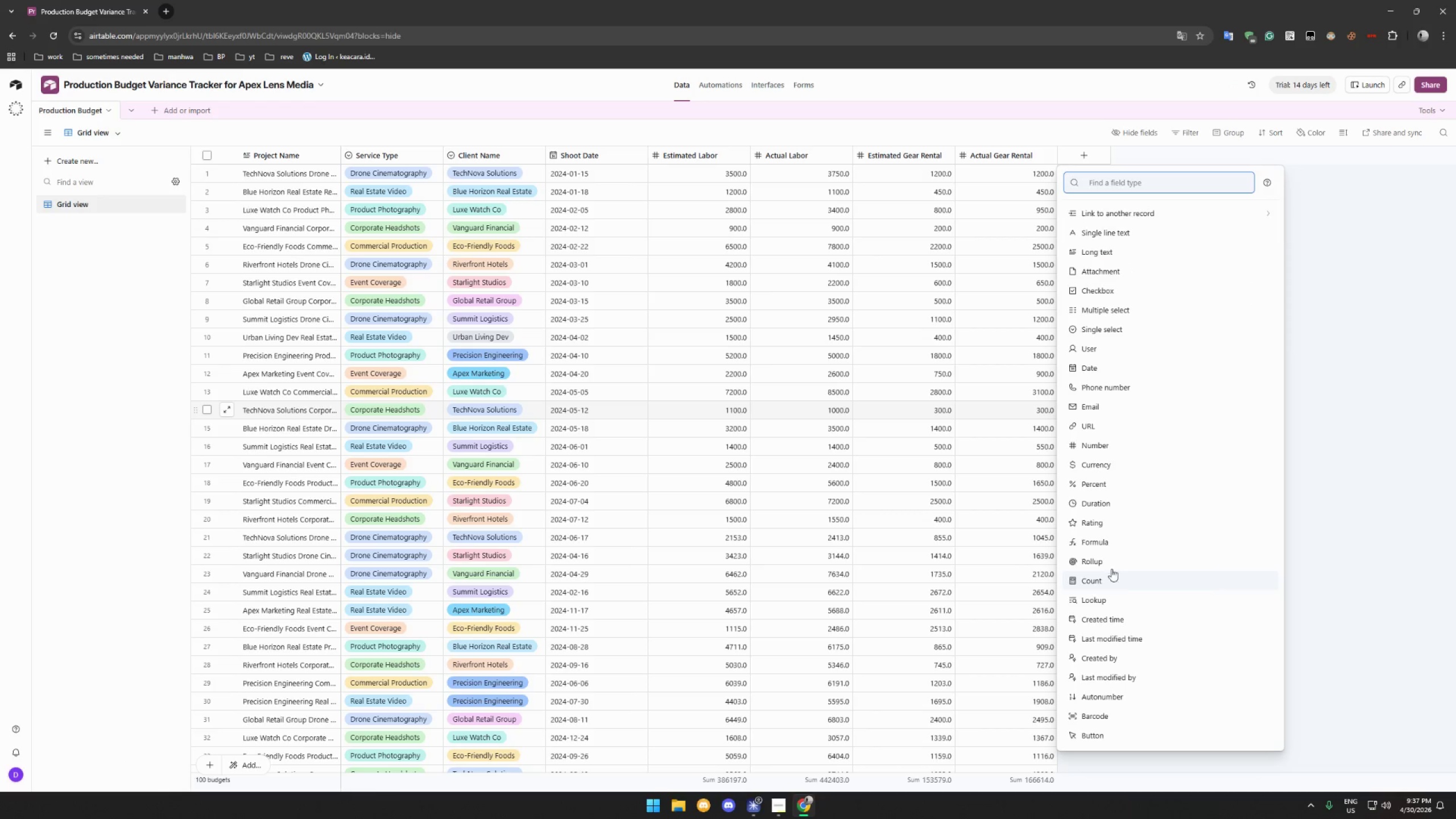 
left_click([1114, 544])
 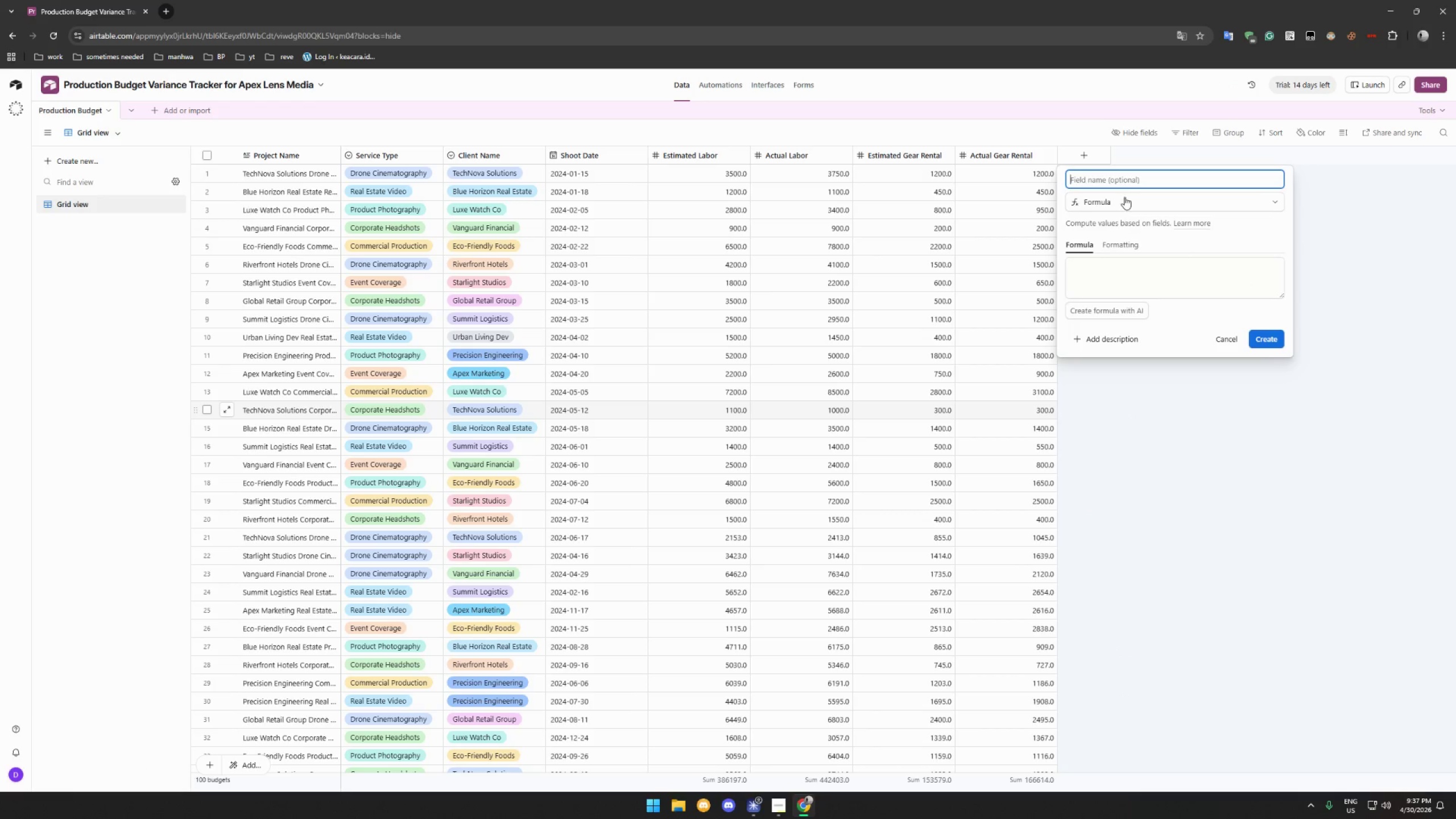 
hold_key(key=ShiftLeft, duration=1.52)
 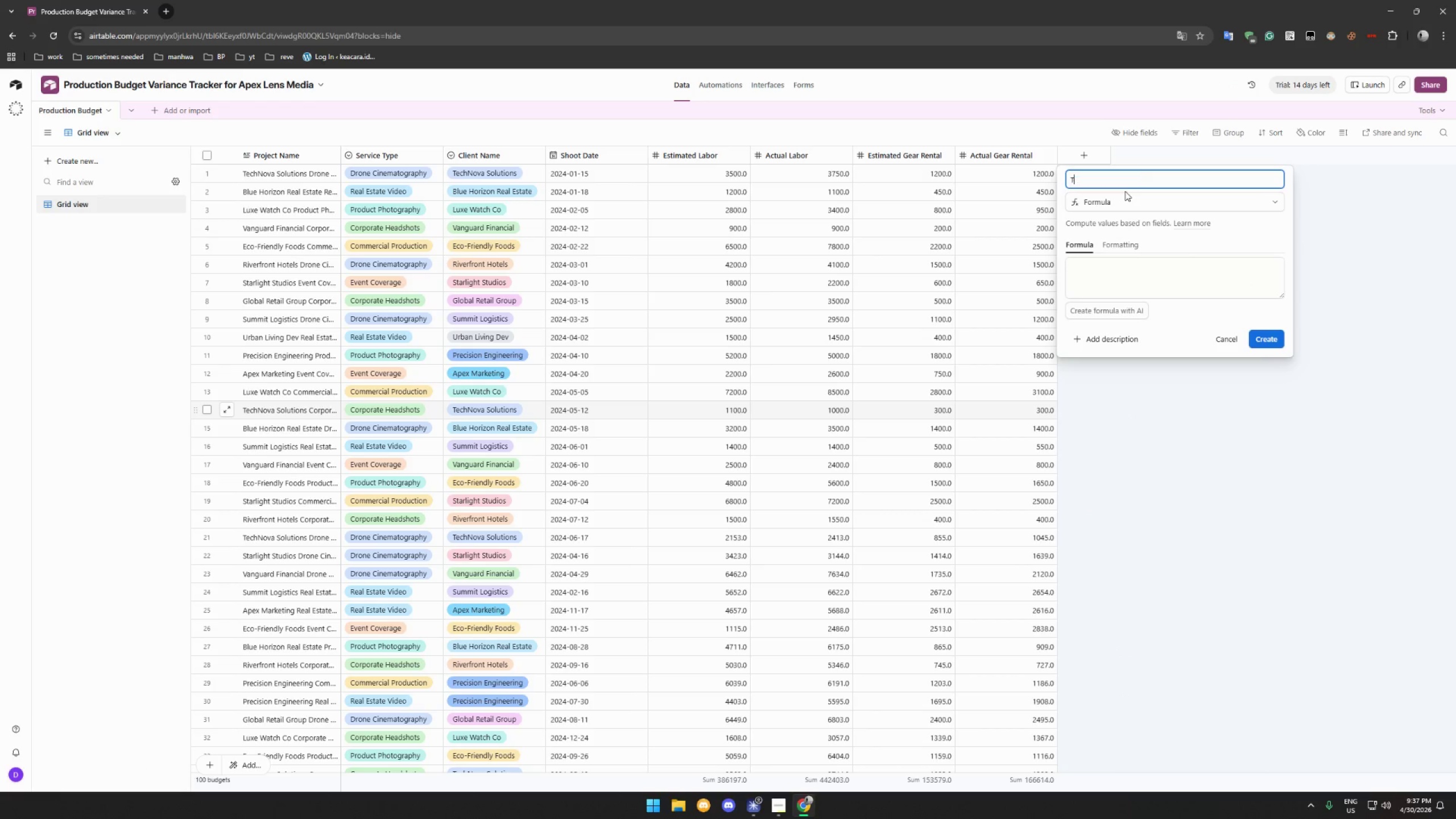 
type(Total Estimated)
 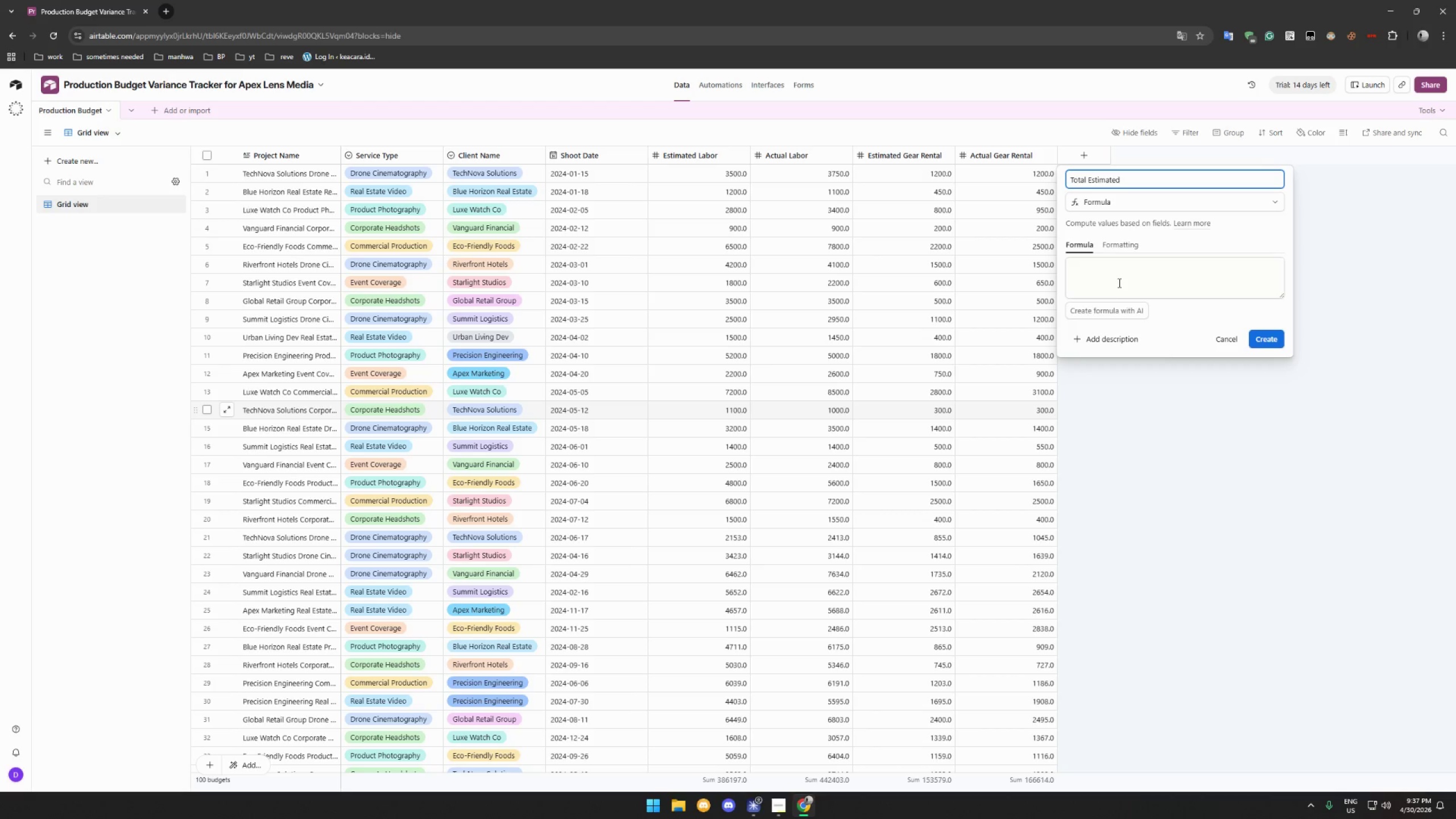 
left_click([1122, 276])
 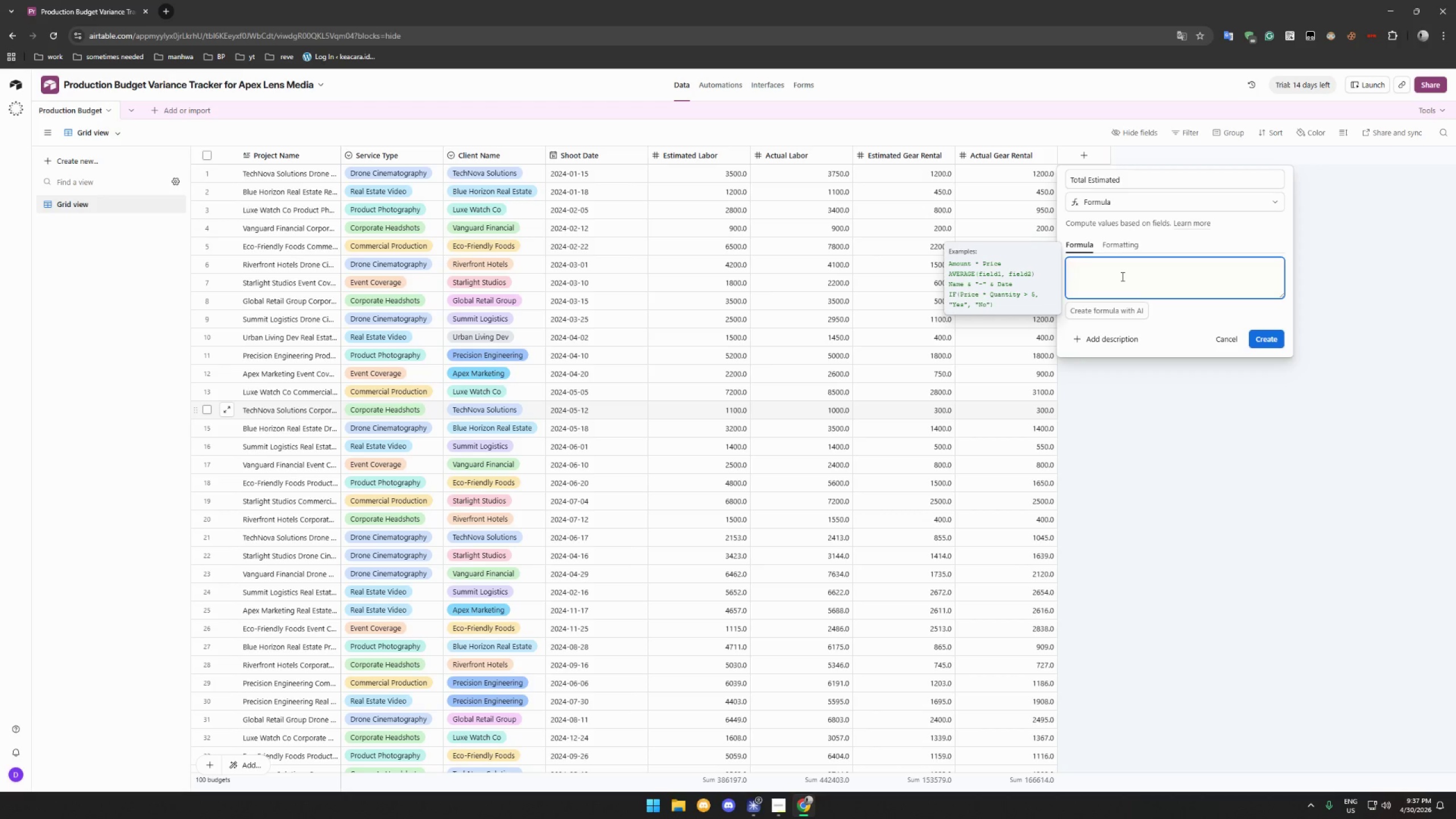 
type({S)
key(Backspace)
type(ESt)
key(Backspace)
key(Backspace)
type(stimated Labor)
key(Tab)
type(|)
key(Backspace)
type(+{Estimatedf)
key(Backspace)
type( Gear Rental)
 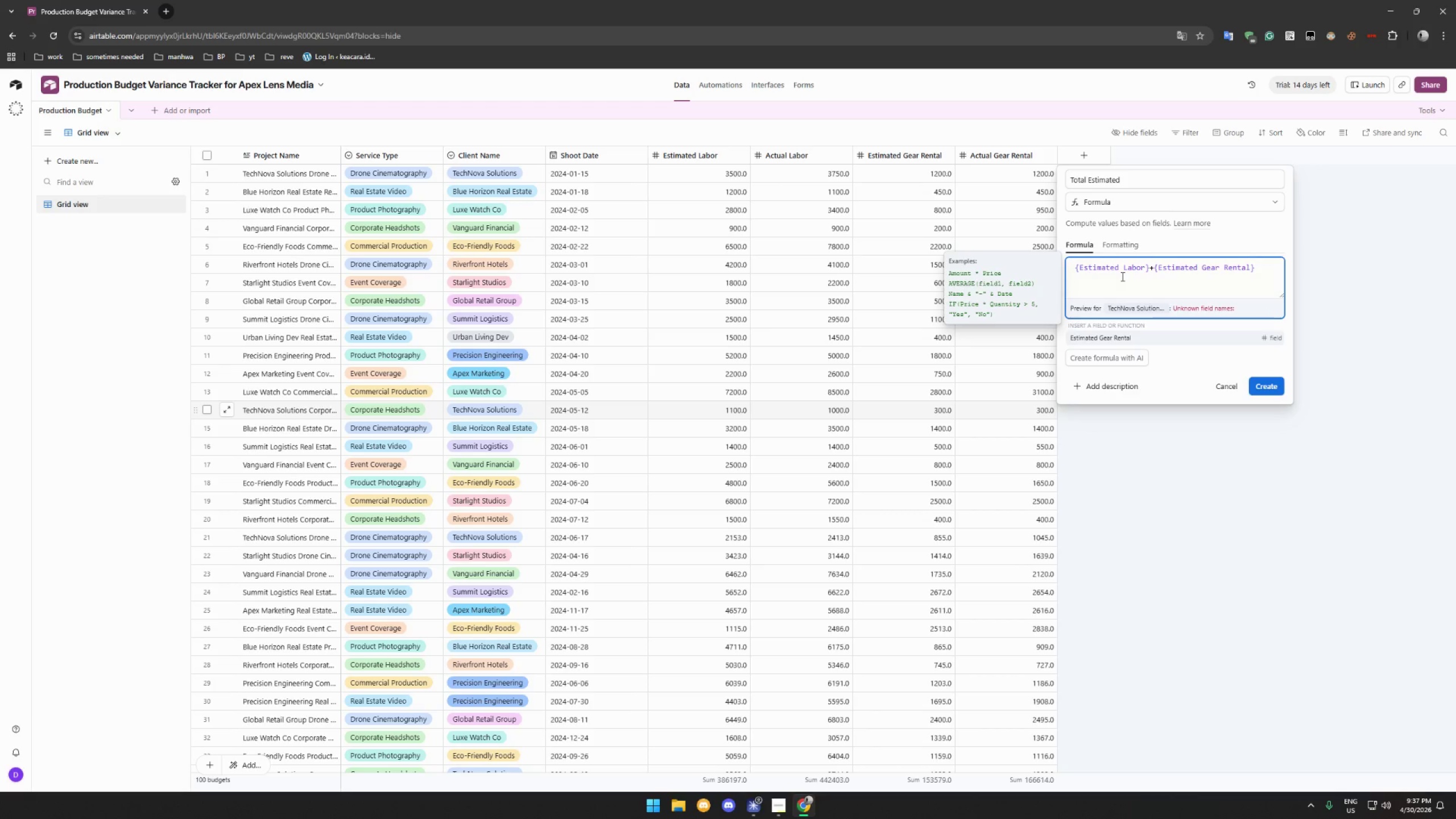 
left_click([1259, 388])
 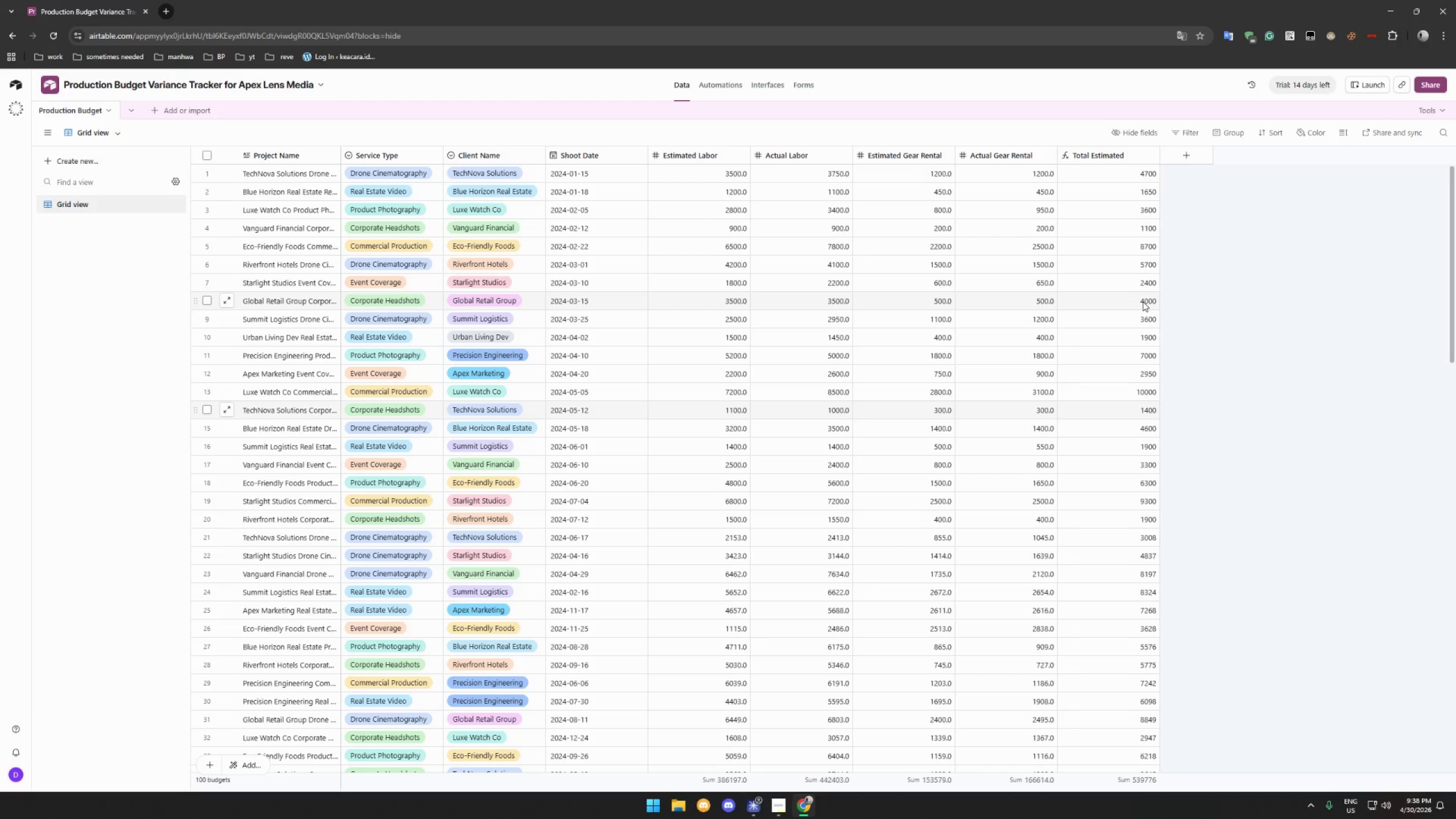 
wait(19.52)
 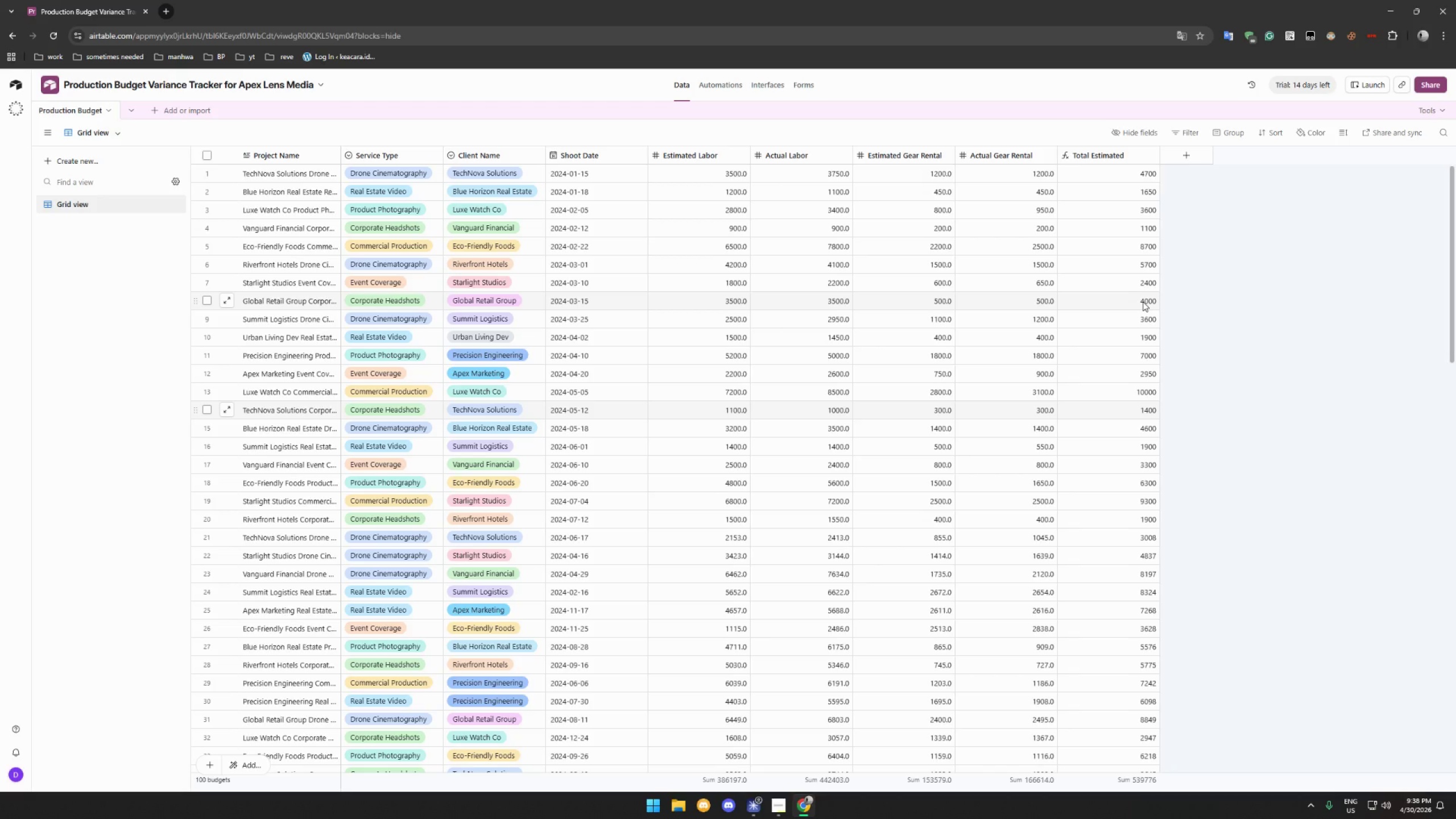 
left_click([1149, 154])
 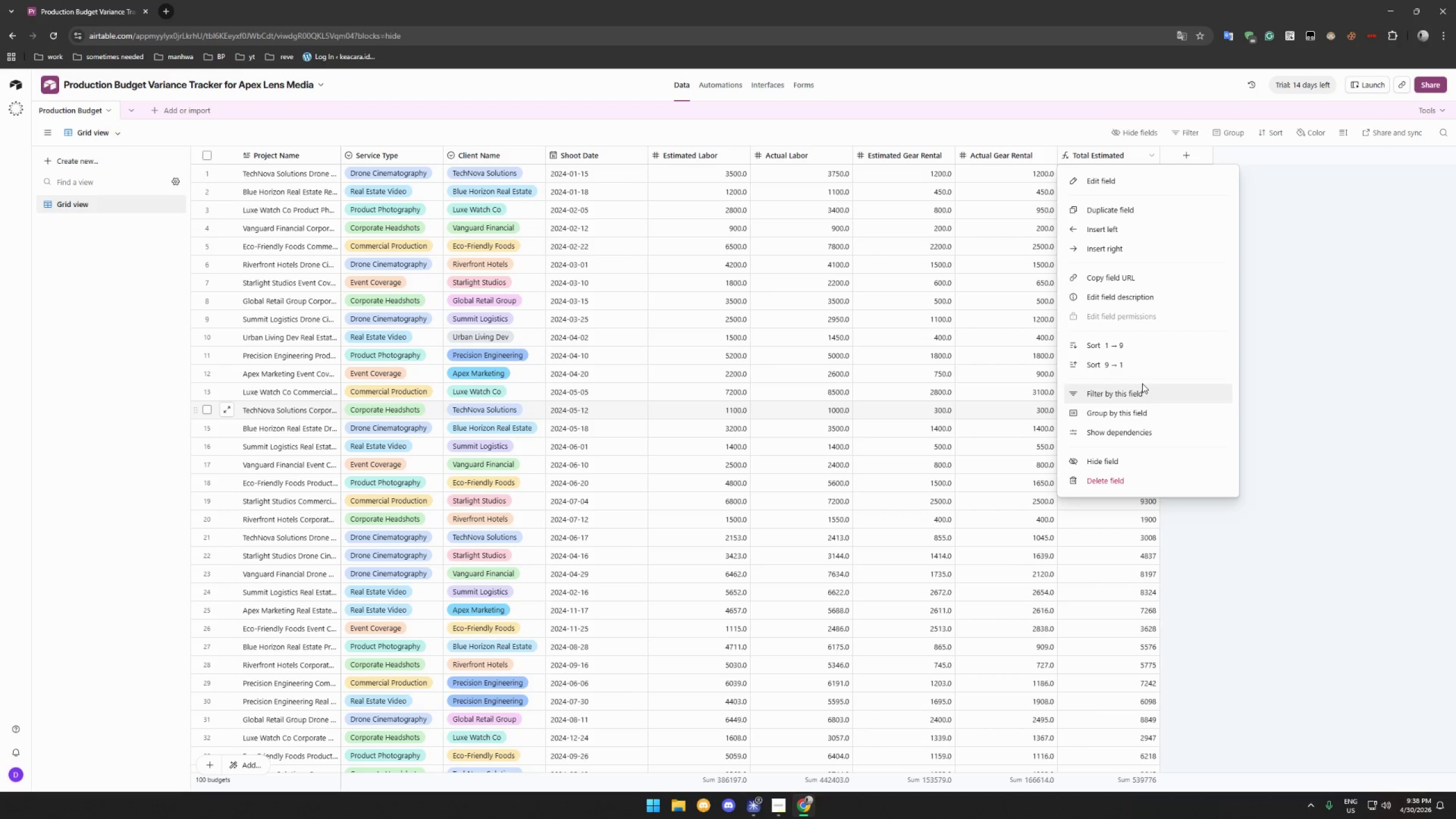 
wait(16.61)
 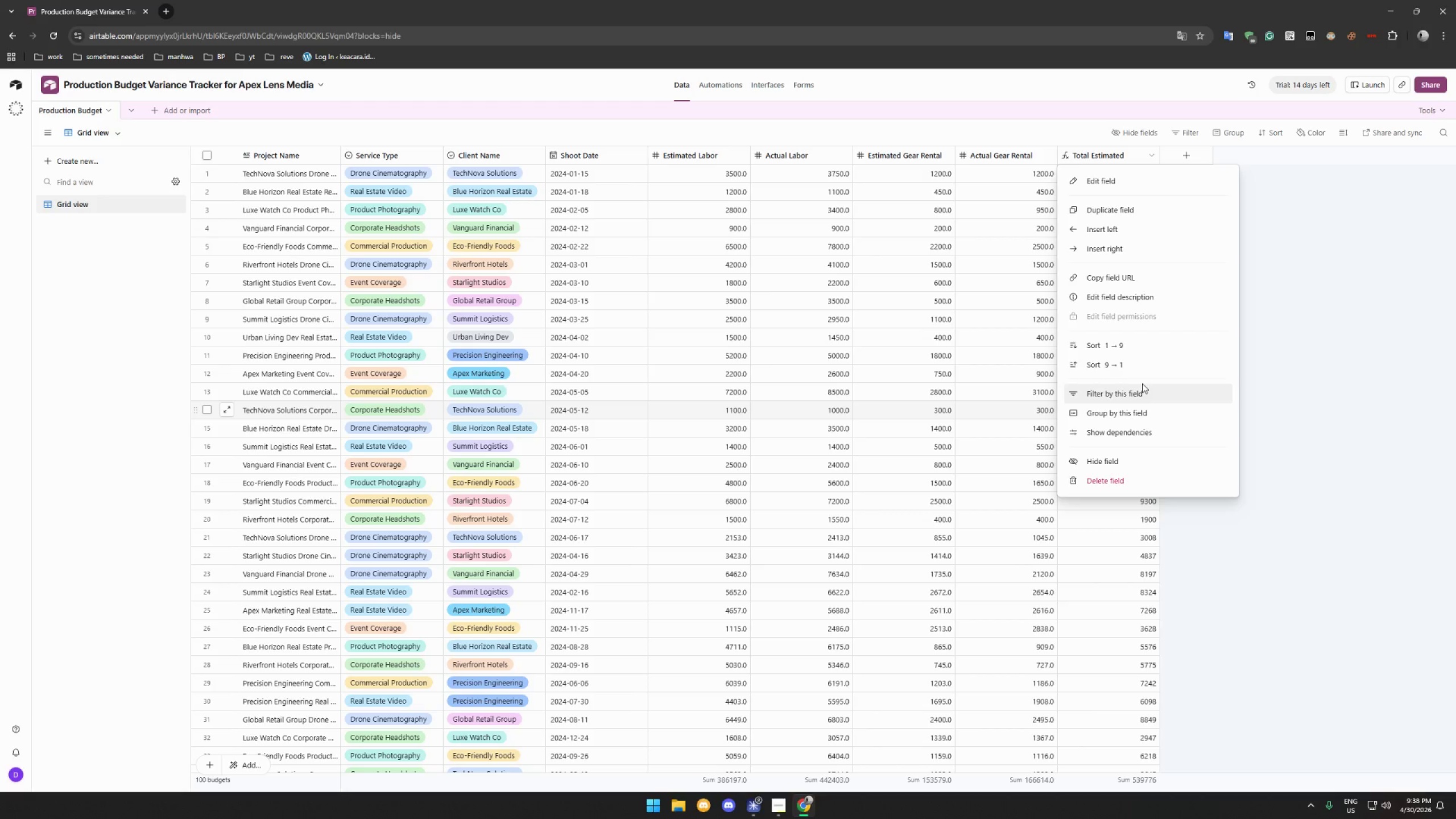 
scroll: coordinate [1133, 264], scroll_direction: down, amount: 4.0
 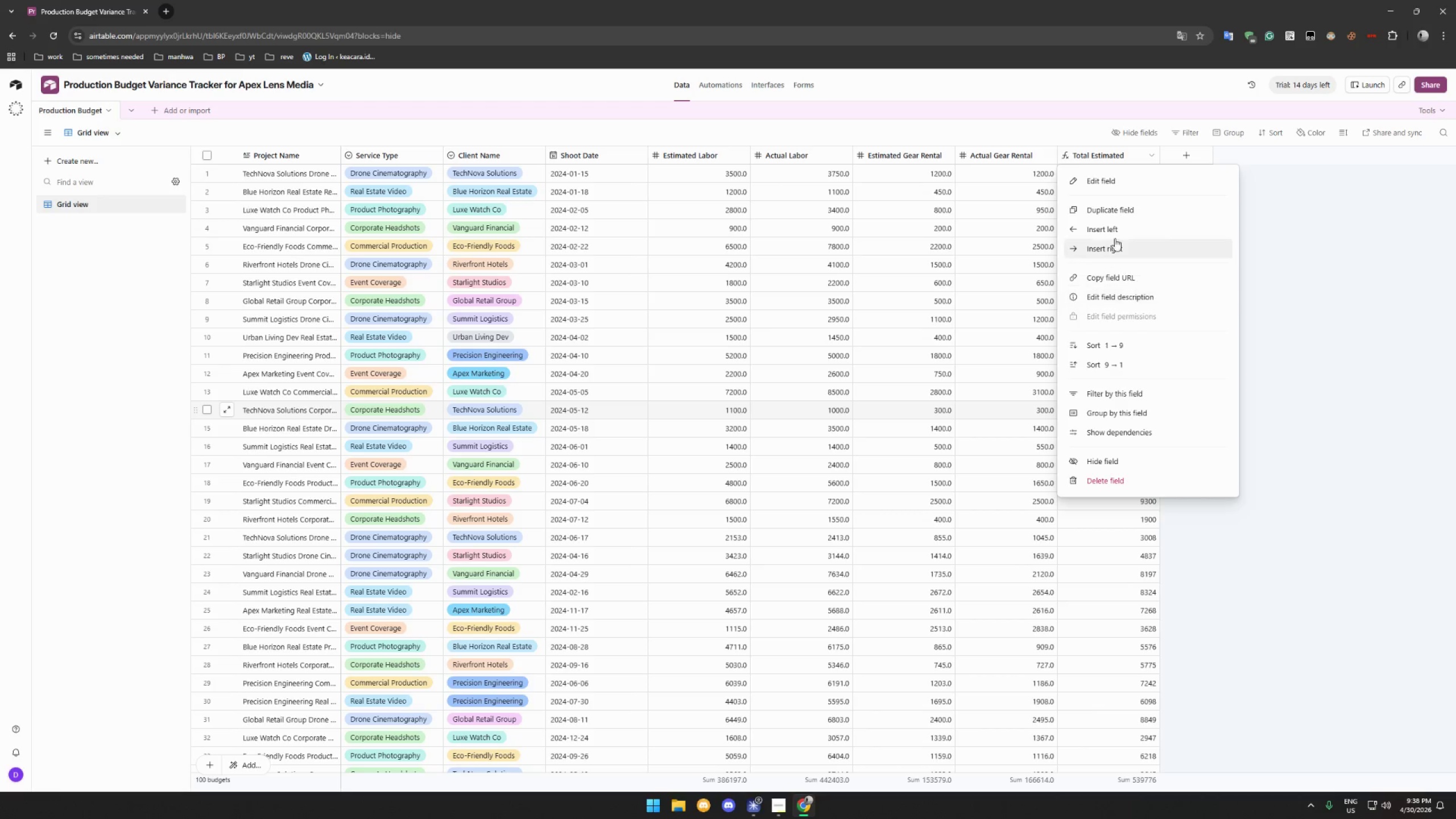 
left_click([1101, 181])
 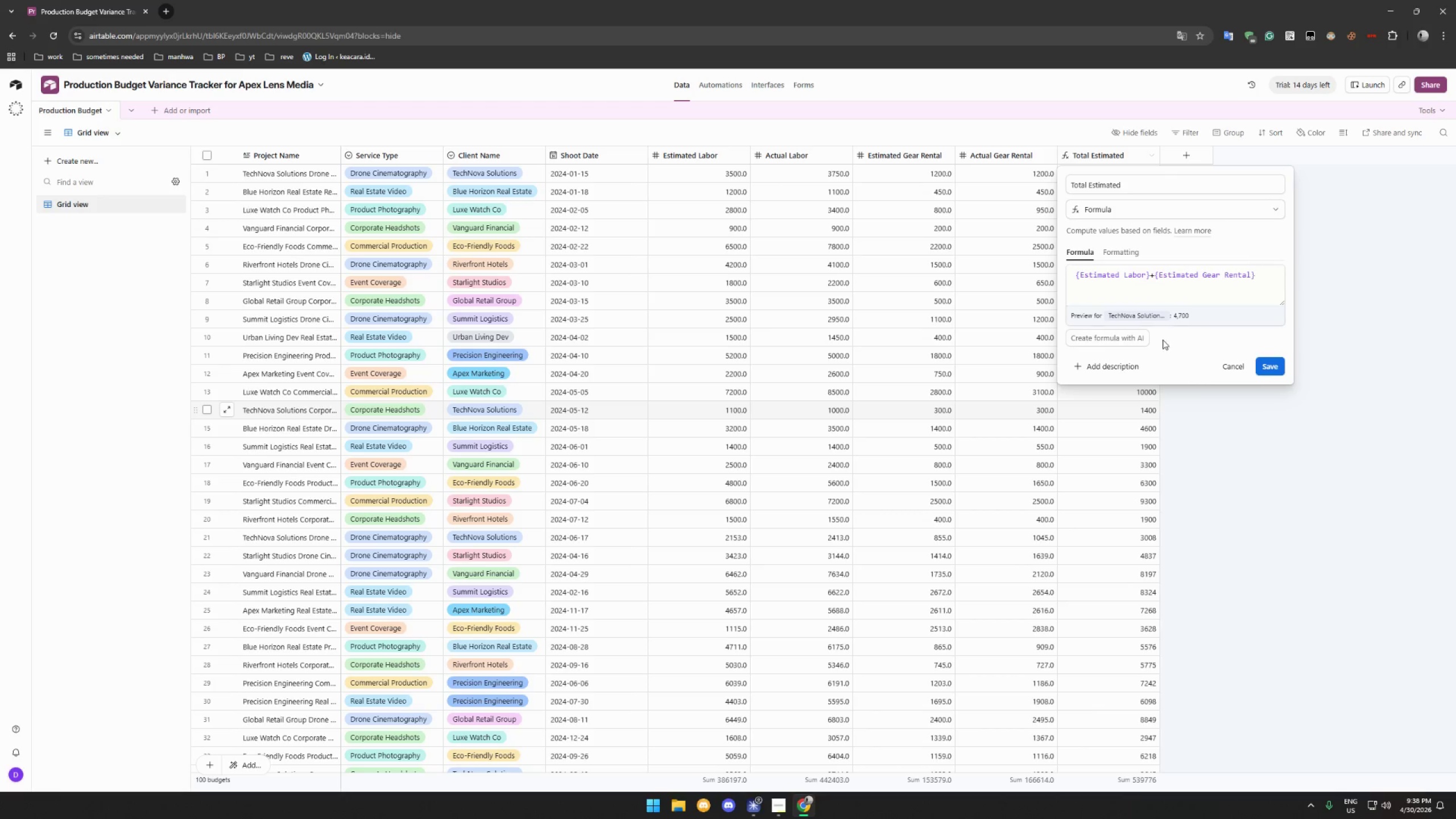 
left_click([1227, 368])
 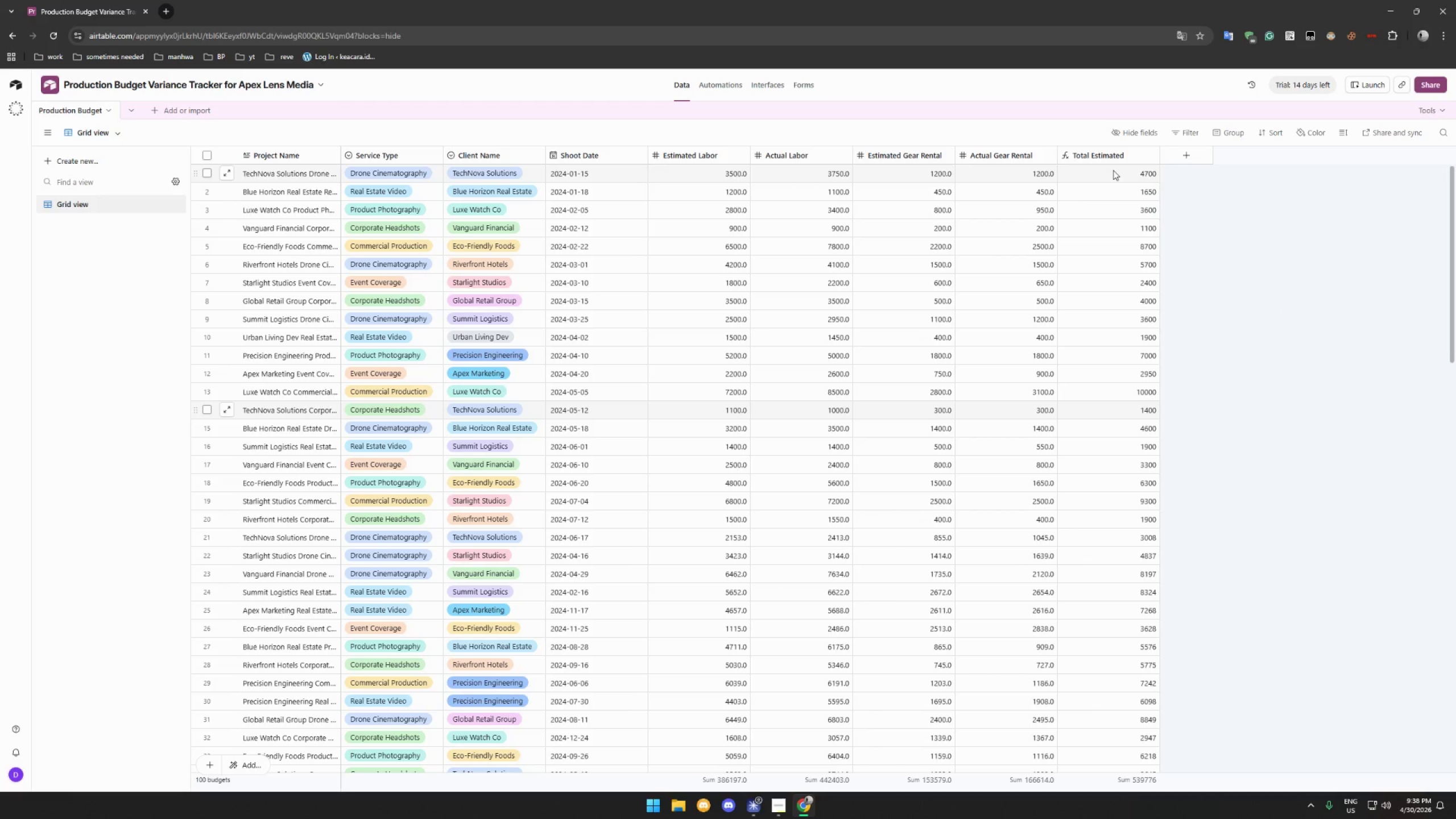 
left_click([1129, 158])
 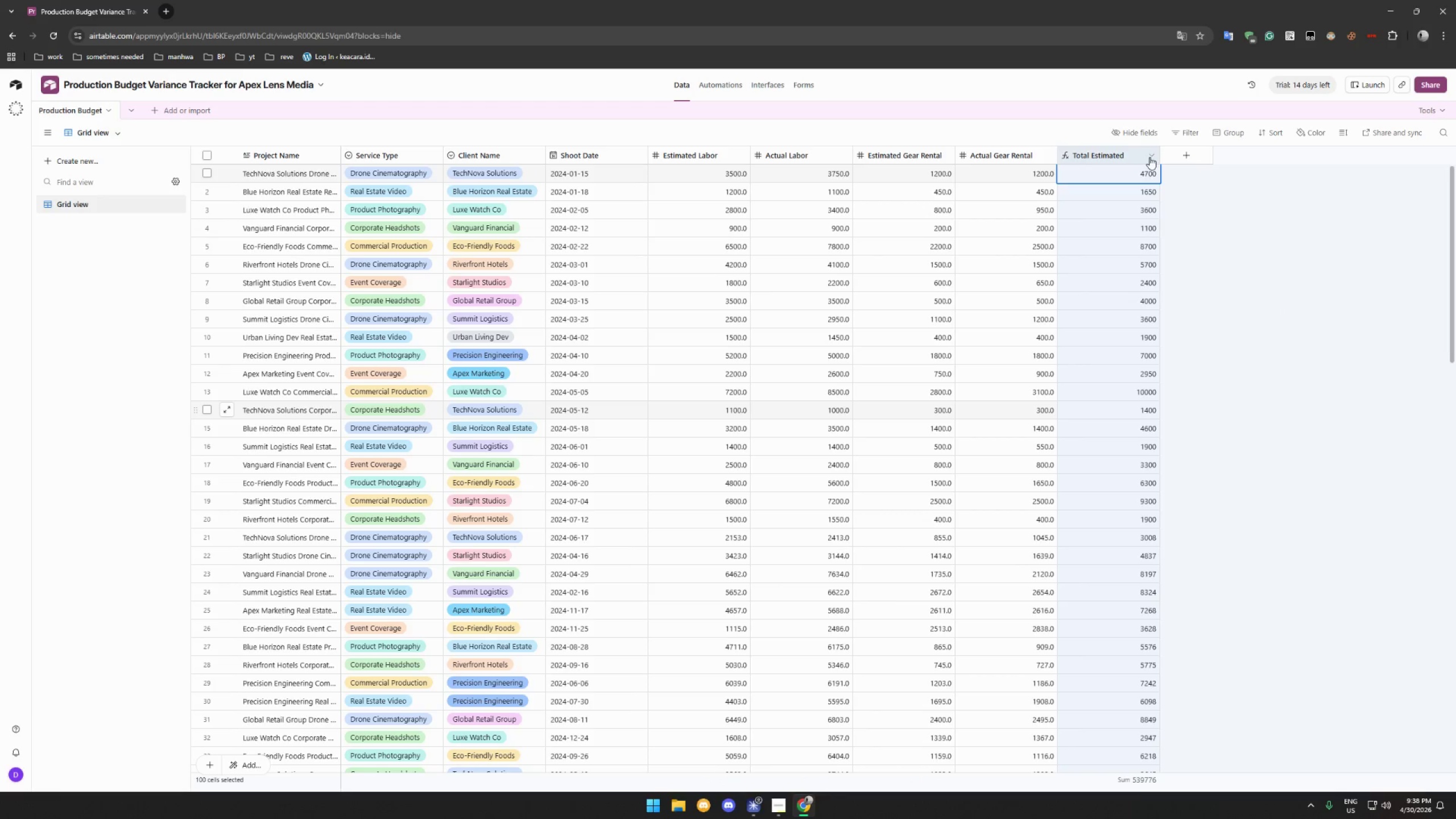 
left_click([1149, 157])
 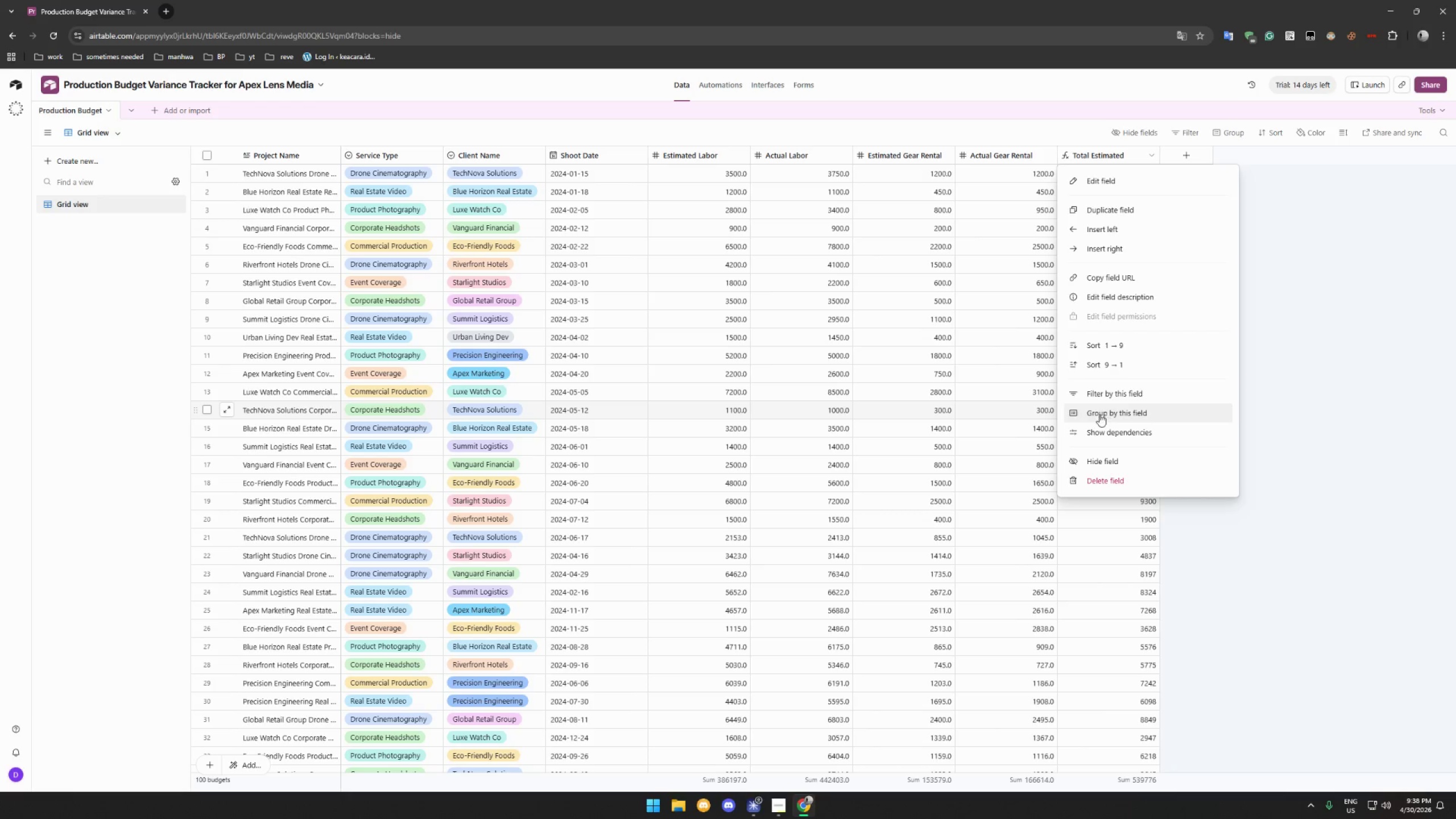 
left_click([1106, 432])
 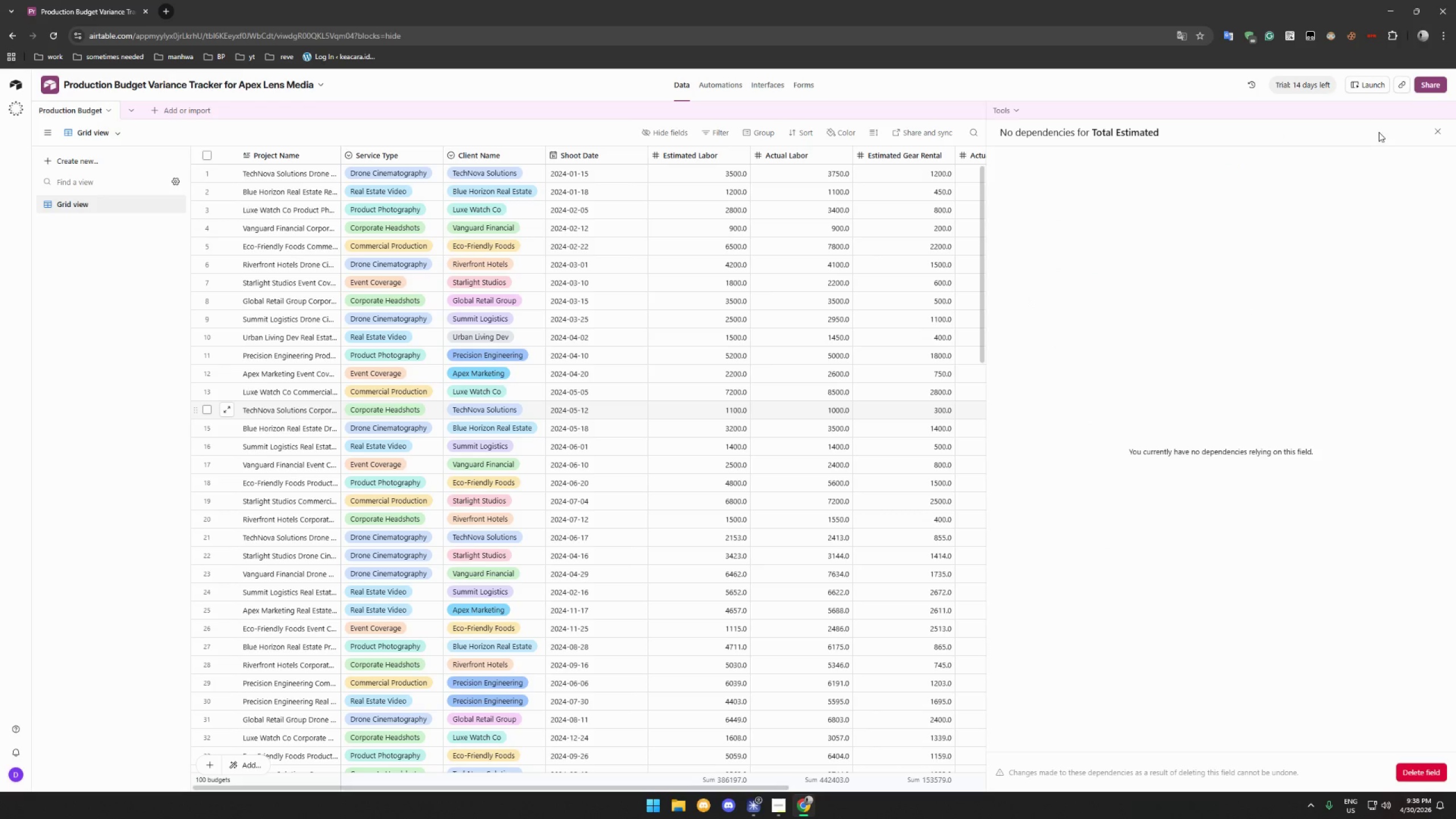 
left_click([1435, 130])
 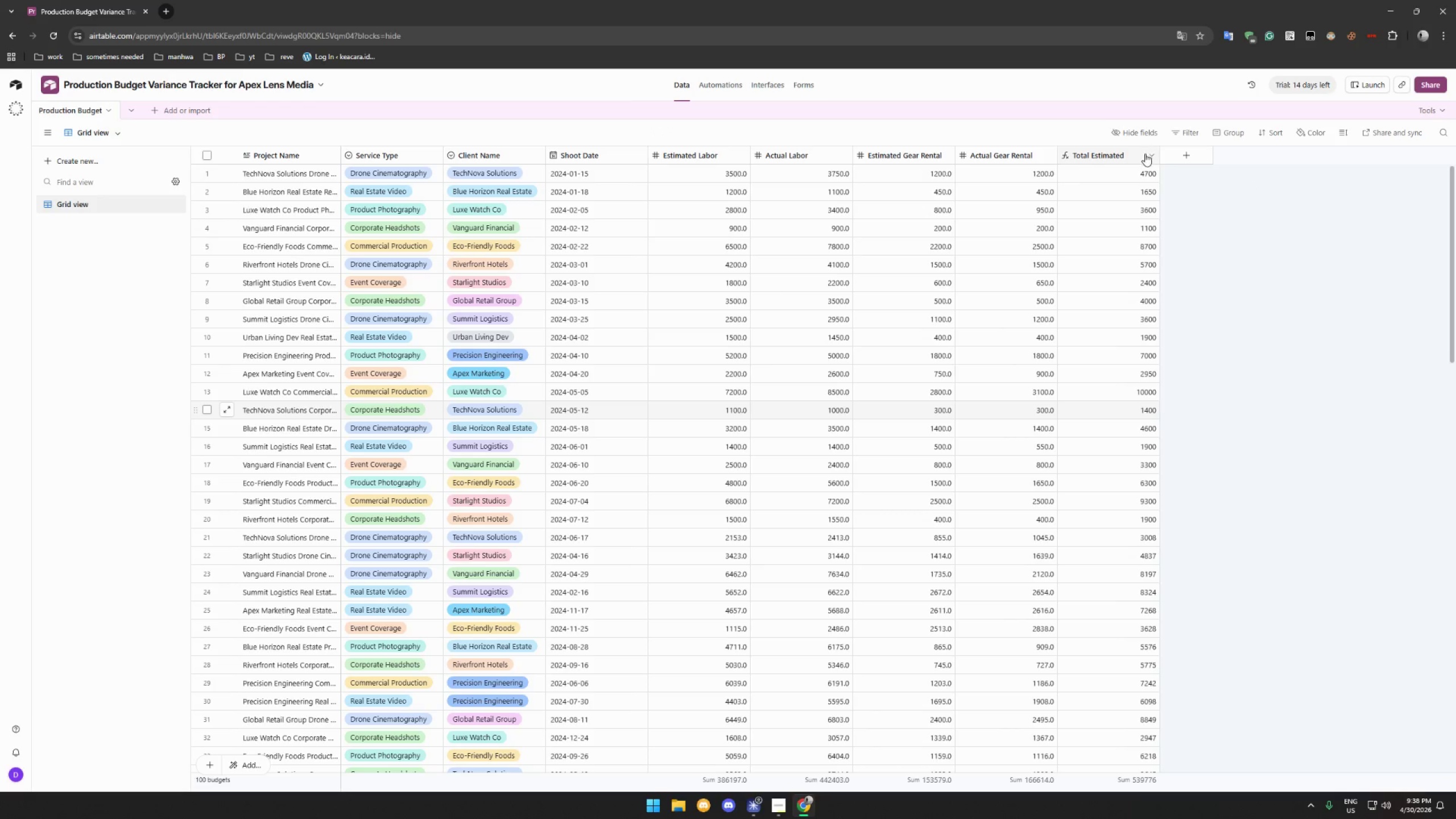 
left_click([1152, 154])
 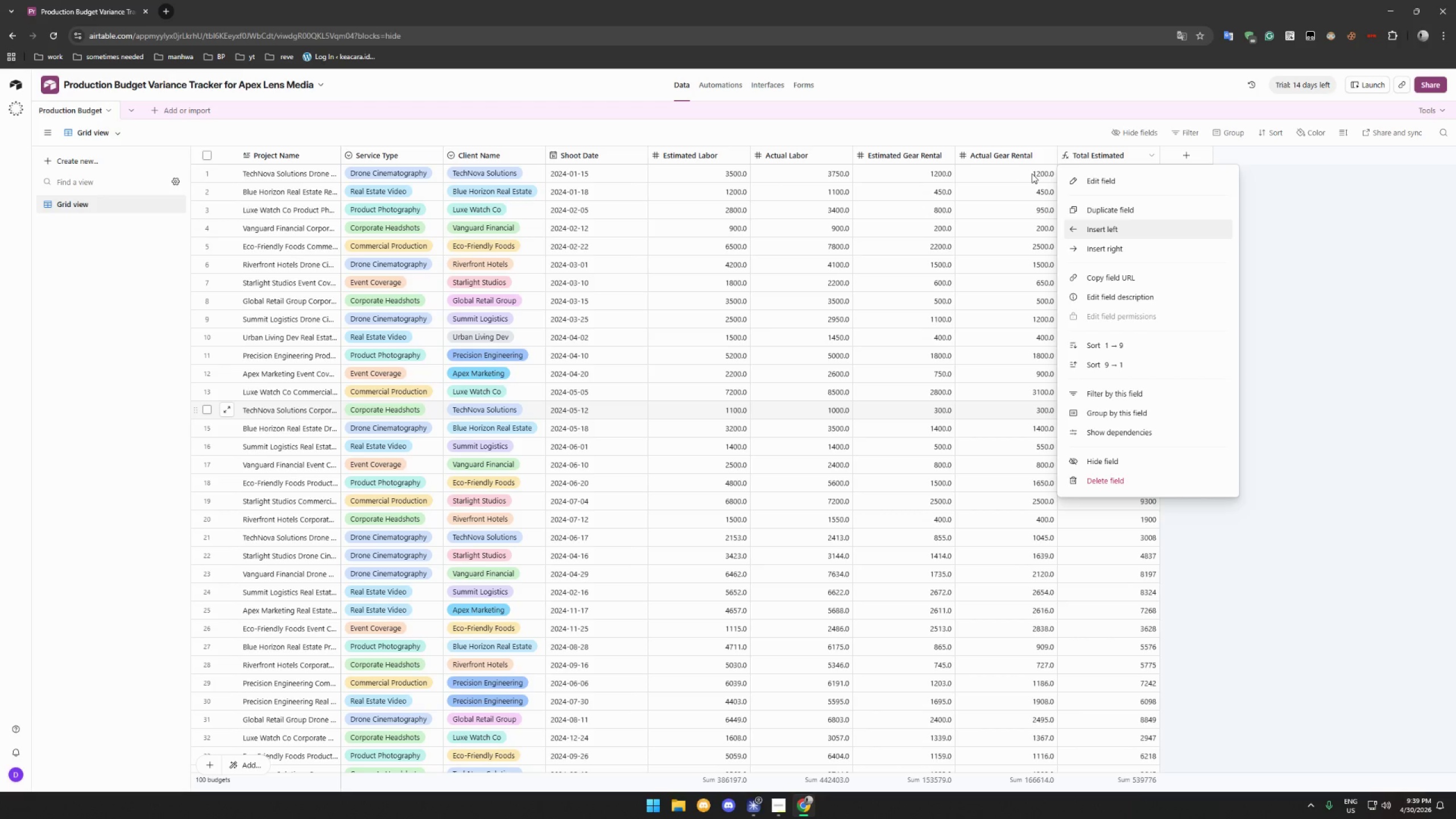 
wait(14.16)
 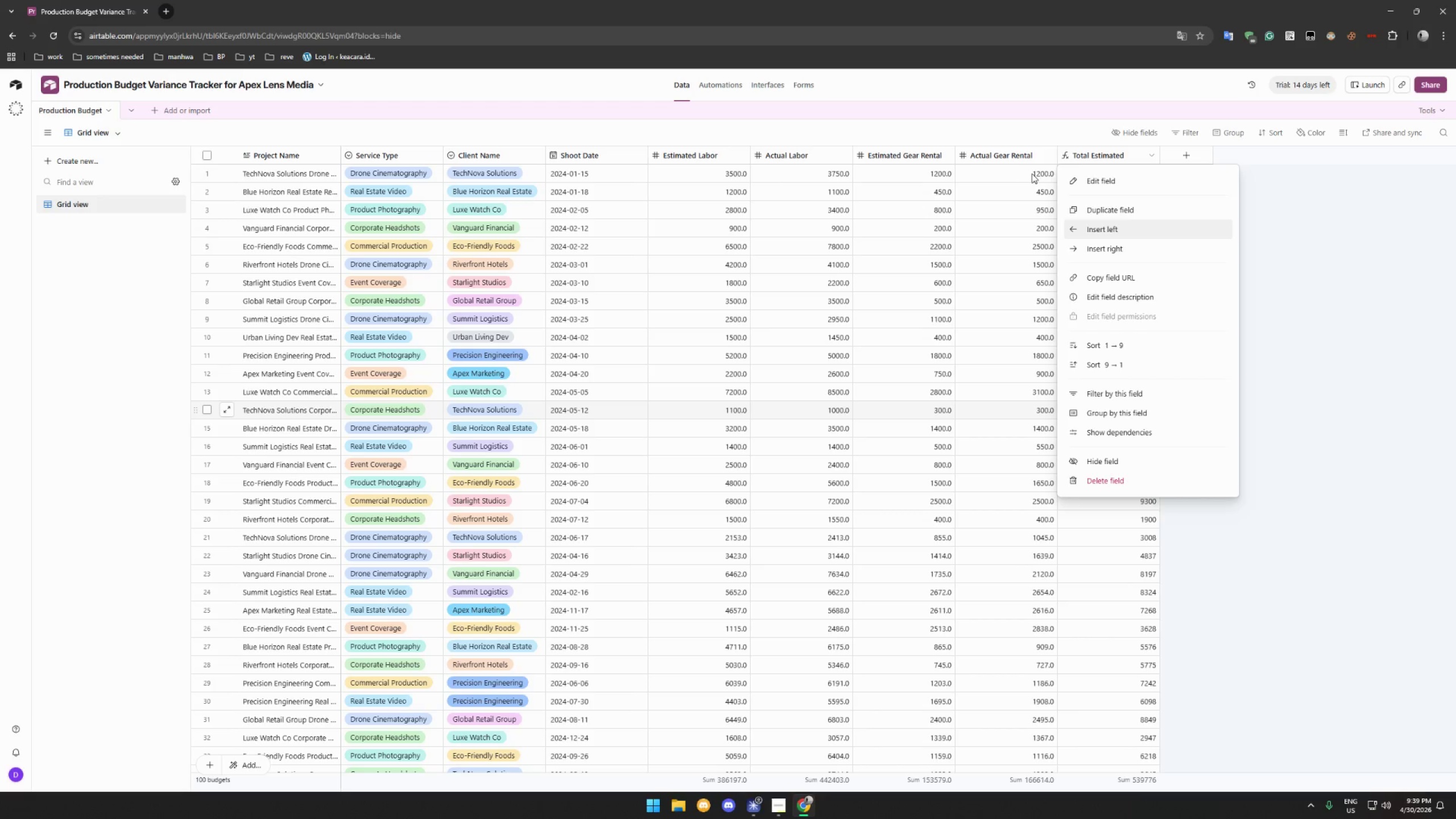 
left_click([1153, 175])
 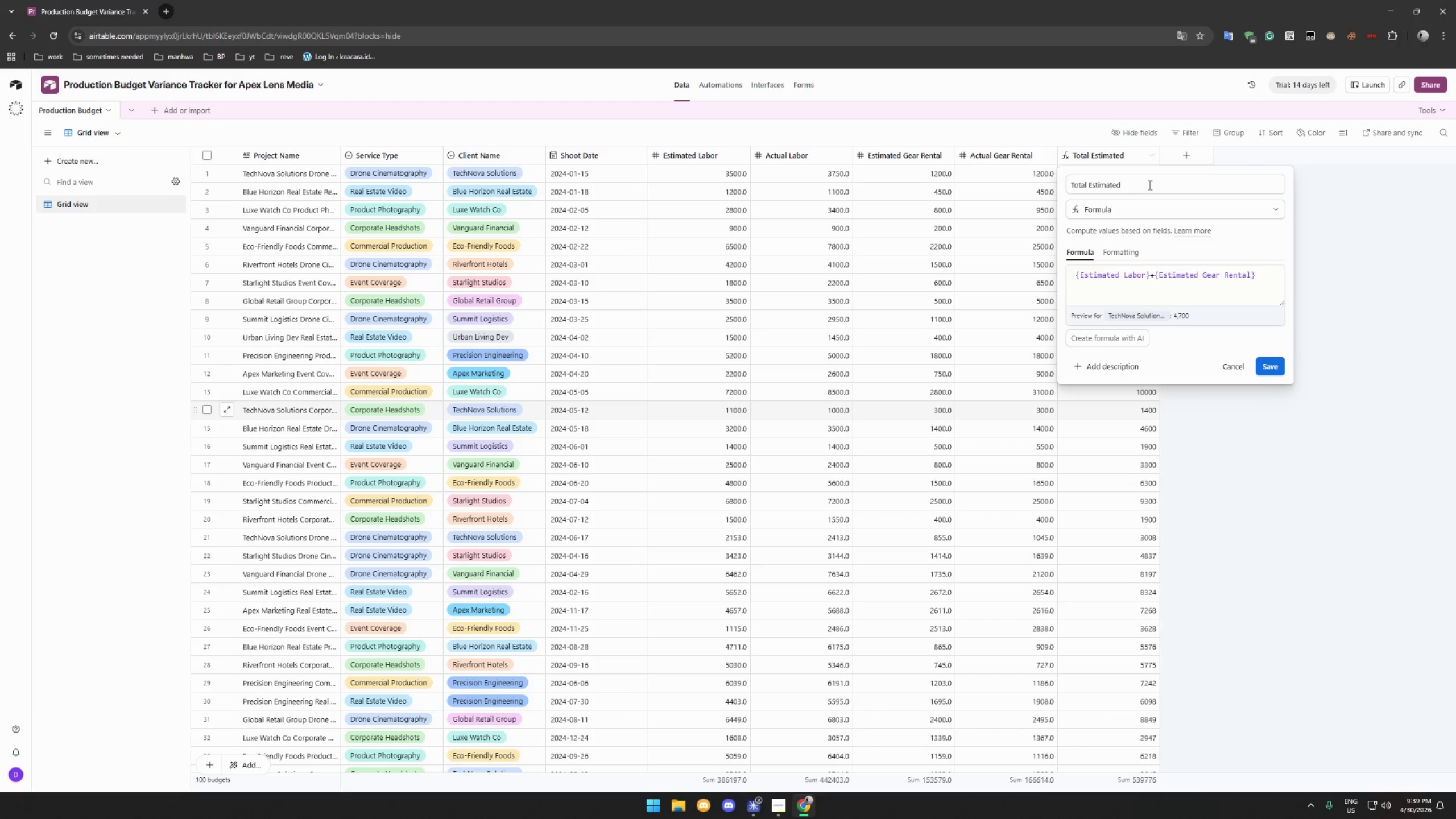 
wait(7.69)
 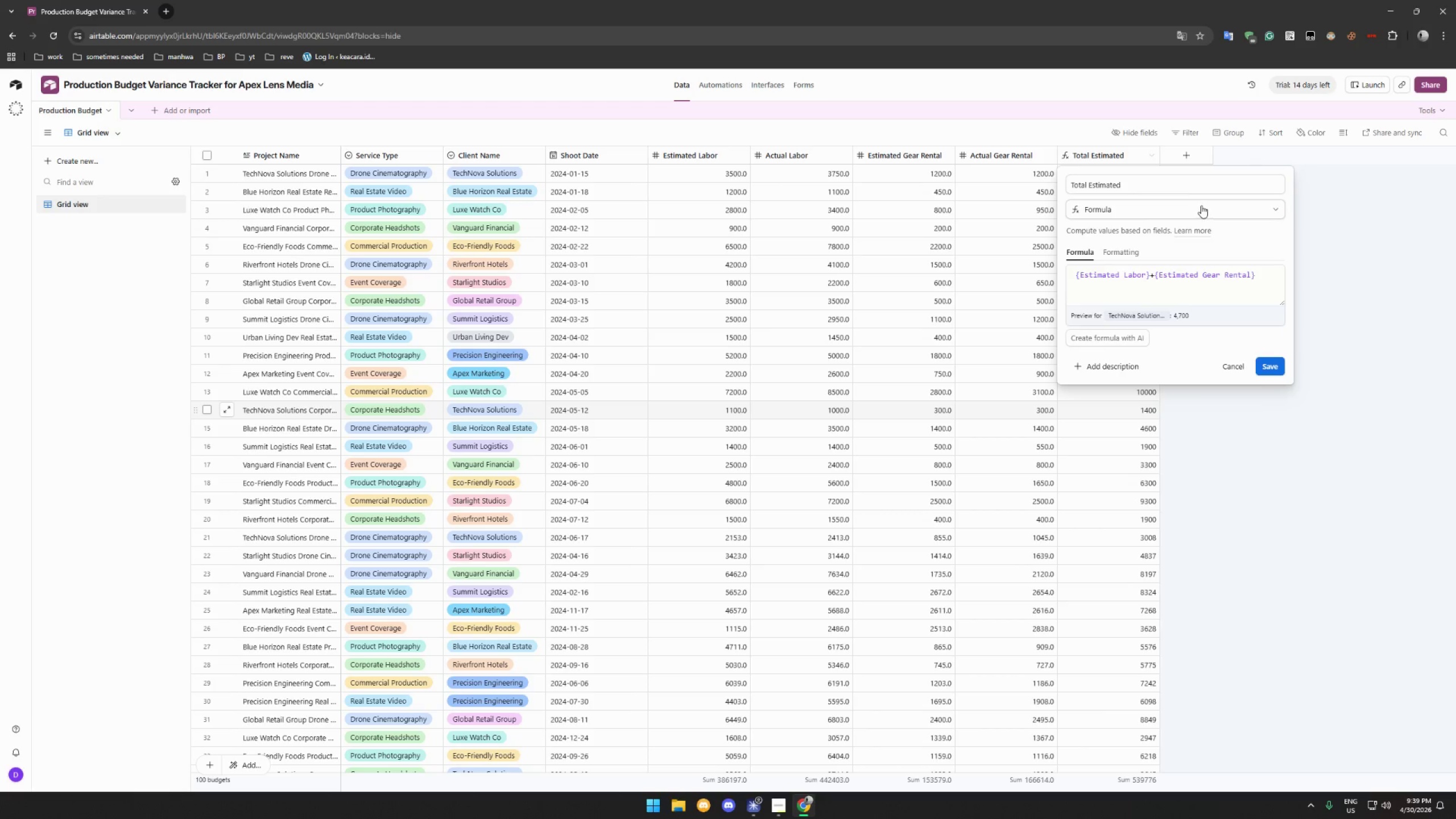 
scroll: coordinate [1186, 250], scroll_direction: down, amount: 5.0
 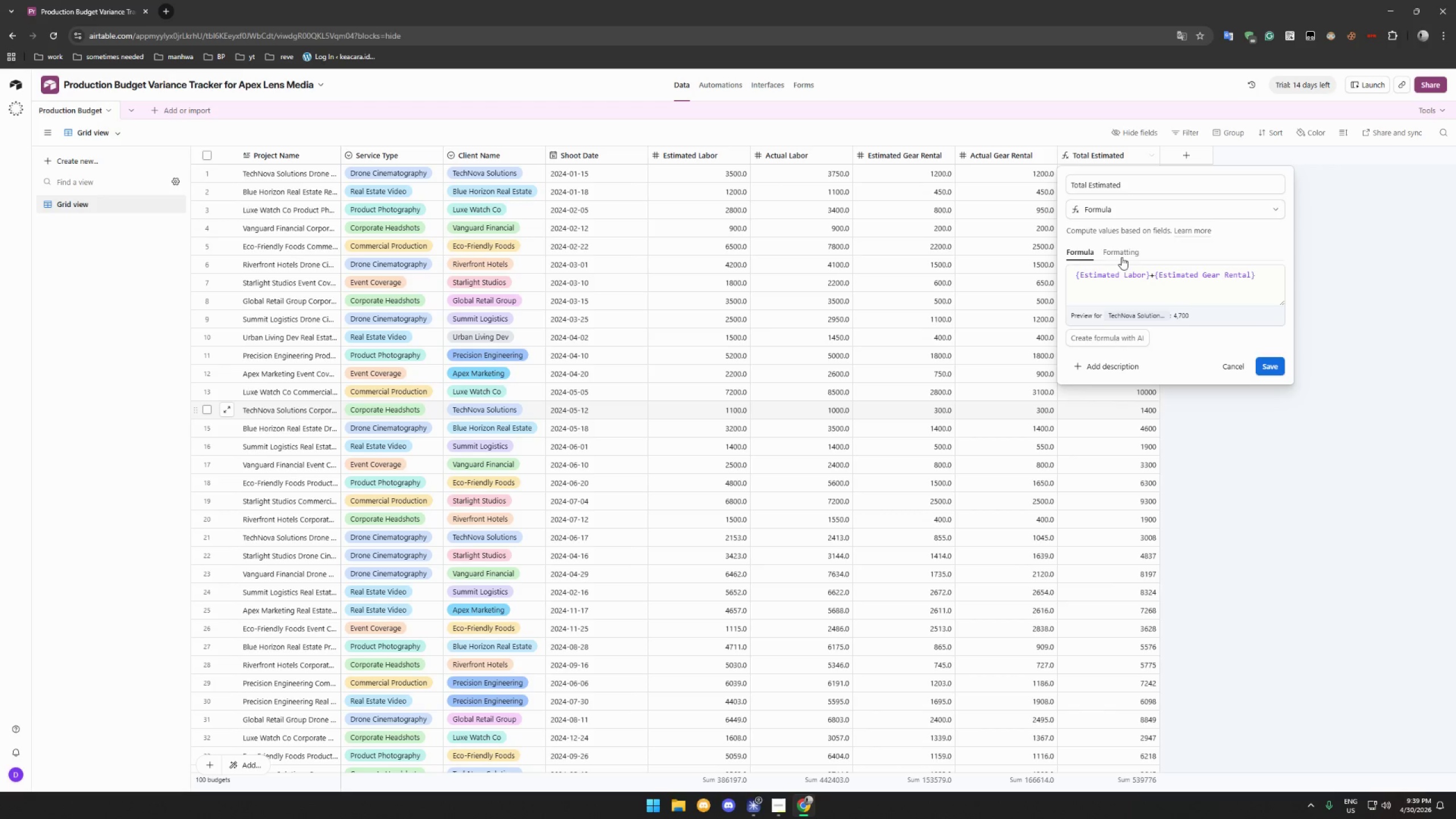 
left_click([1123, 250])
 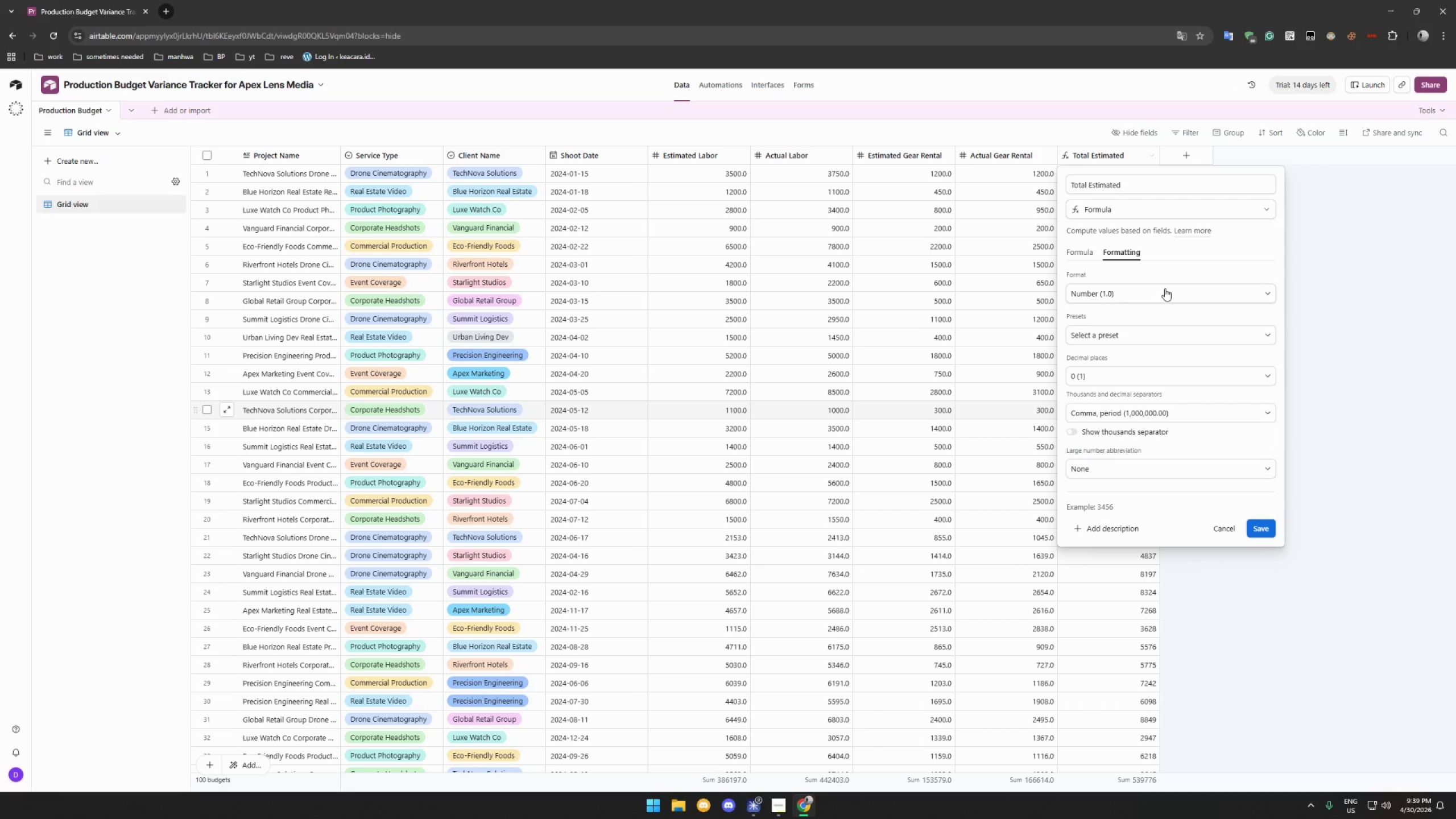 
wait(15.0)
 